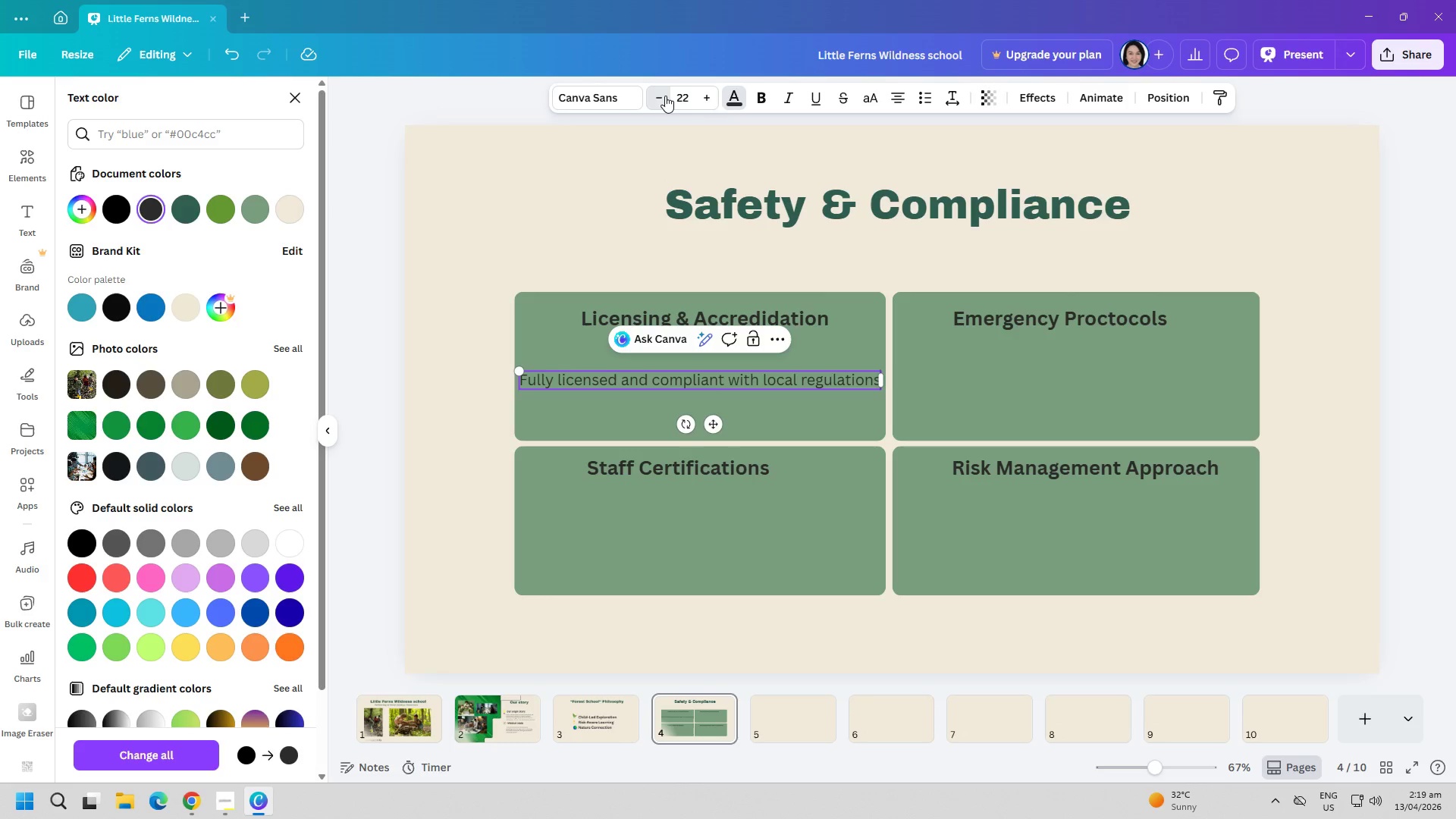 
triple_click([665, 96])
 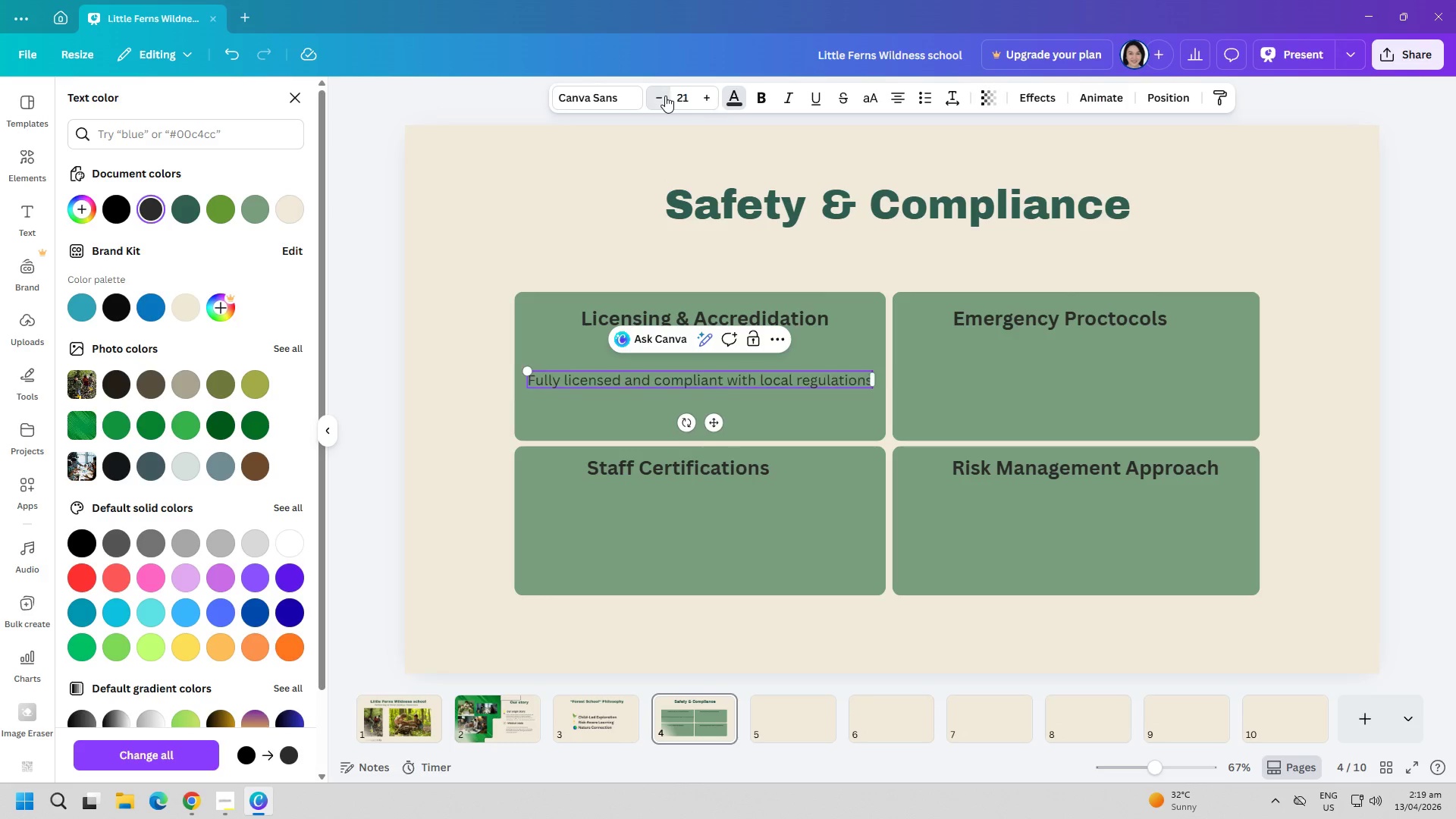 
triple_click([665, 96])
 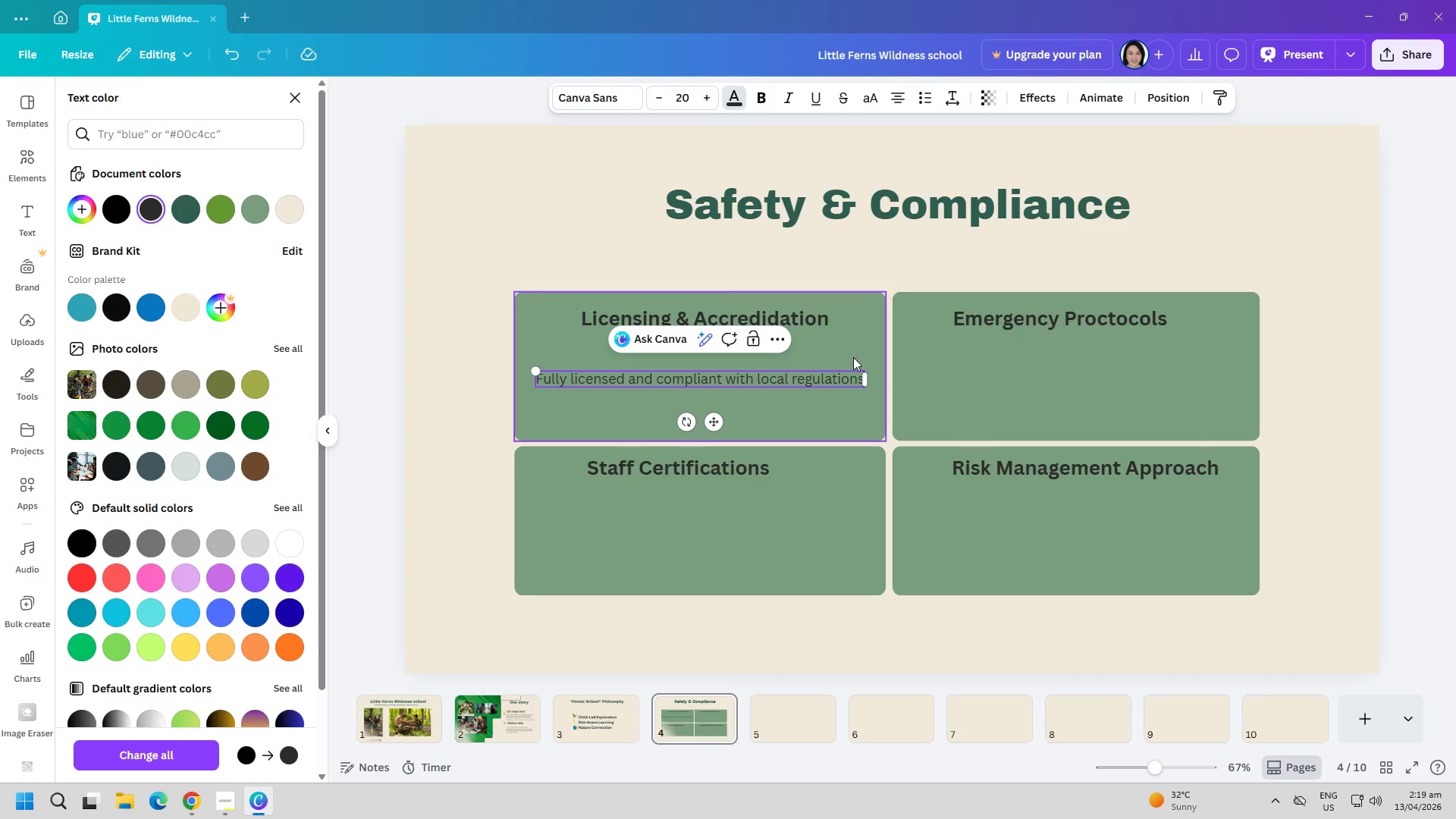 
left_click([892, 253])
 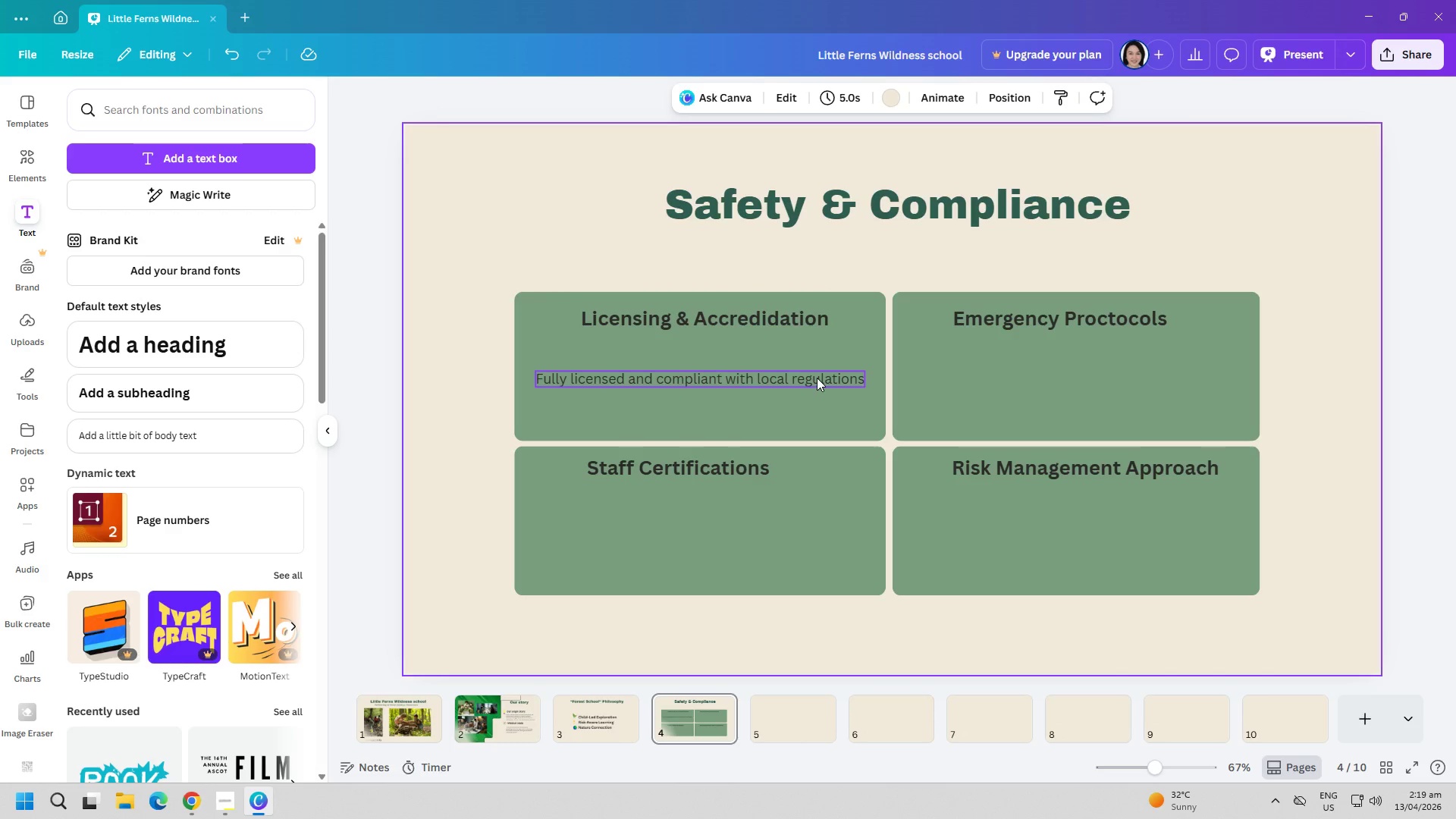 
left_click_drag(start_coordinate=[817, 378], to_coordinate=[827, 358])
 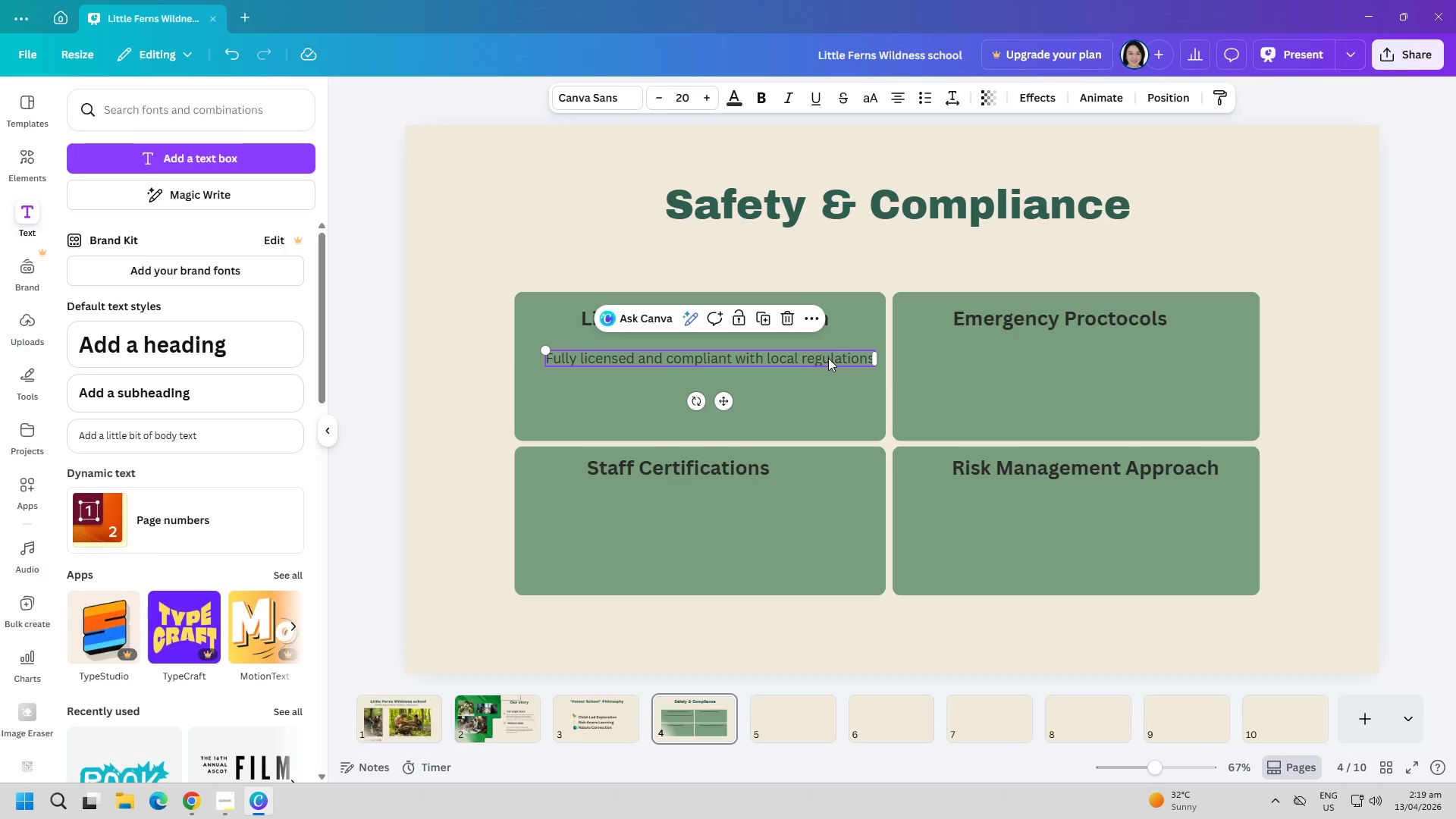 
left_click([828, 358])
 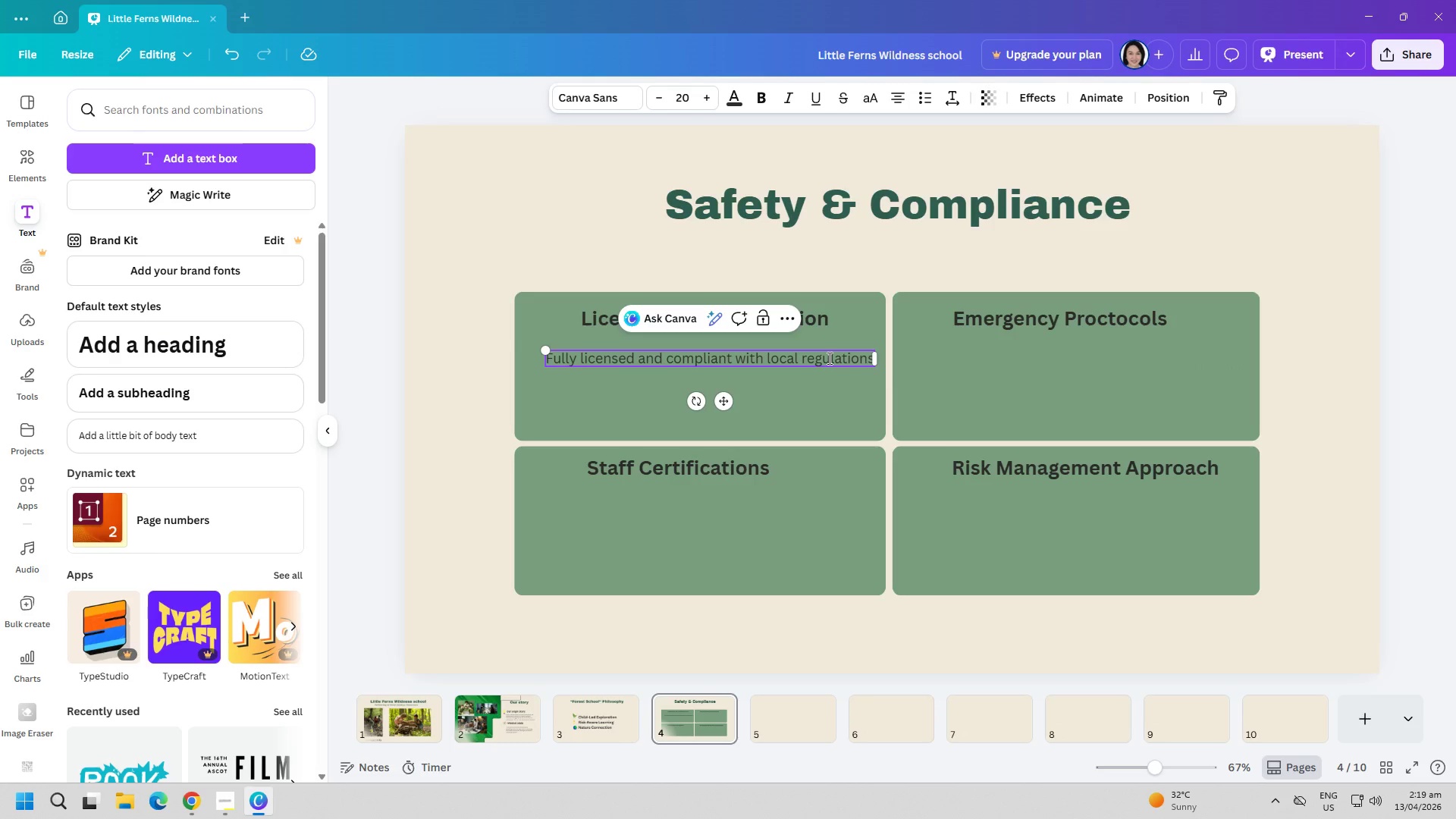 
key(ArrowRight)
 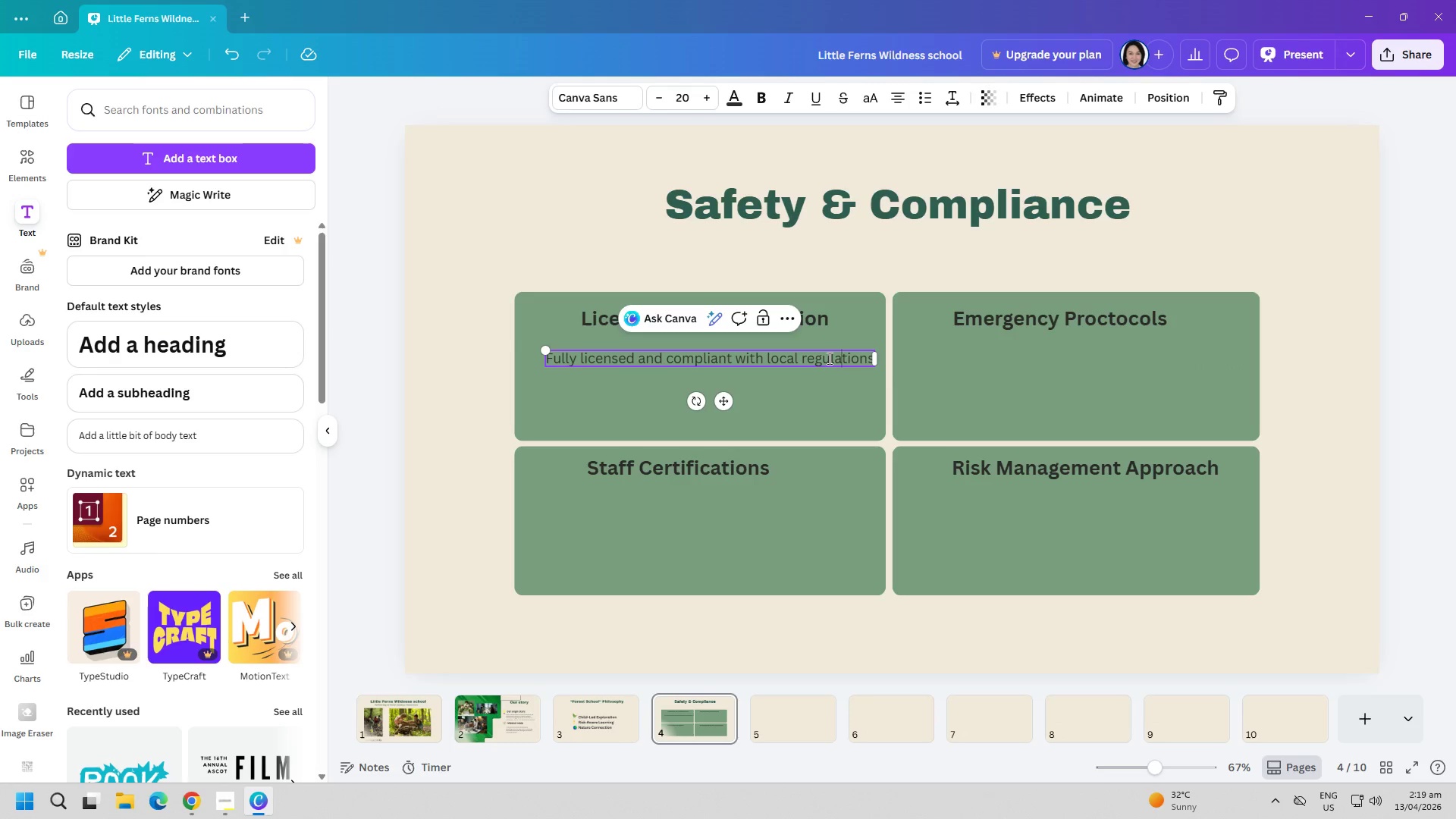 
key(ArrowRight)
 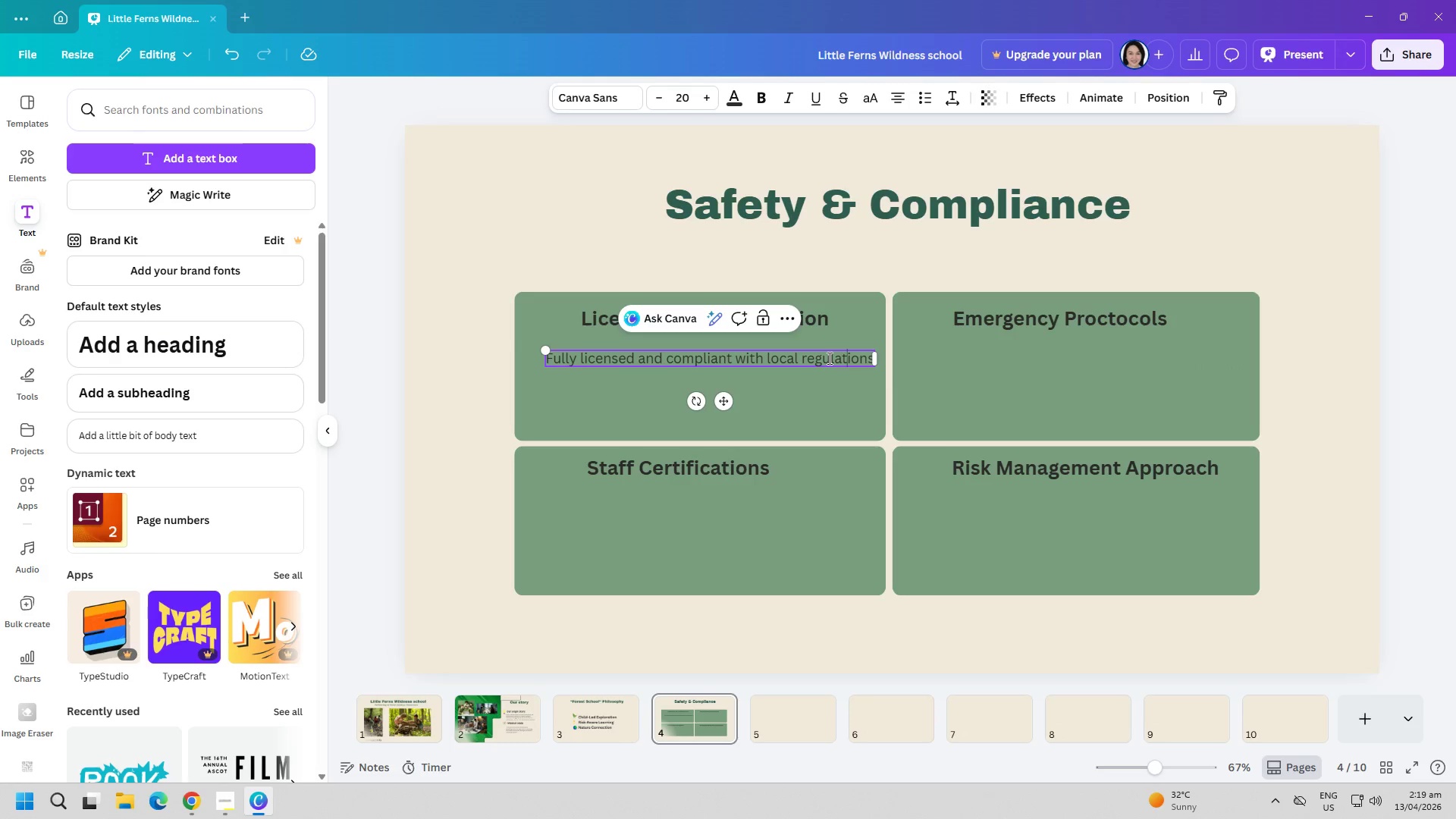 
key(ArrowRight)
 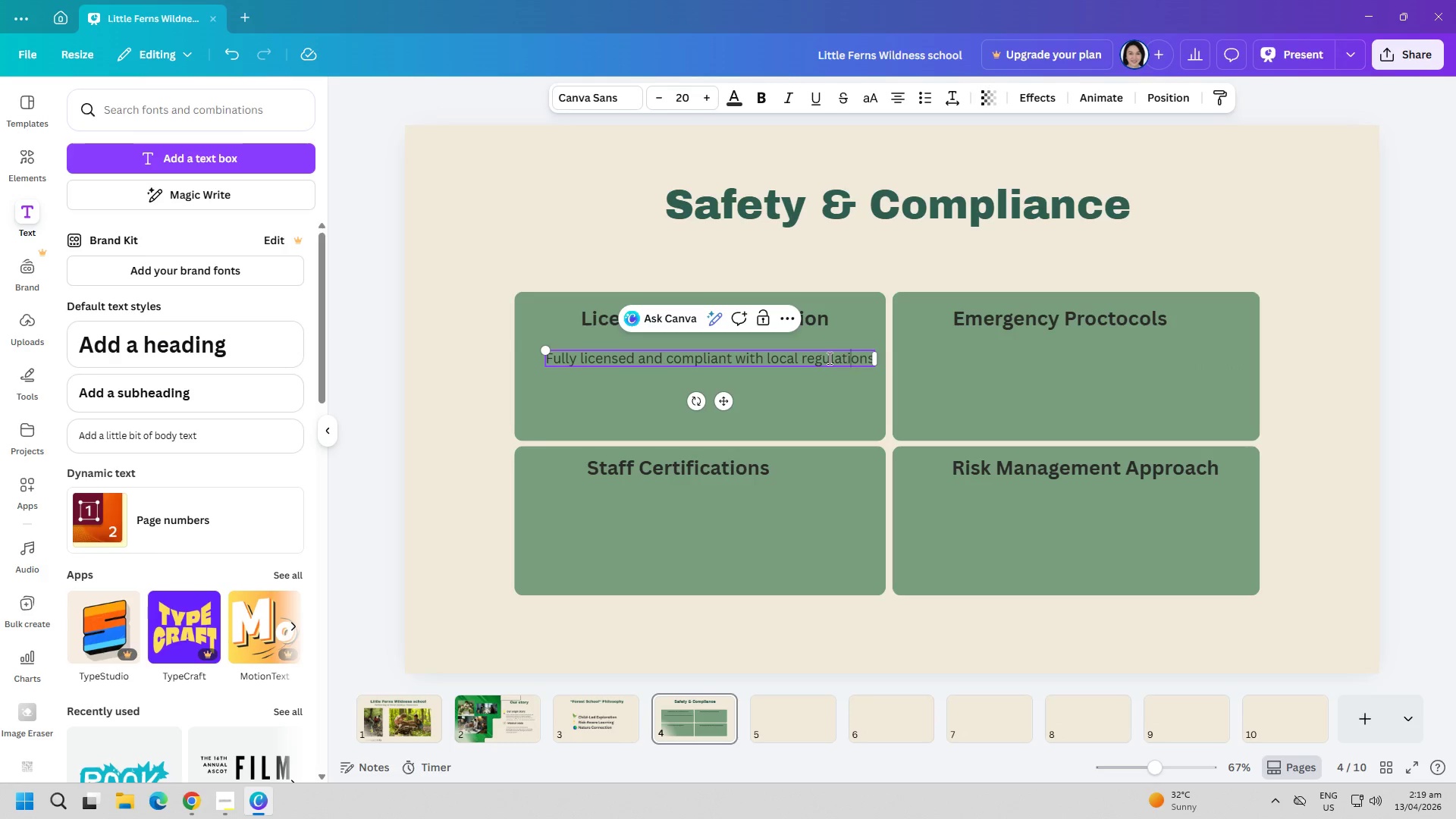 
key(ArrowRight)
 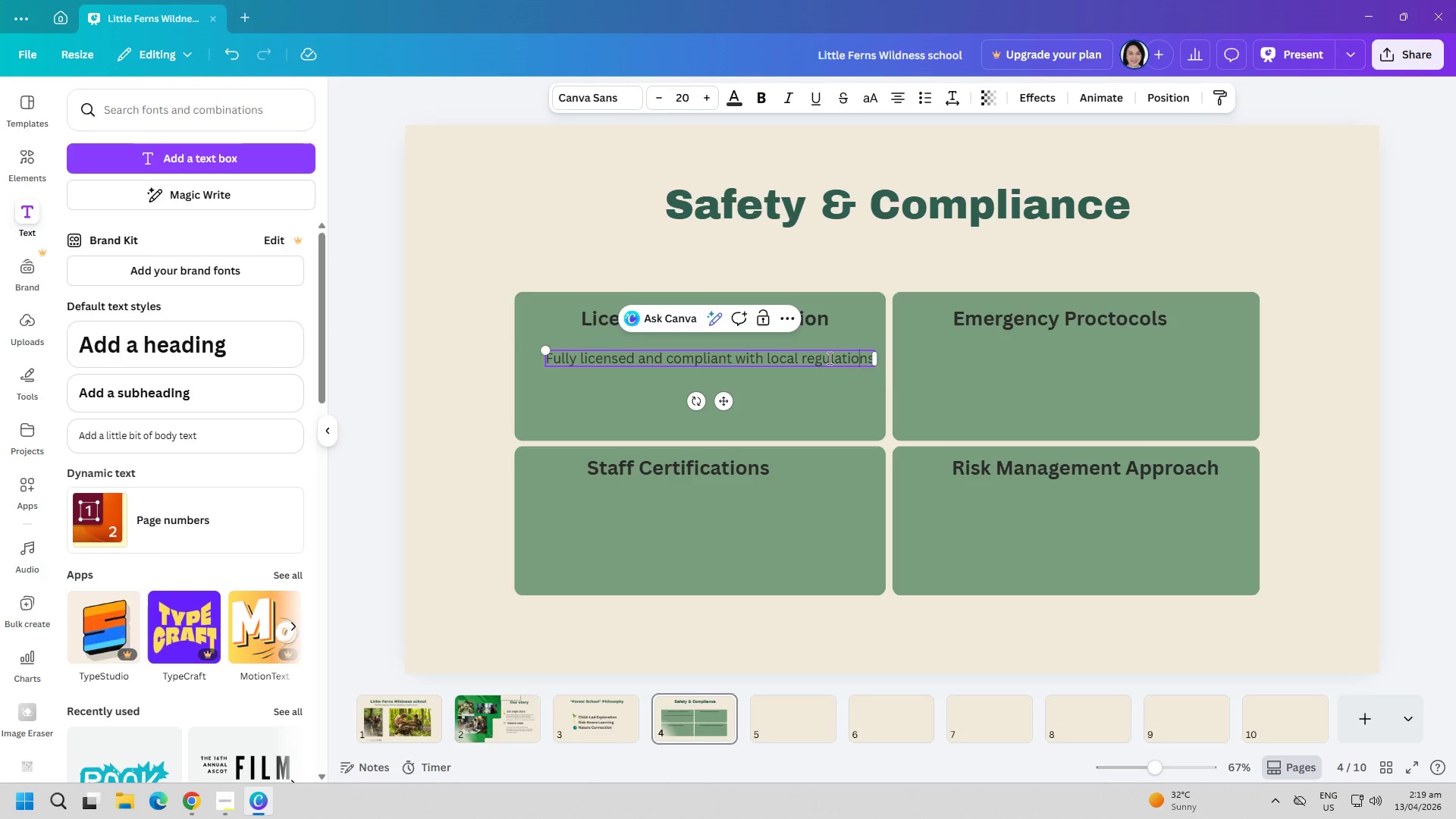 
key(ArrowRight)
 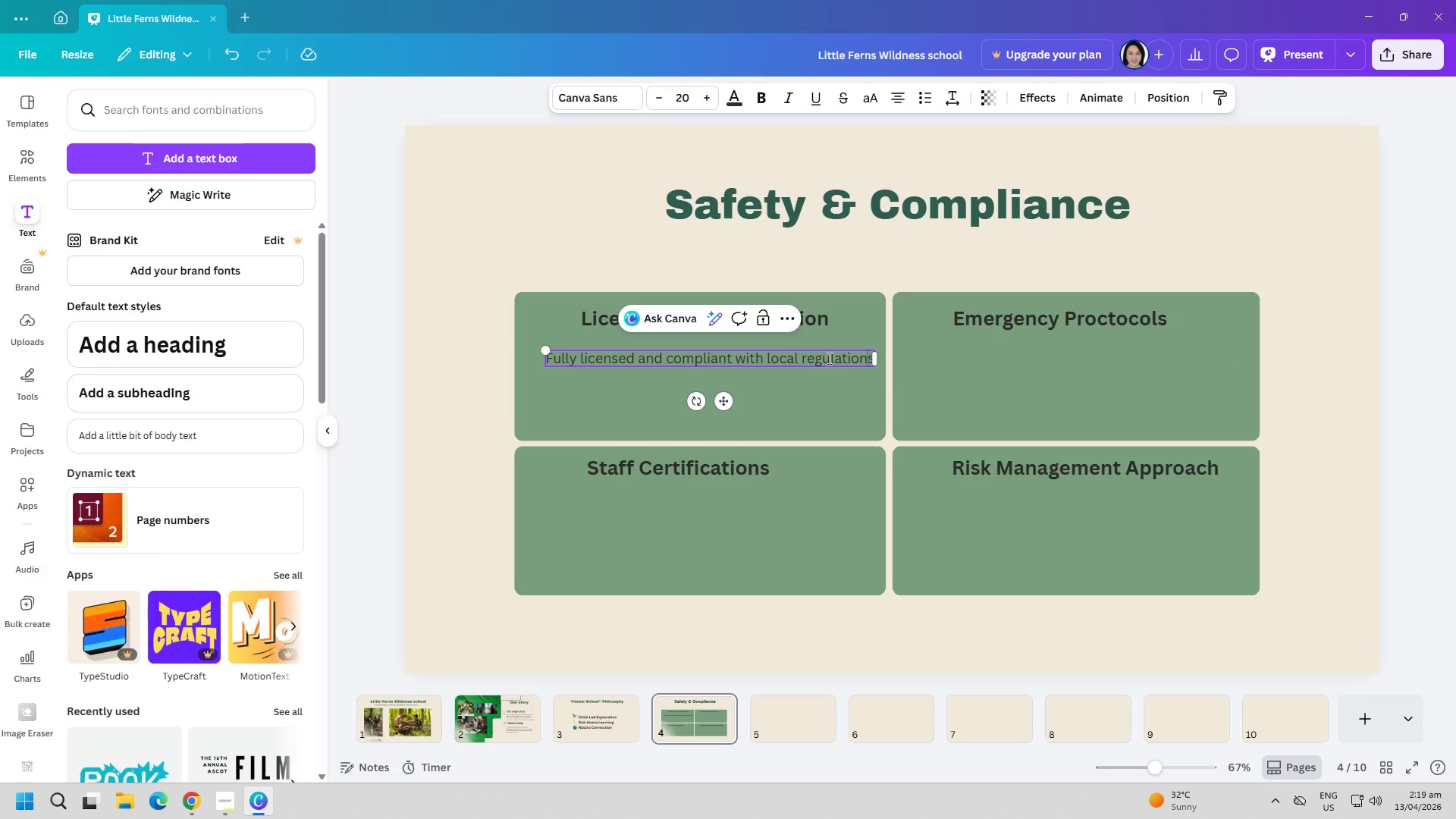 
key(ArrowRight)
 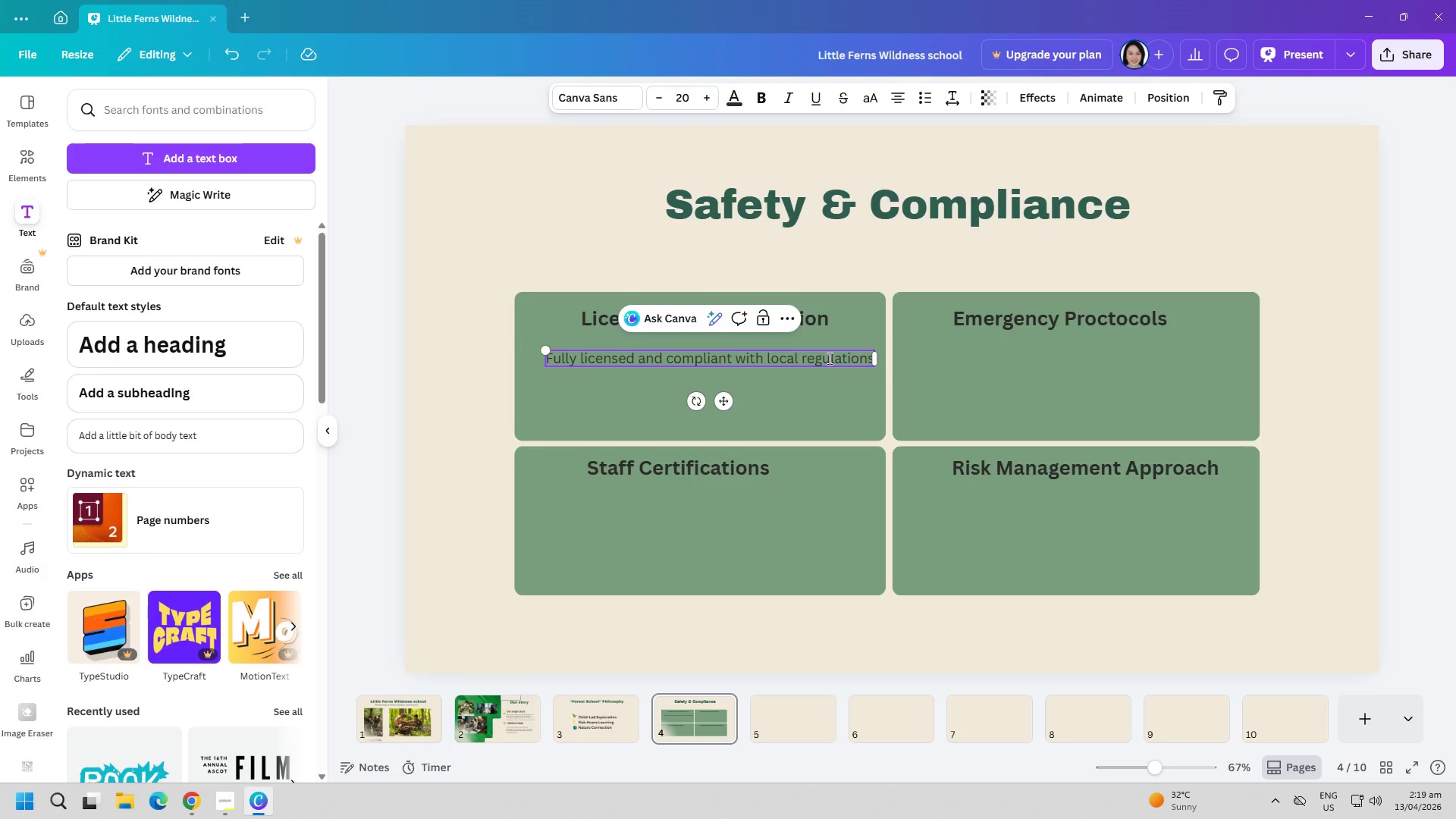 
key(ArrowRight)
 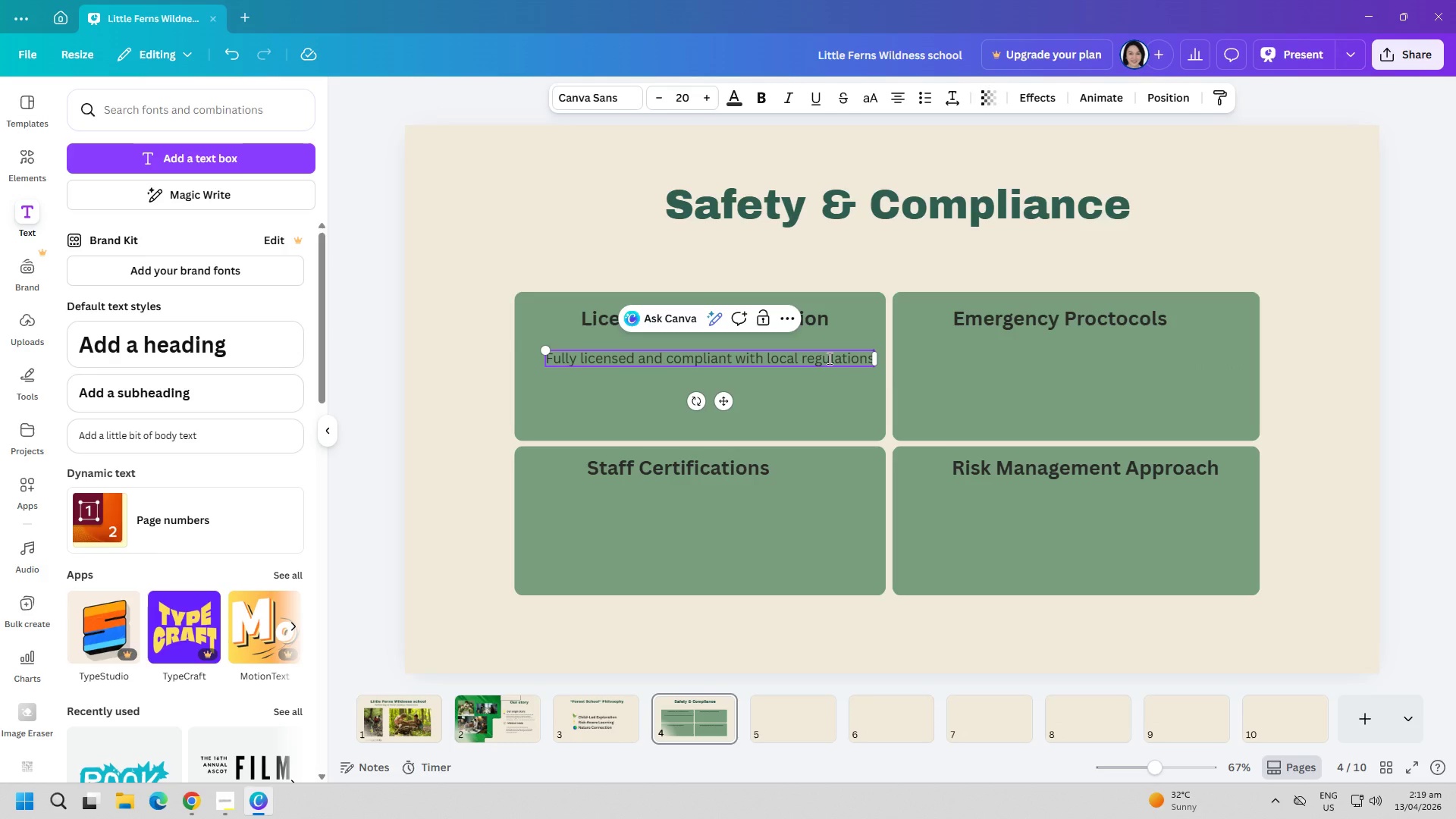 
key(Enter)
 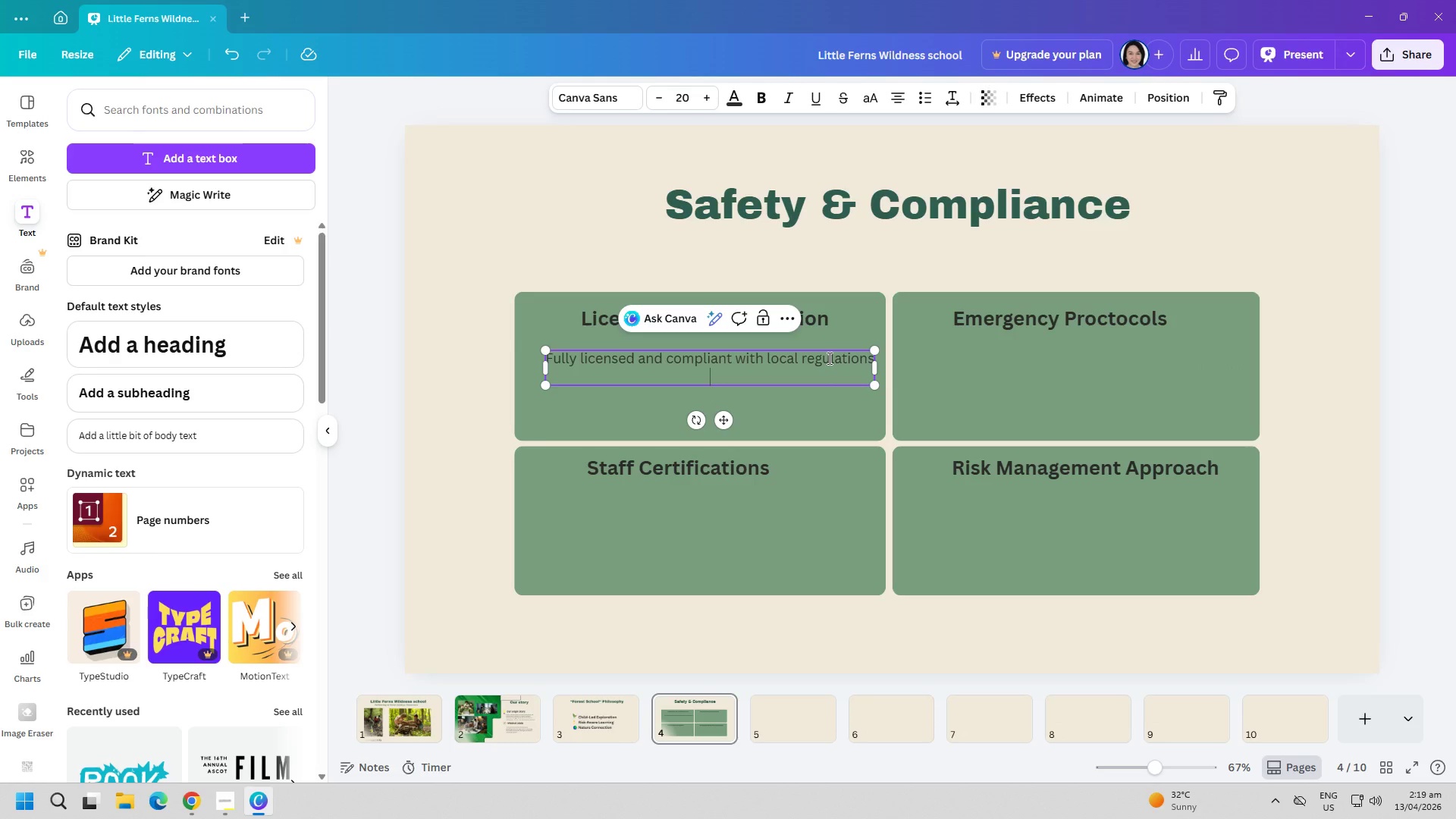 
type(Acu)
key(Backspace)
type(re)
key(Backspace)
key(Backspace)
type(credited by relevant health and safety)
 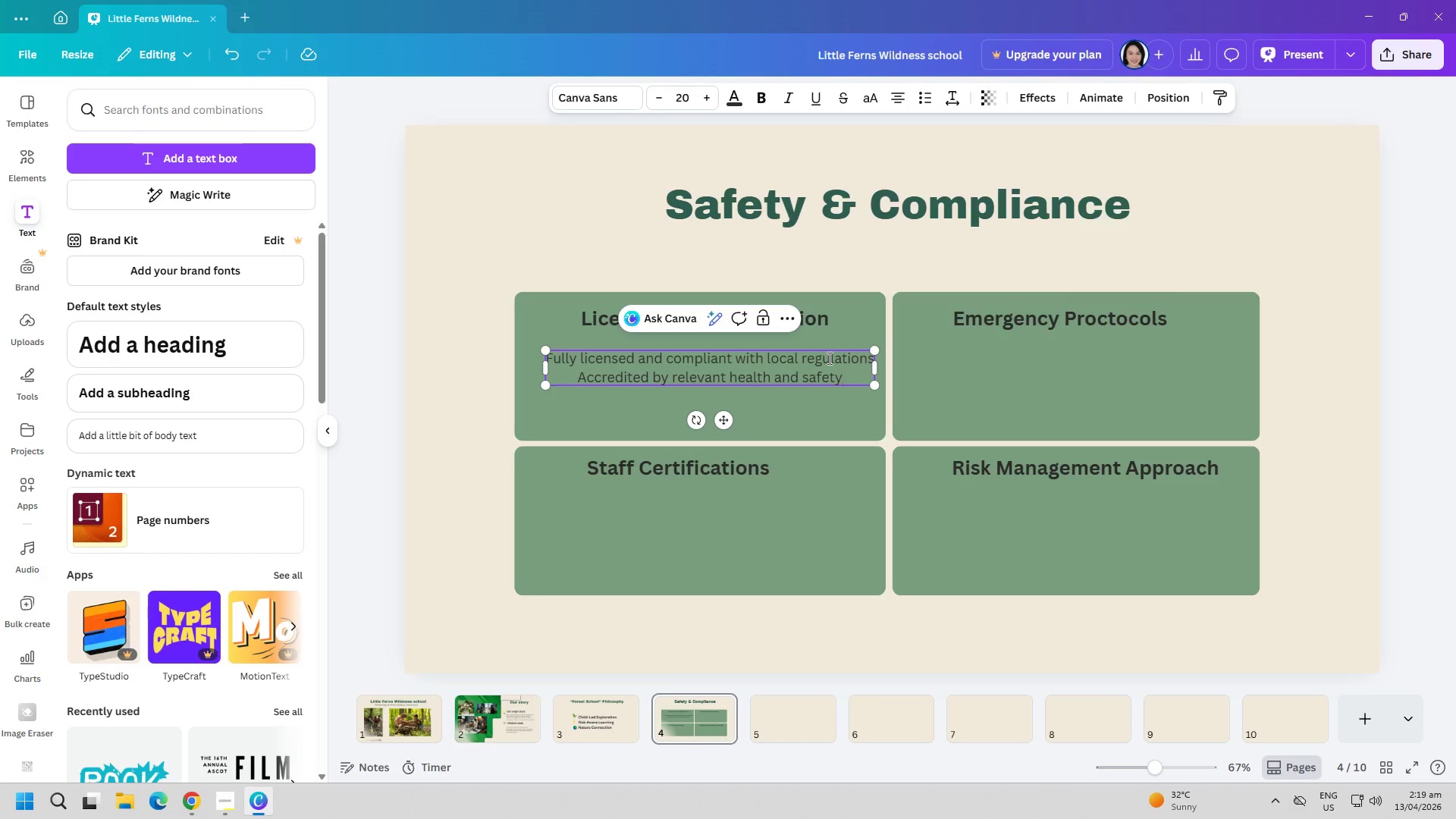 
key(Enter)
 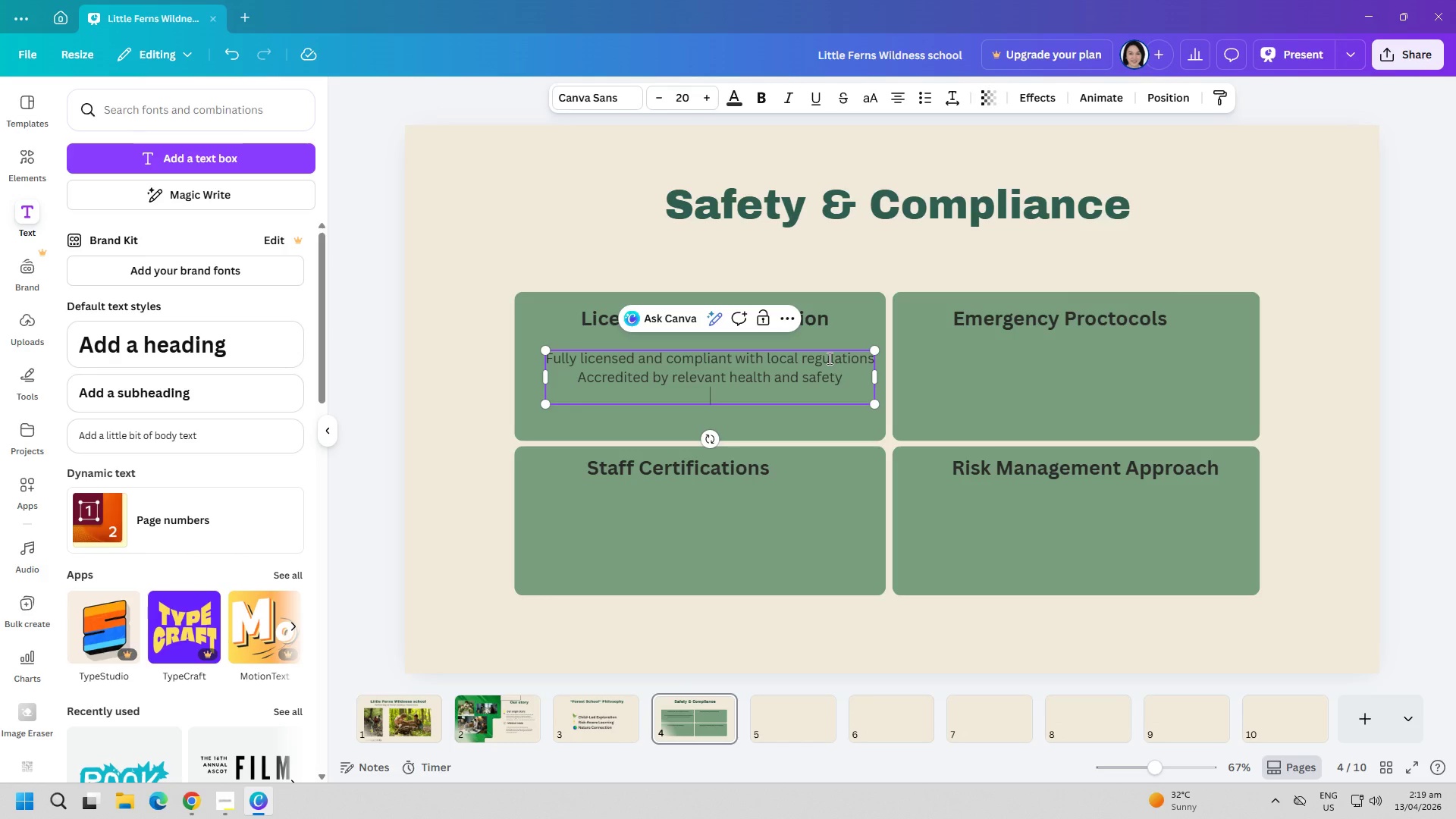 
type(Au)
key(Backspace)
key(Backspace)
type(authorities)
 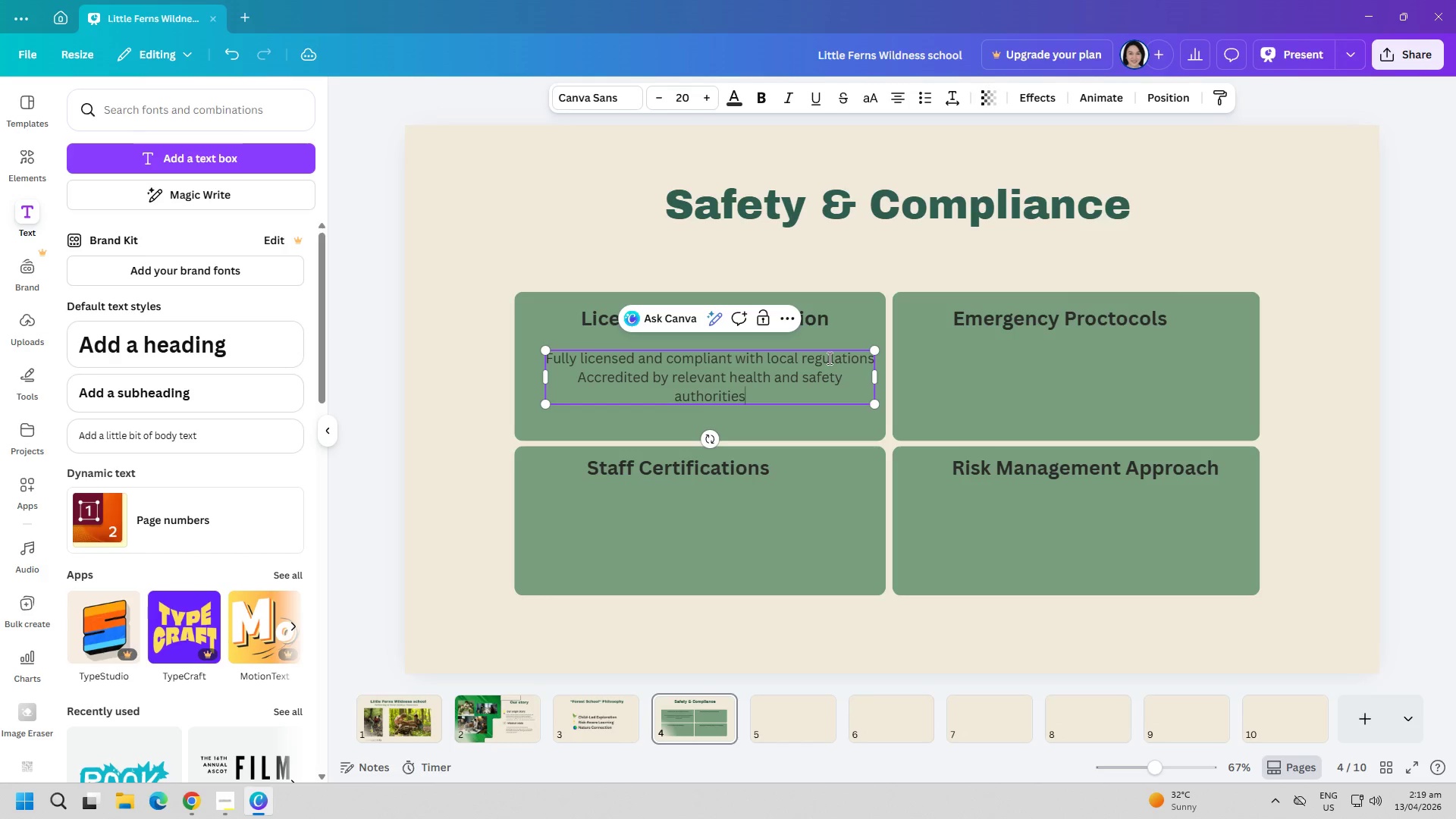 
key(Control+ControlLeft)
 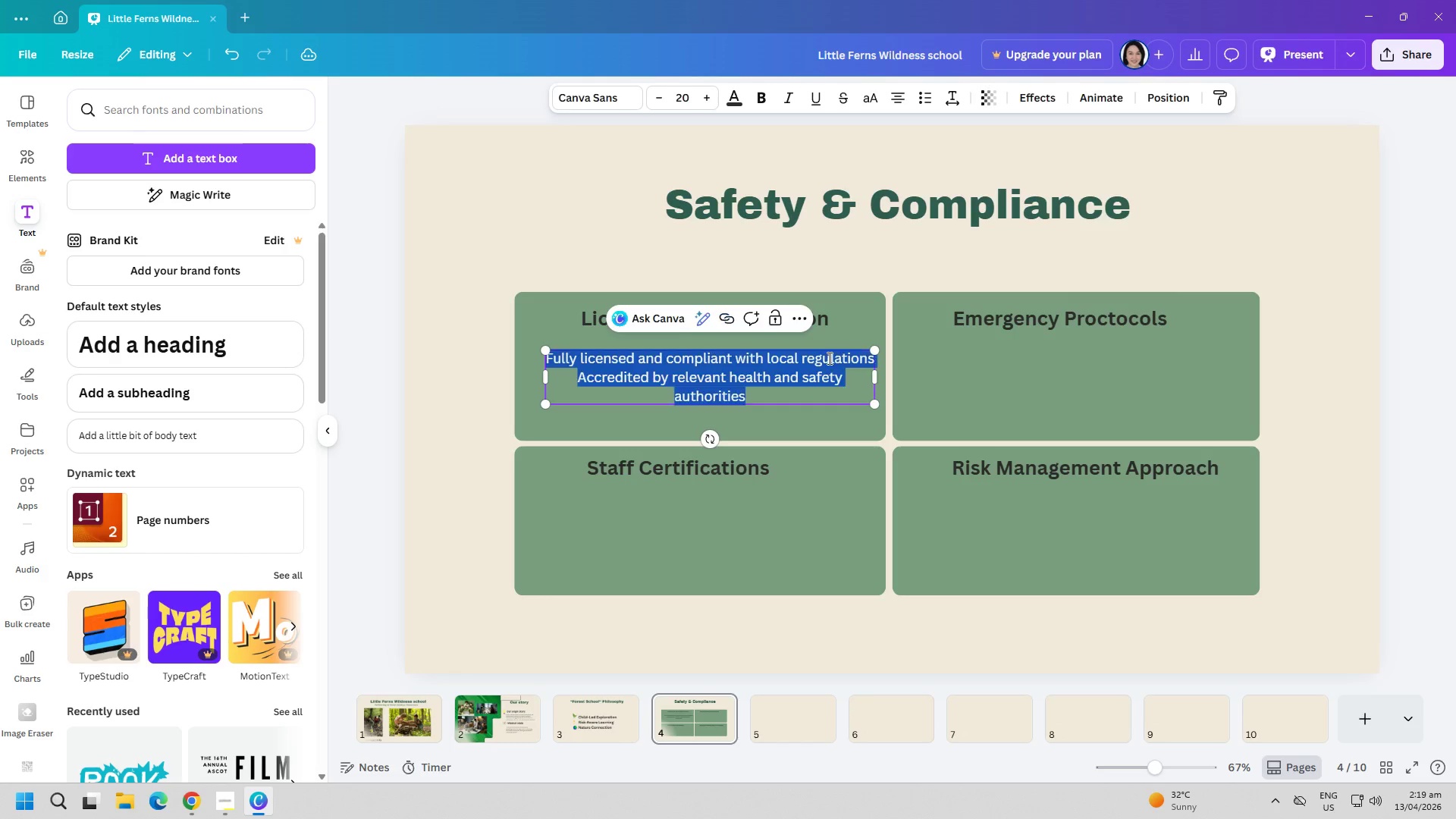 
key(Control+A)
 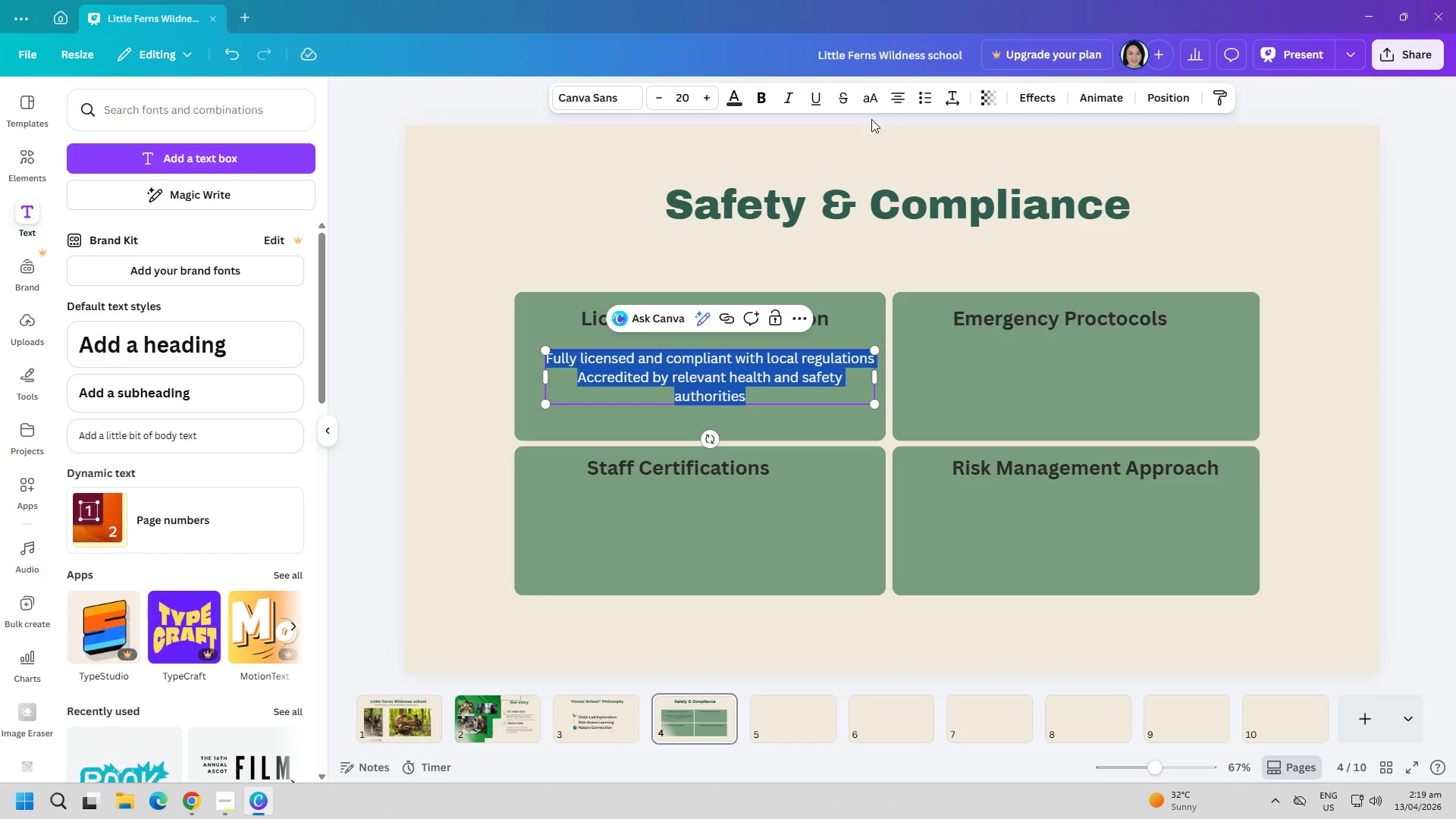 
left_click([893, 99])
 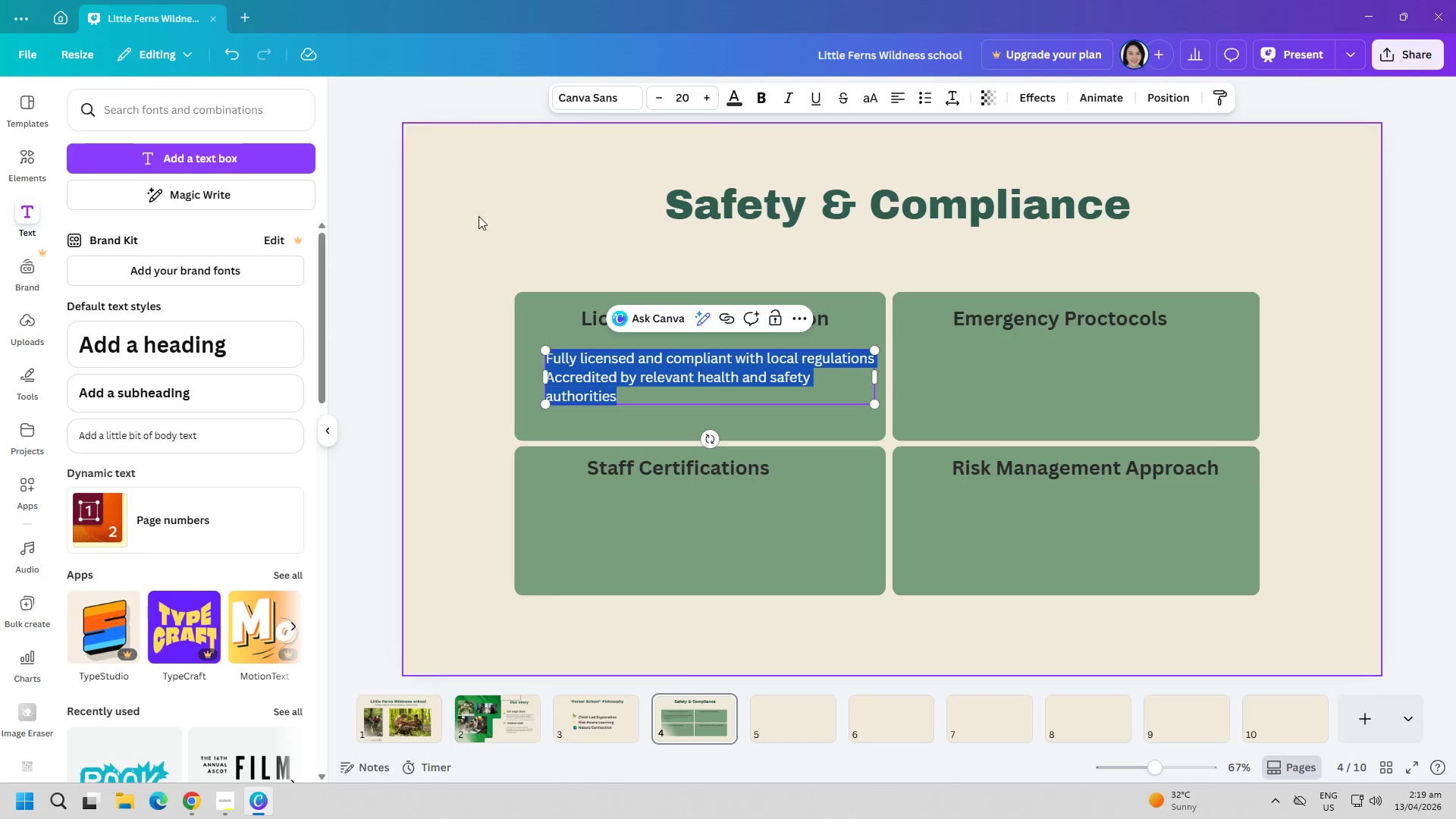 
left_click([489, 212])
 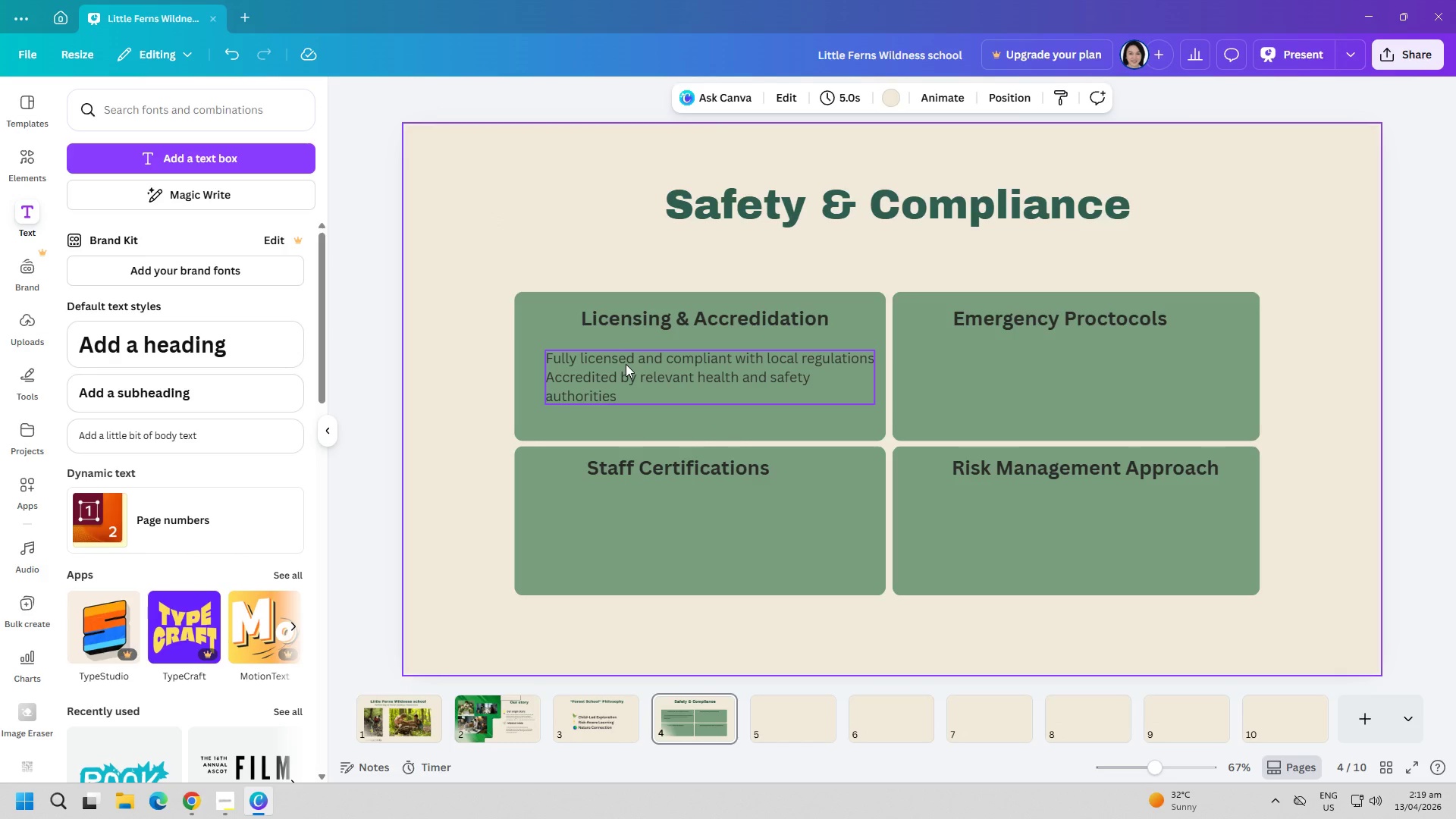 
left_click_drag(start_coordinate=[626, 364], to_coordinate=[632, 366])
 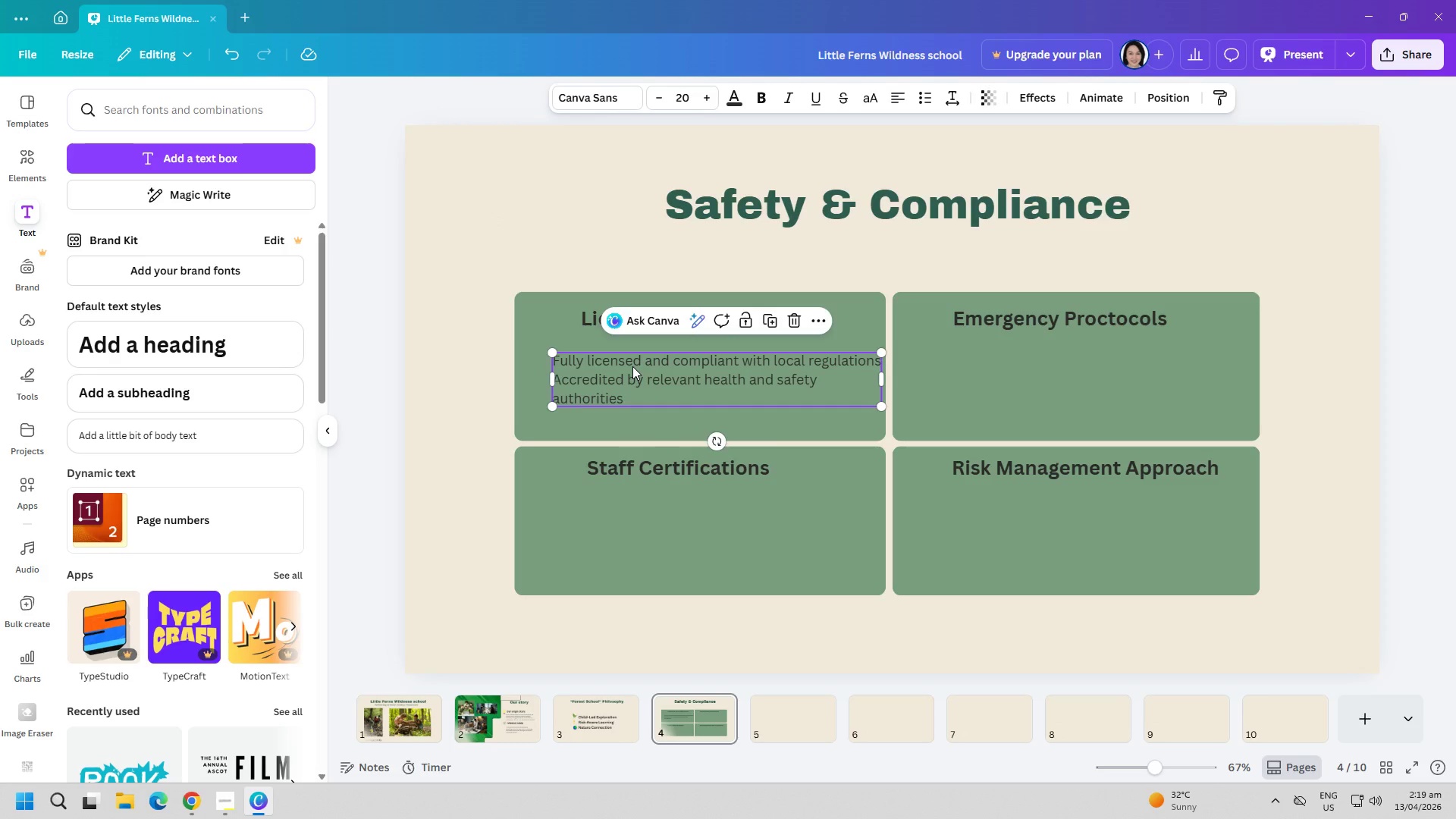 
left_click([632, 366])
 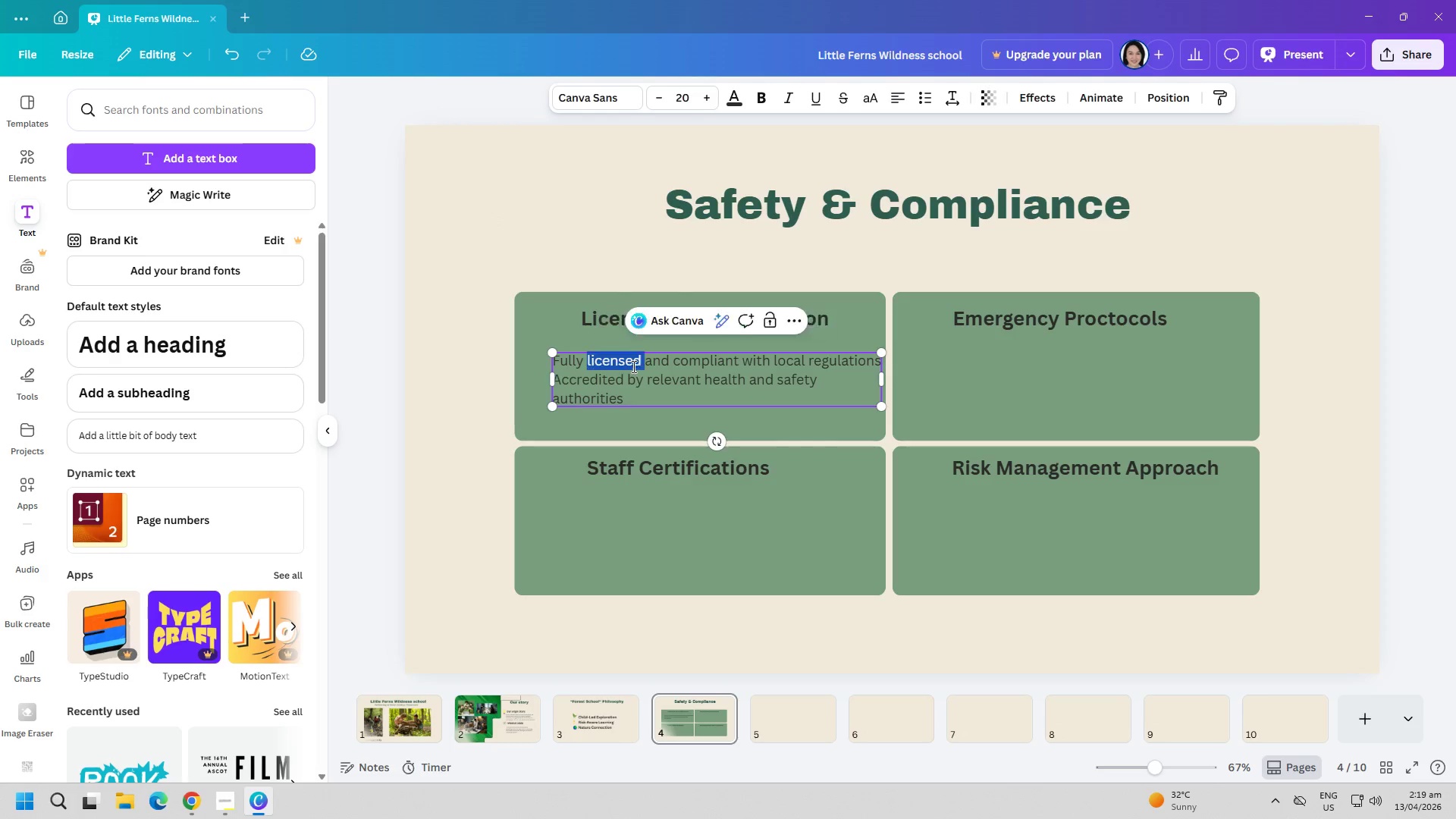 
double_click([632, 366])
 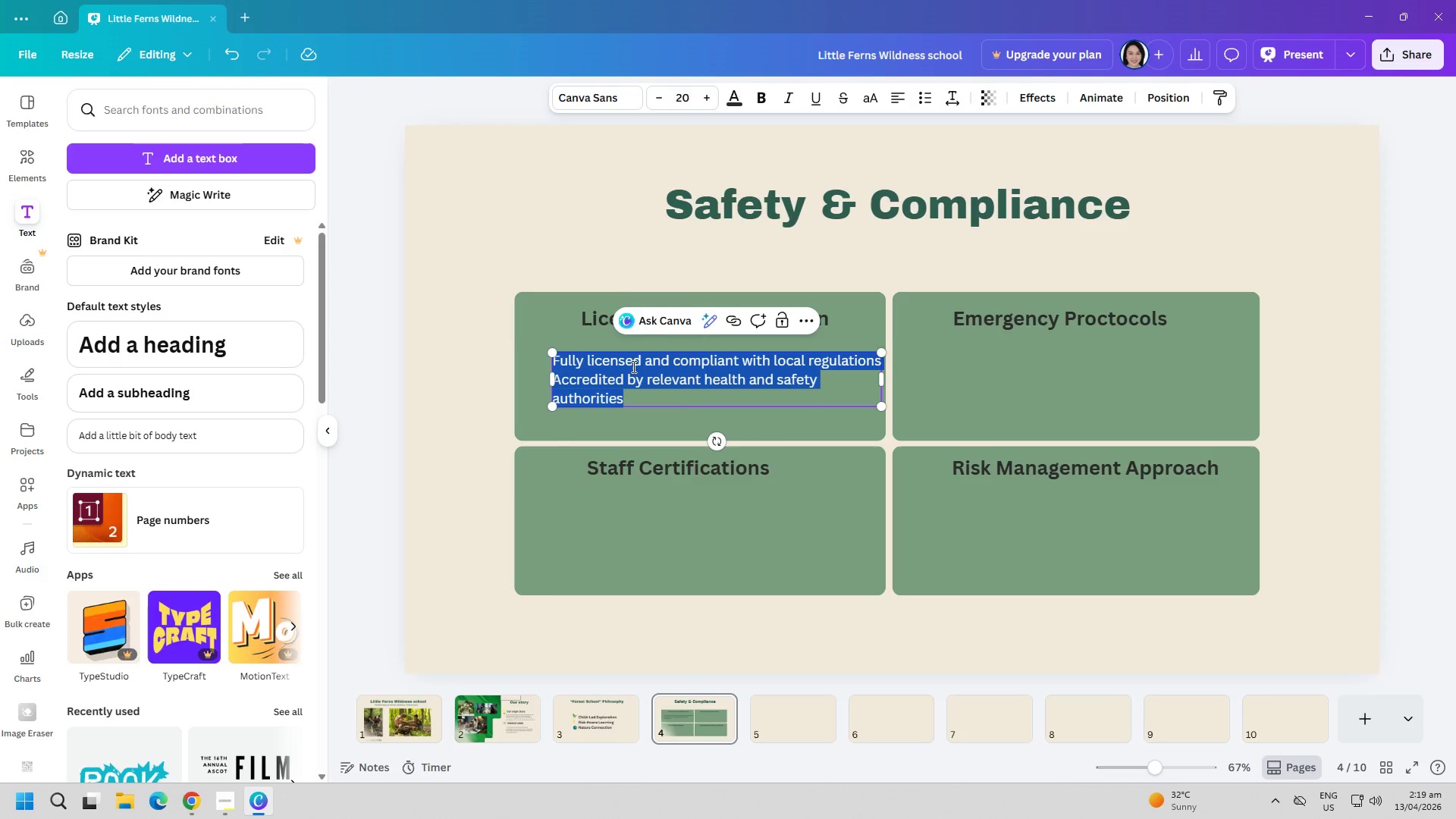 
key(Control+A)
 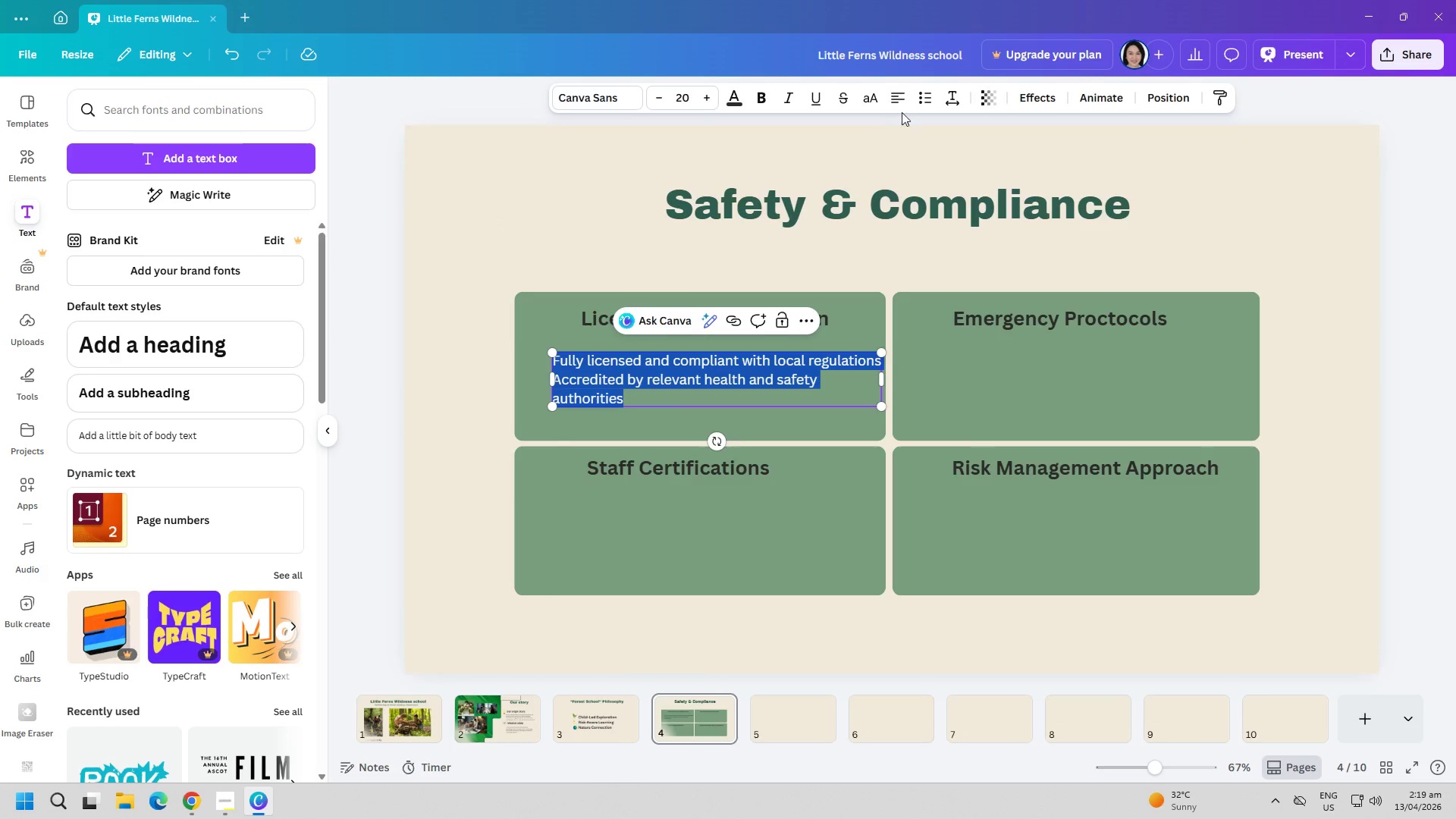 
left_click([915, 99])
 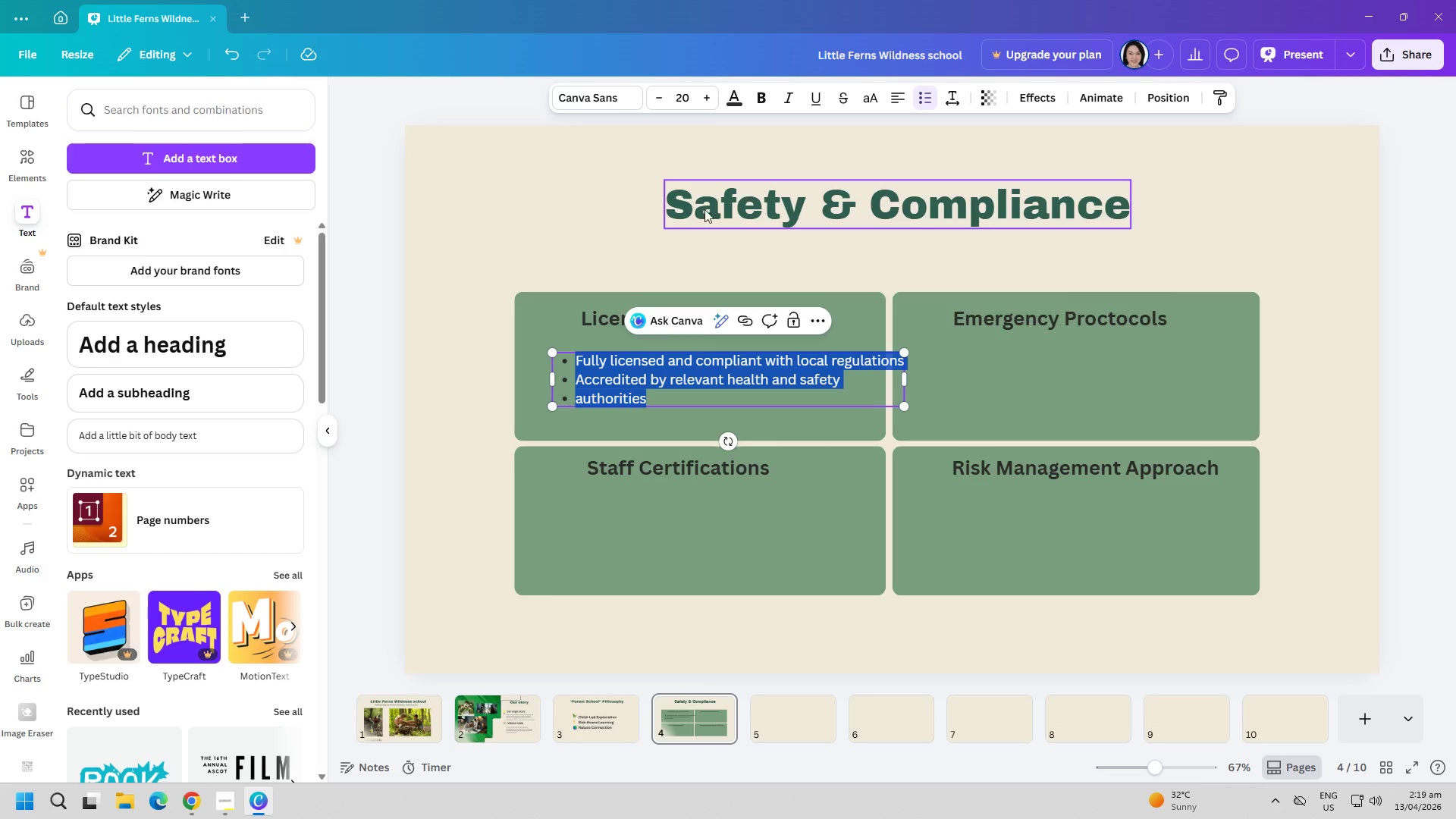 
left_click([578, 248])
 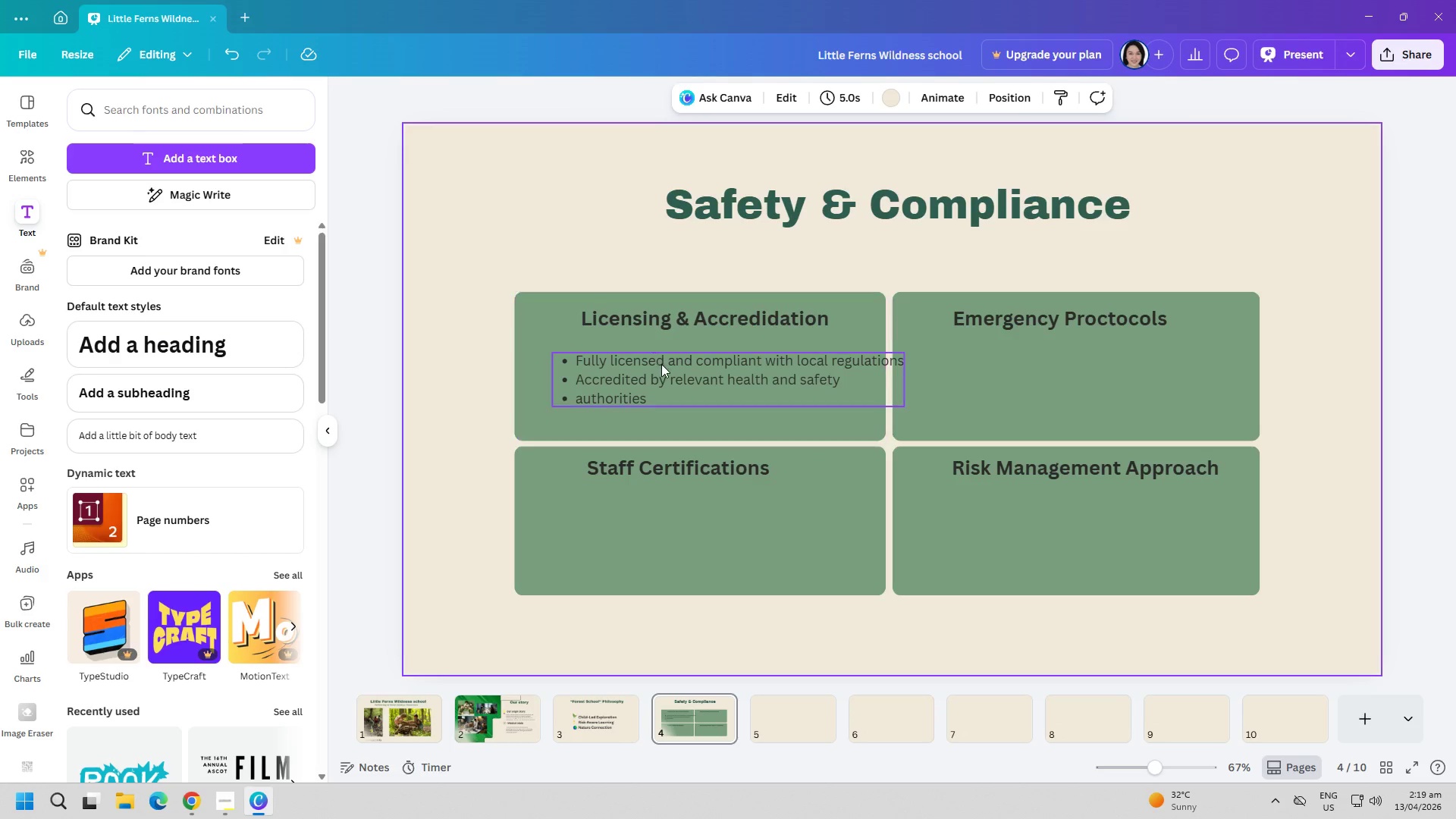 
left_click_drag(start_coordinate=[661, 371], to_coordinate=[641, 369])
 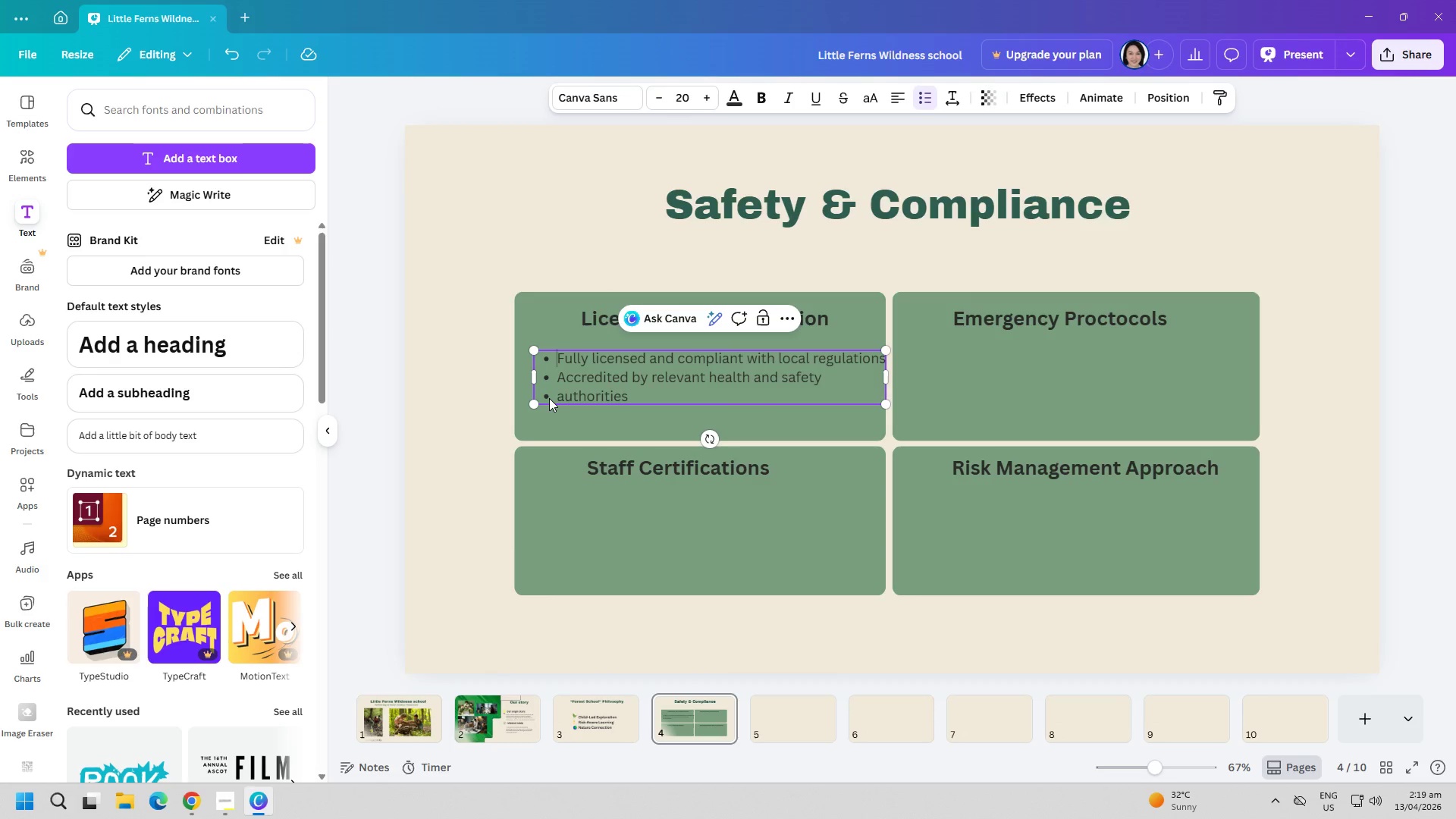 
double_click([549, 398])
 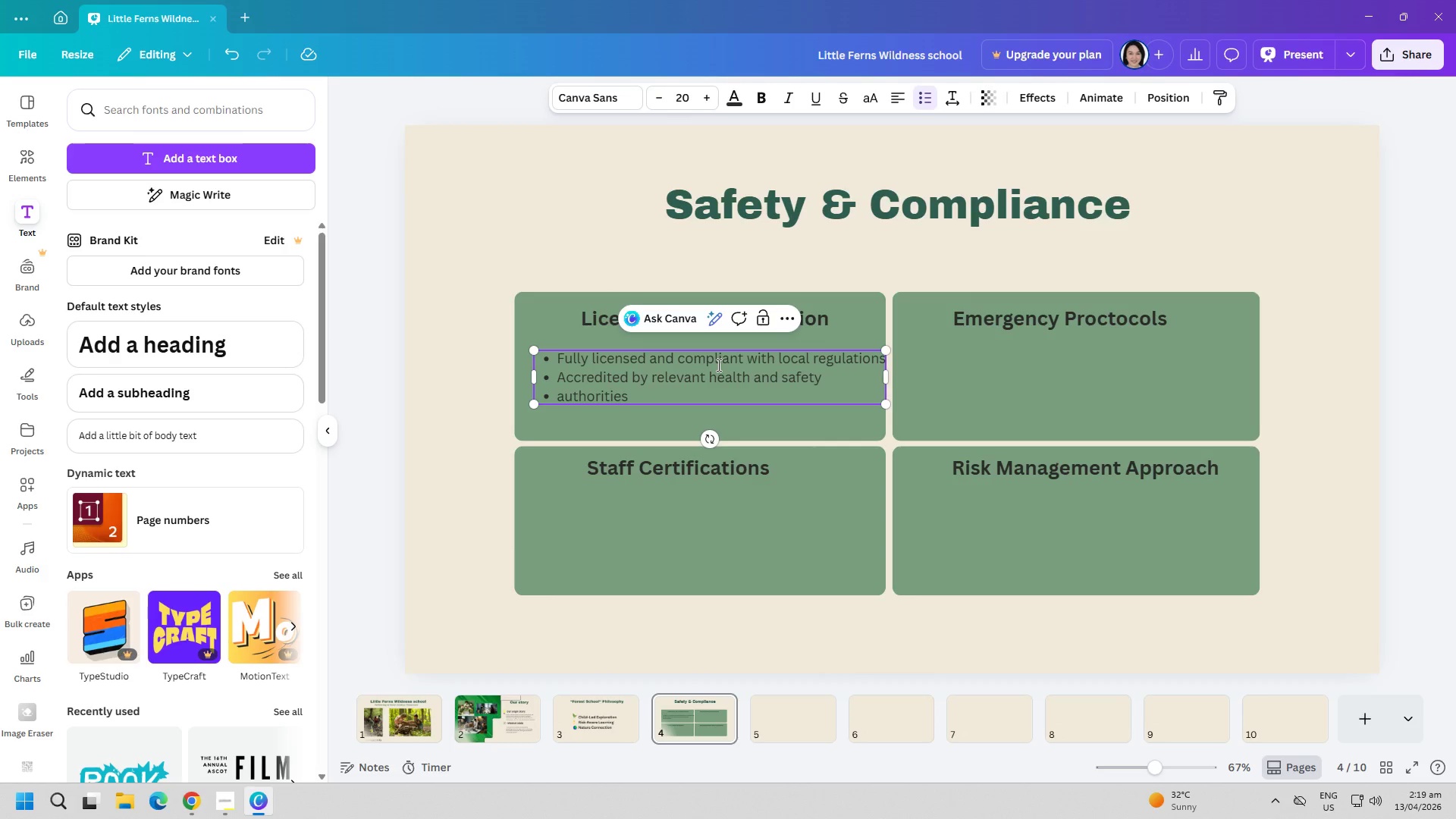 
key(Backspace)
 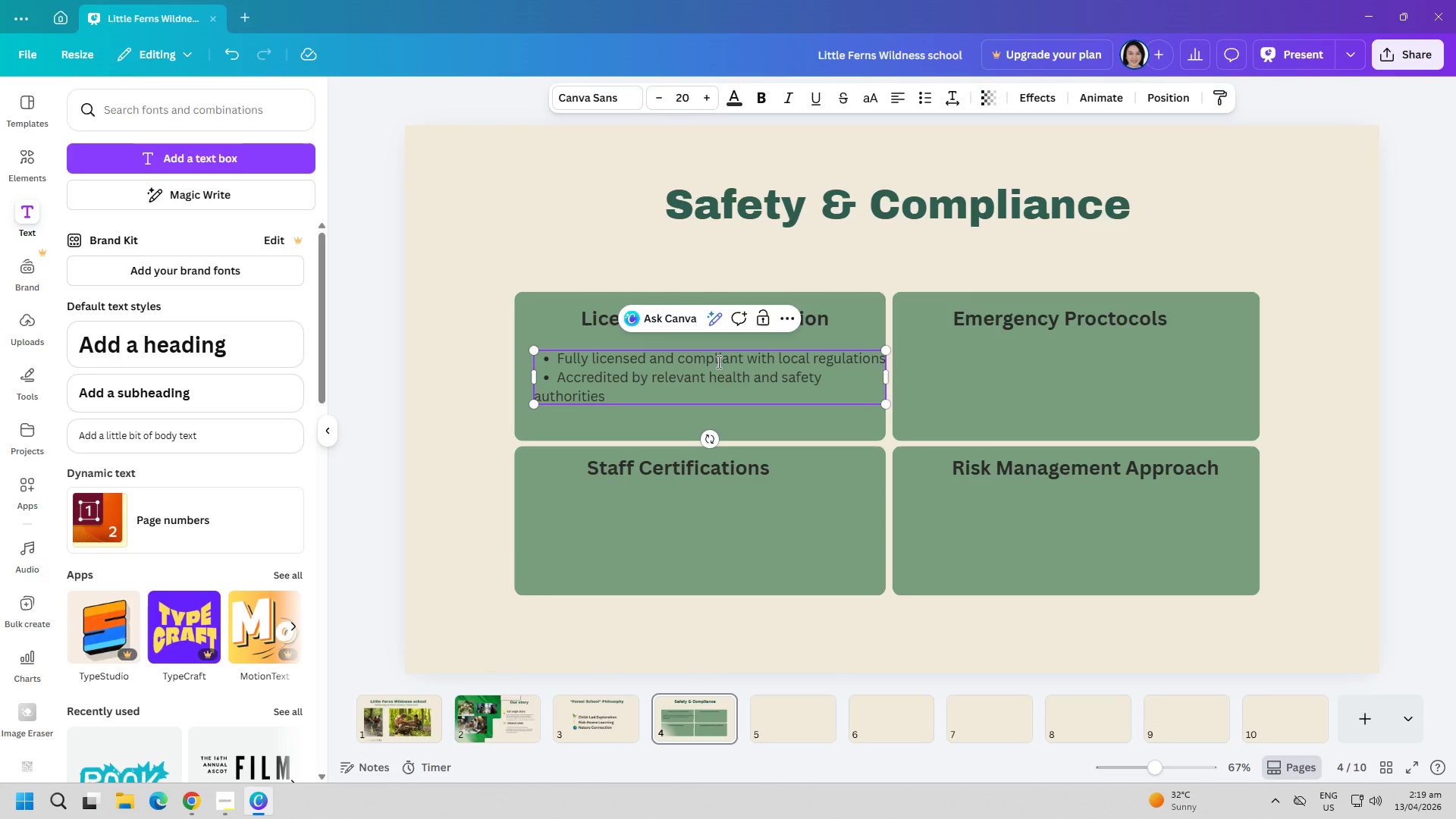 
key(Space)
 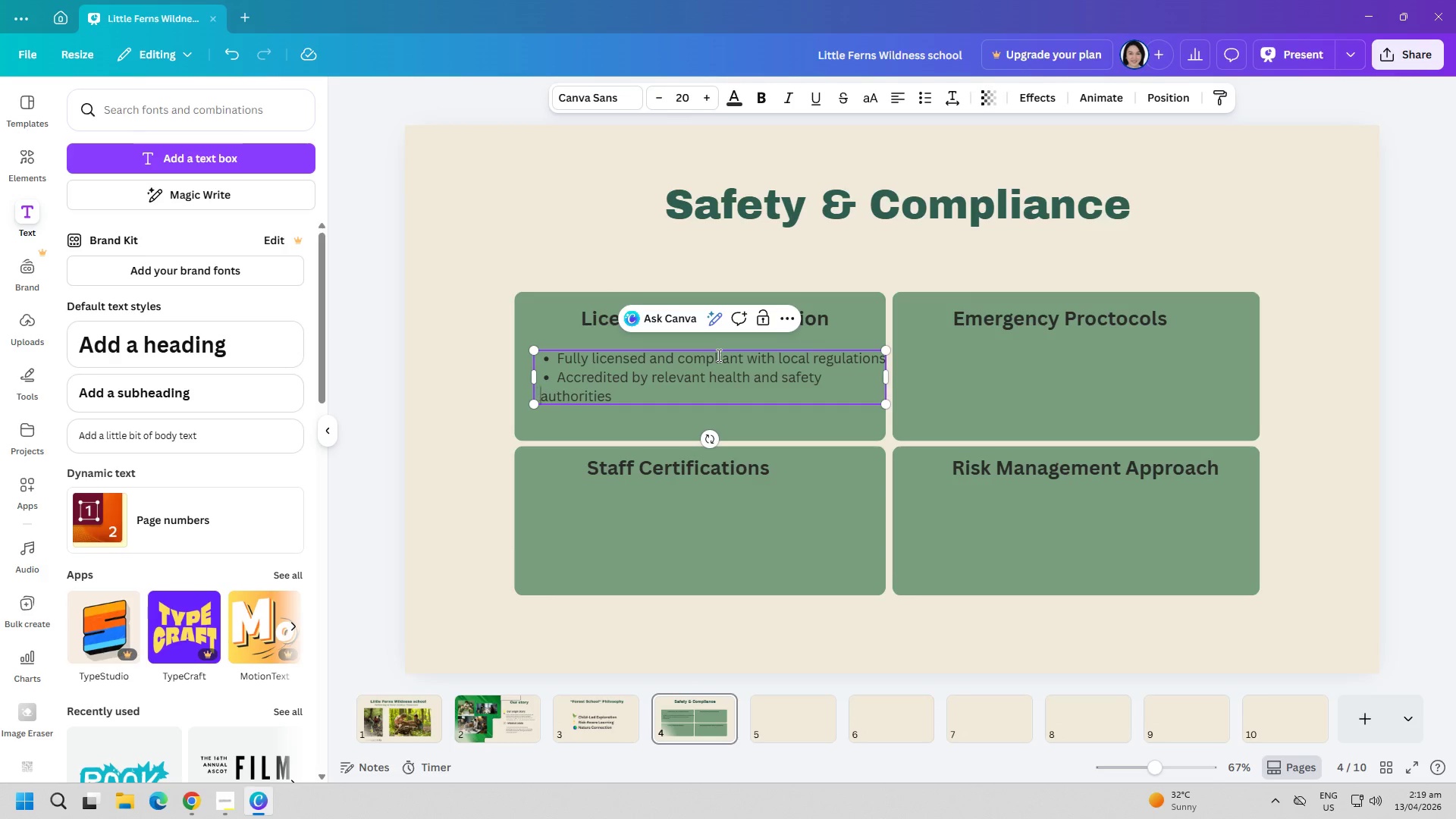 
key(Space)
 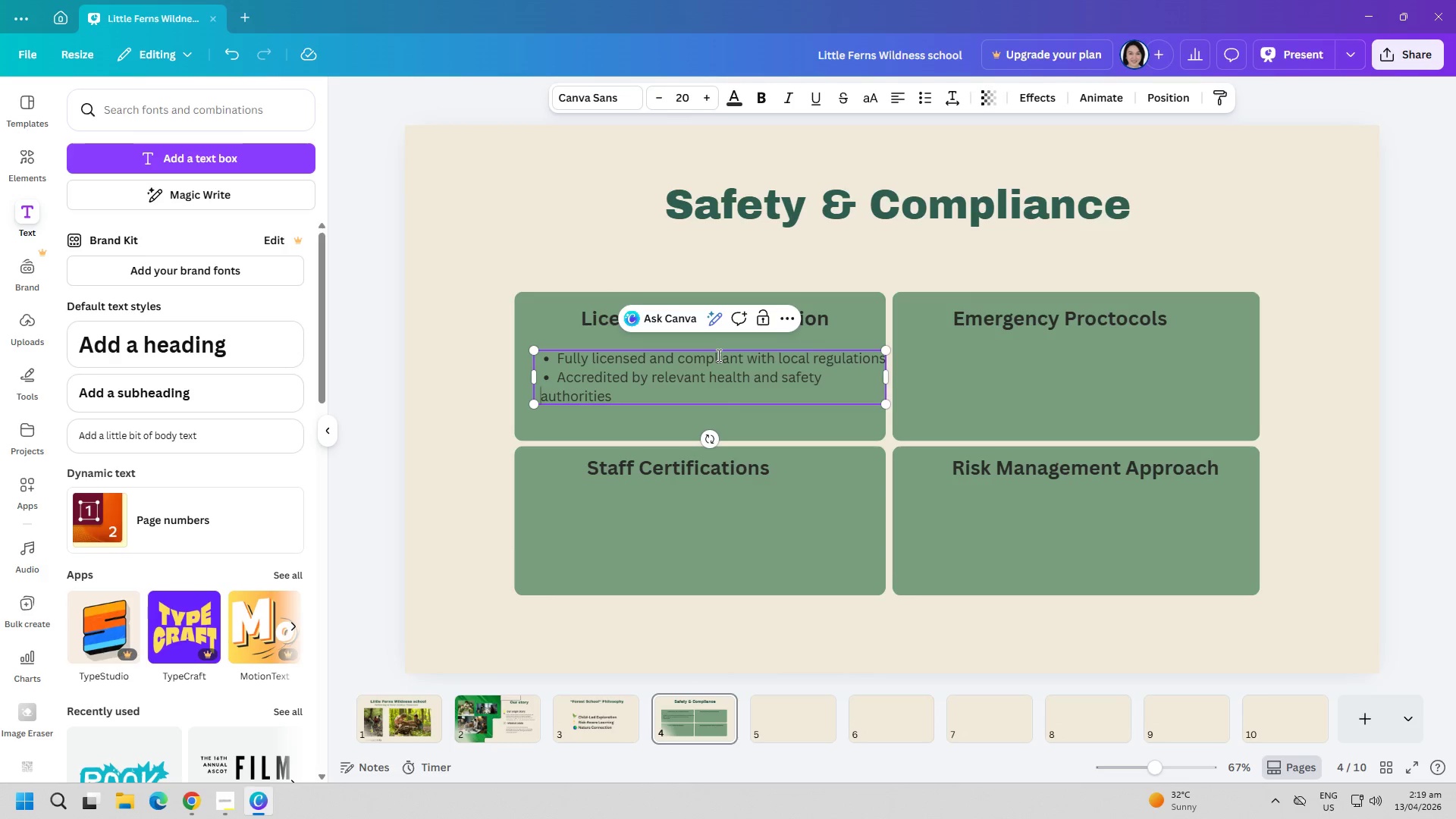 
key(Space)
 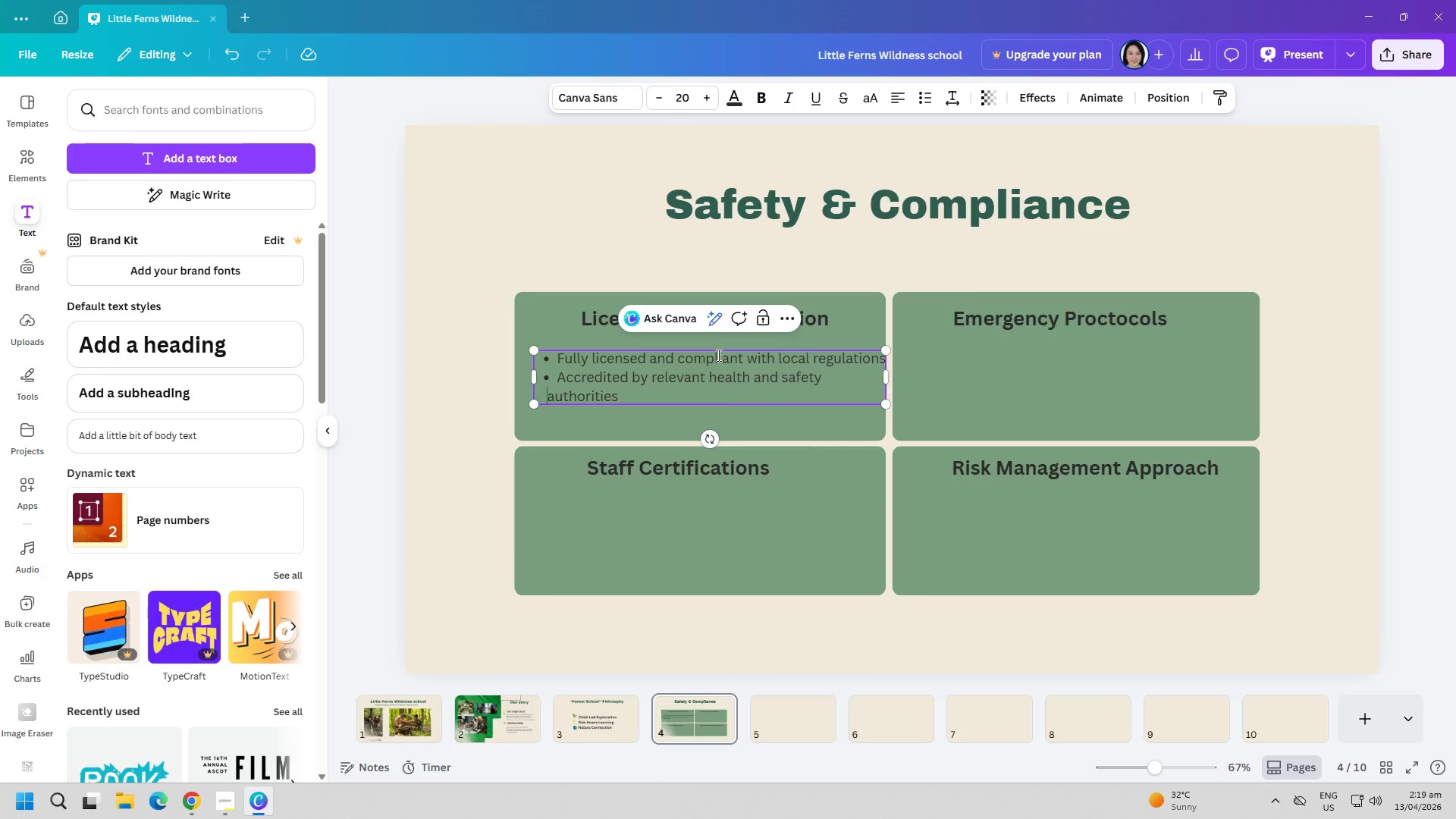 
key(Space)
 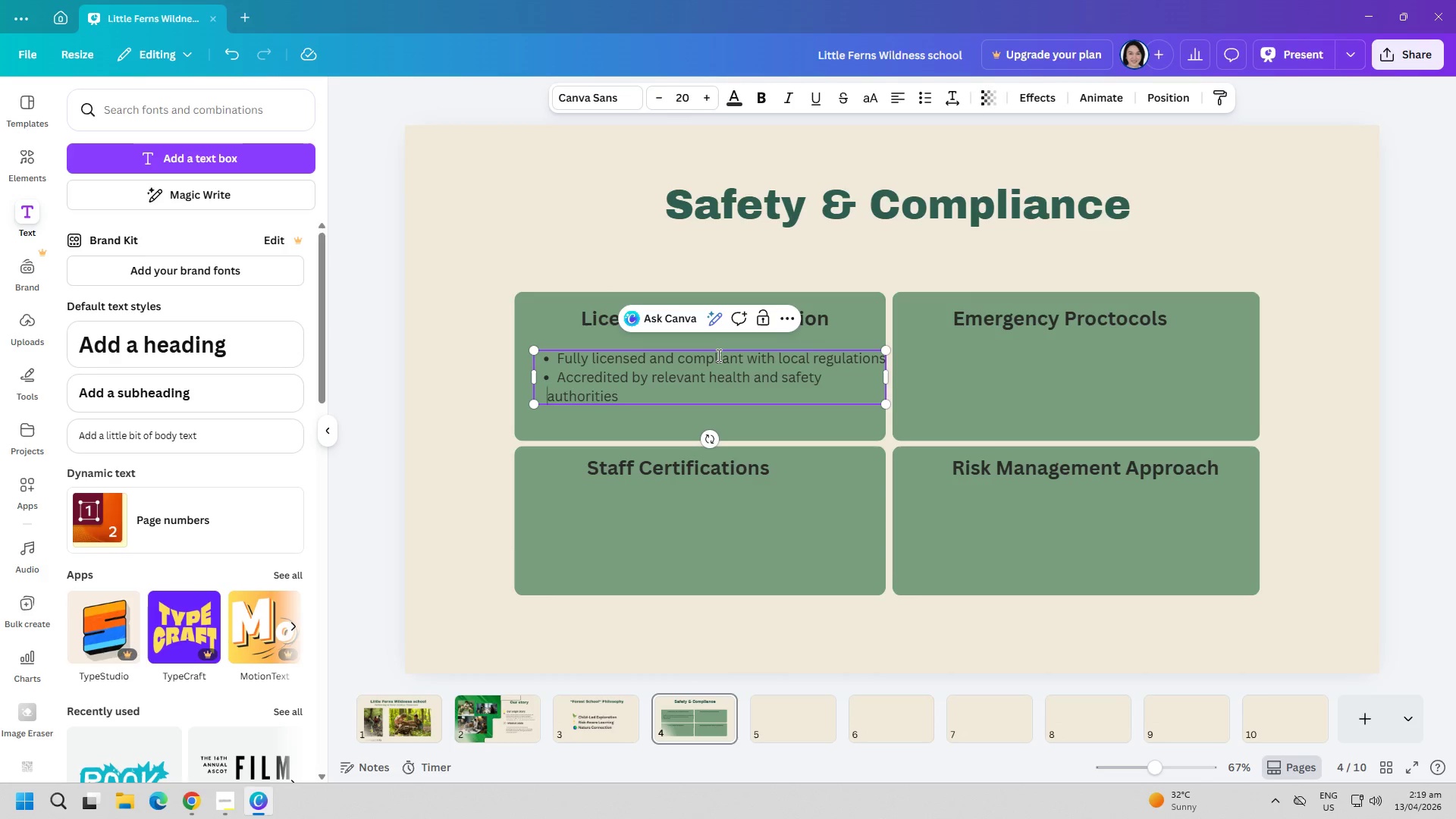 
key(Space)
 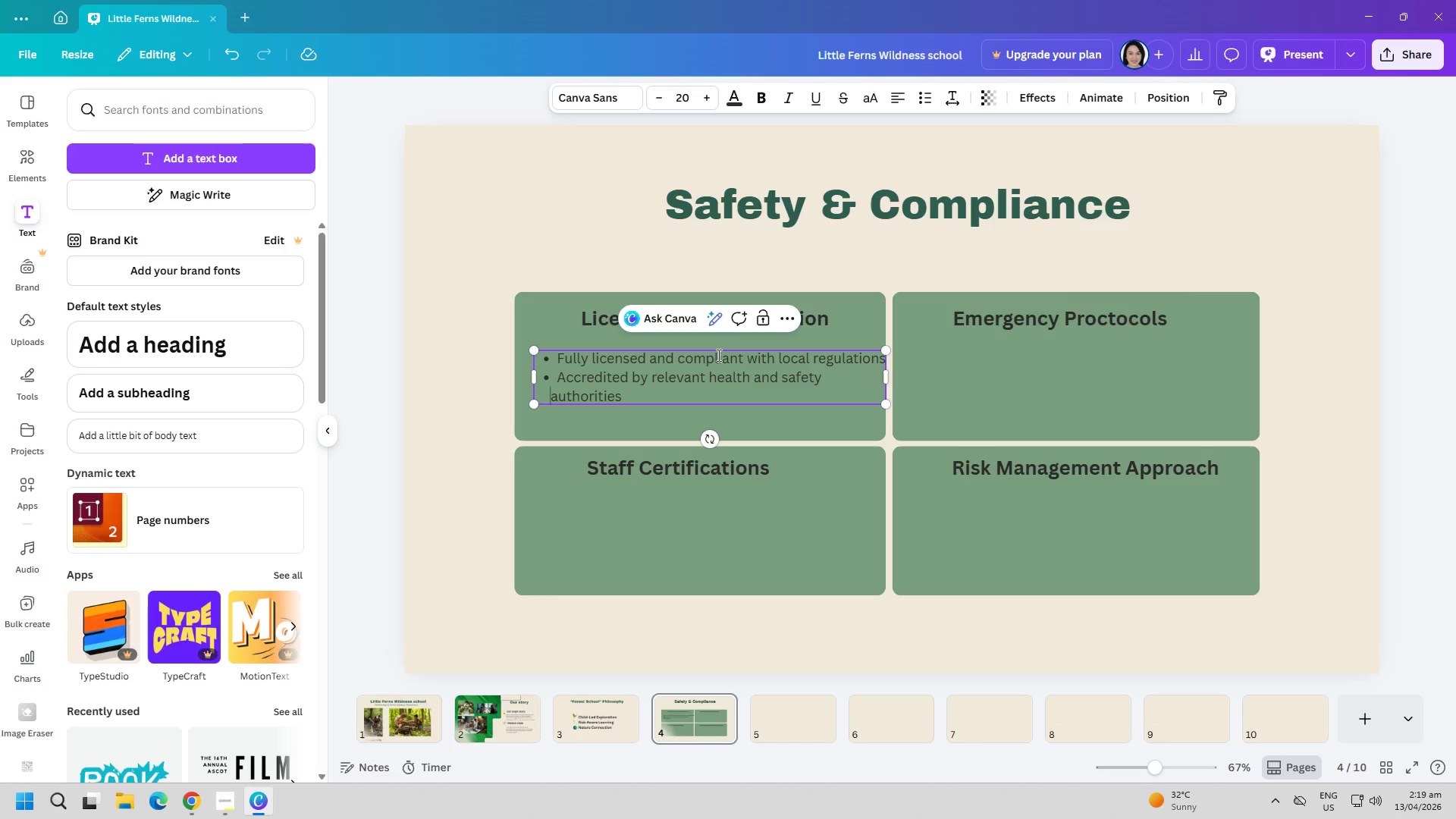 
key(Space)
 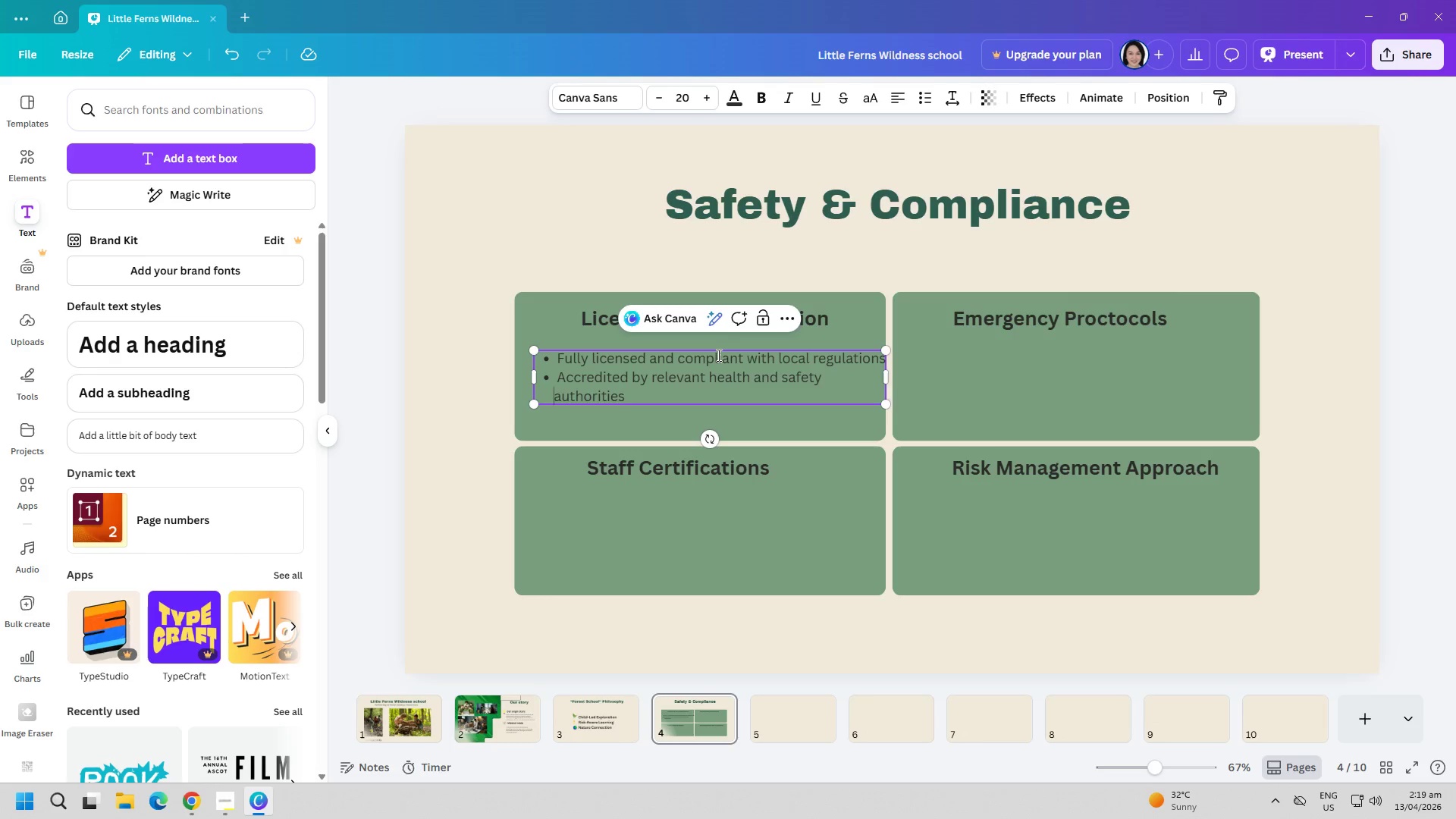 
key(Space)
 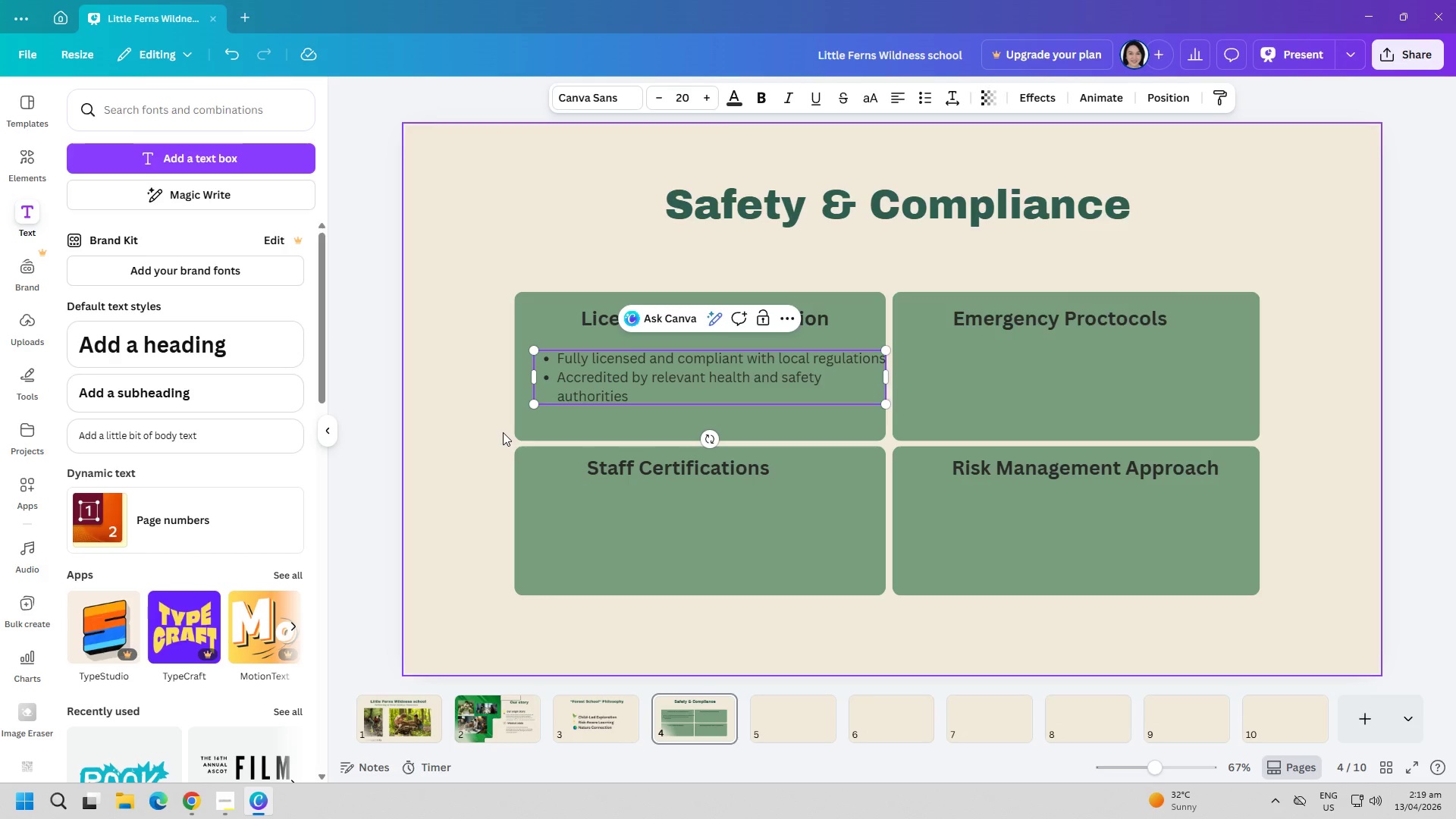 
left_click([485, 444])
 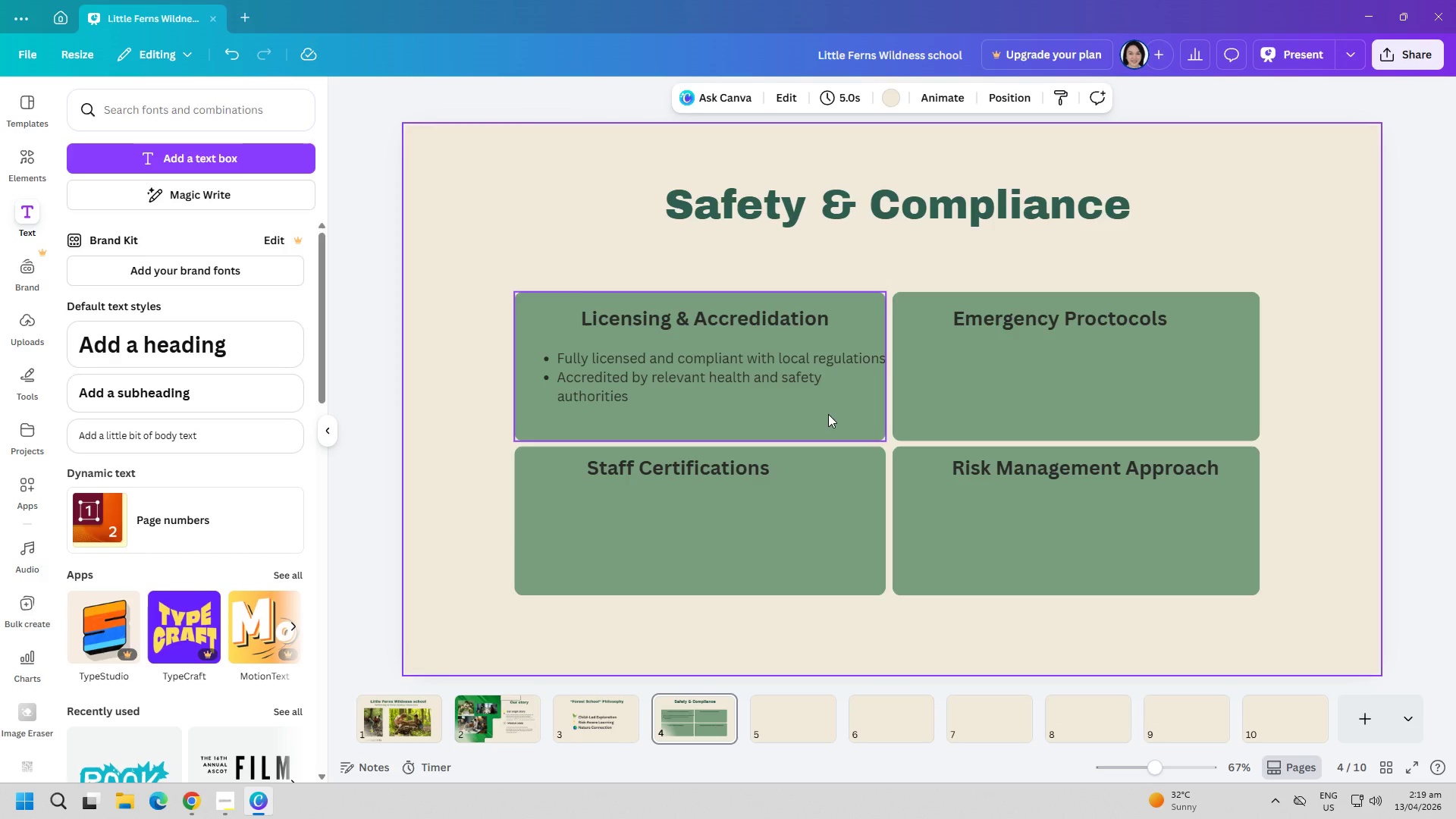 
left_click([767, 380])
 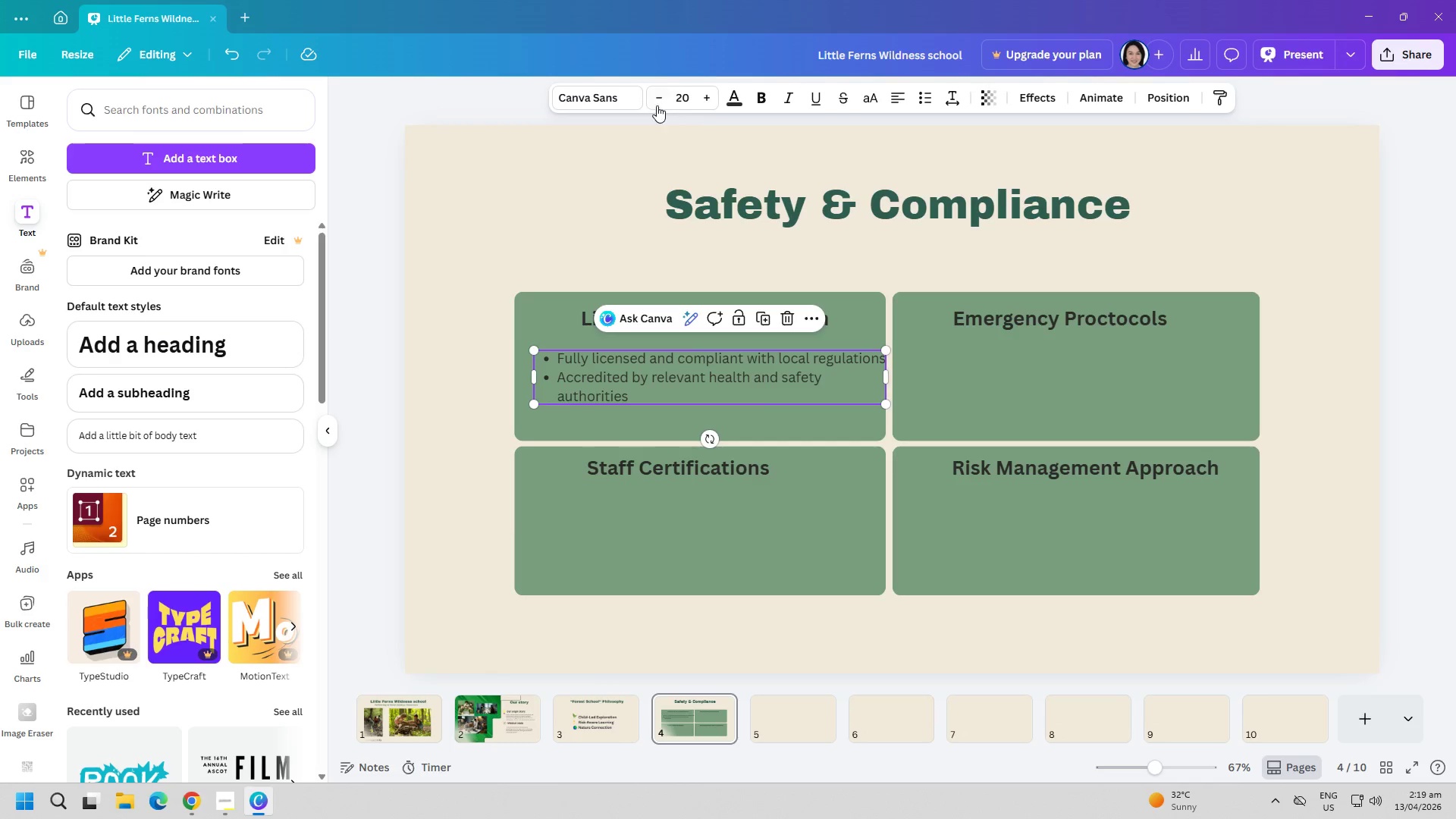 
left_click([657, 100])
 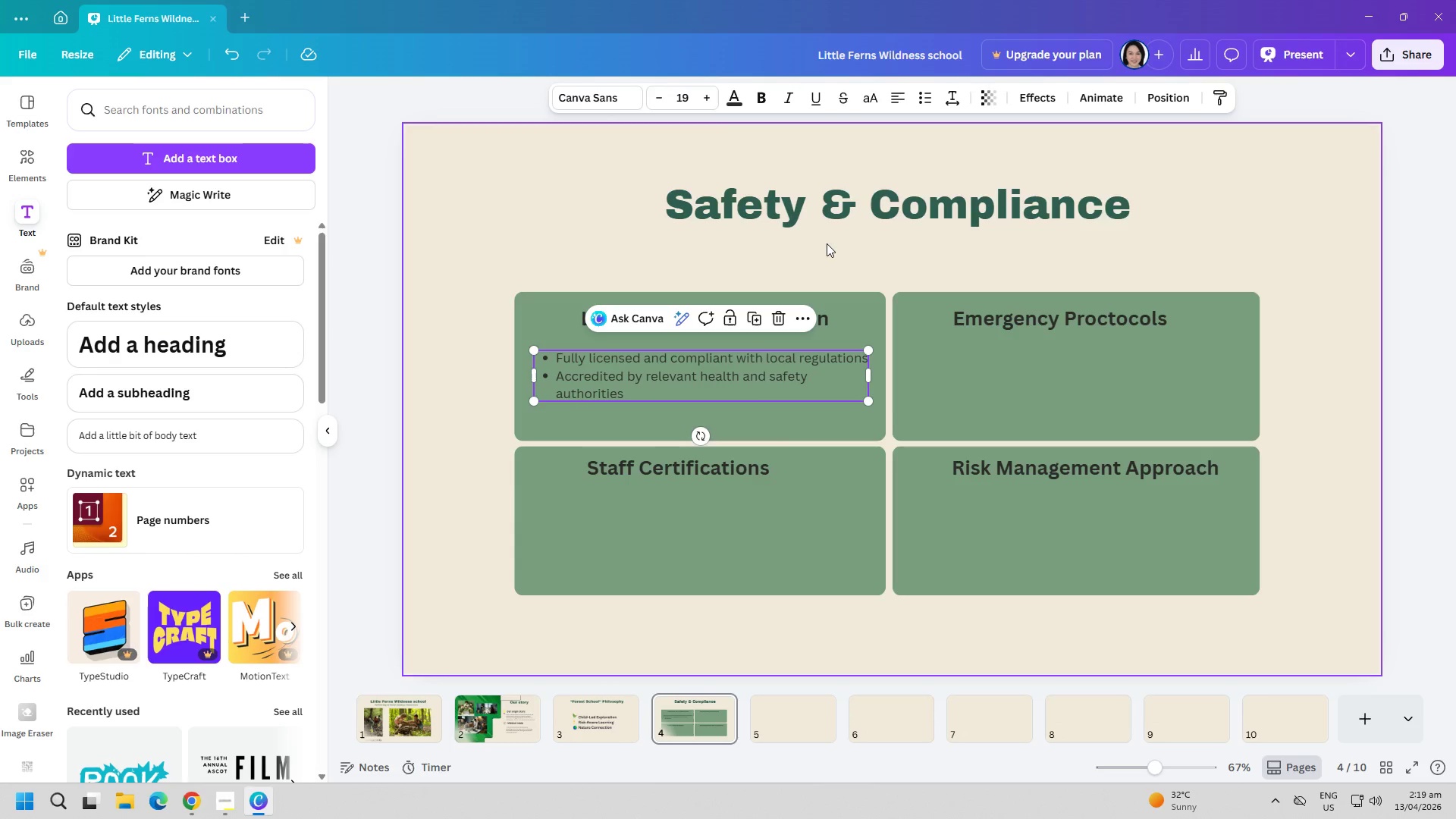 
left_click([819, 245])
 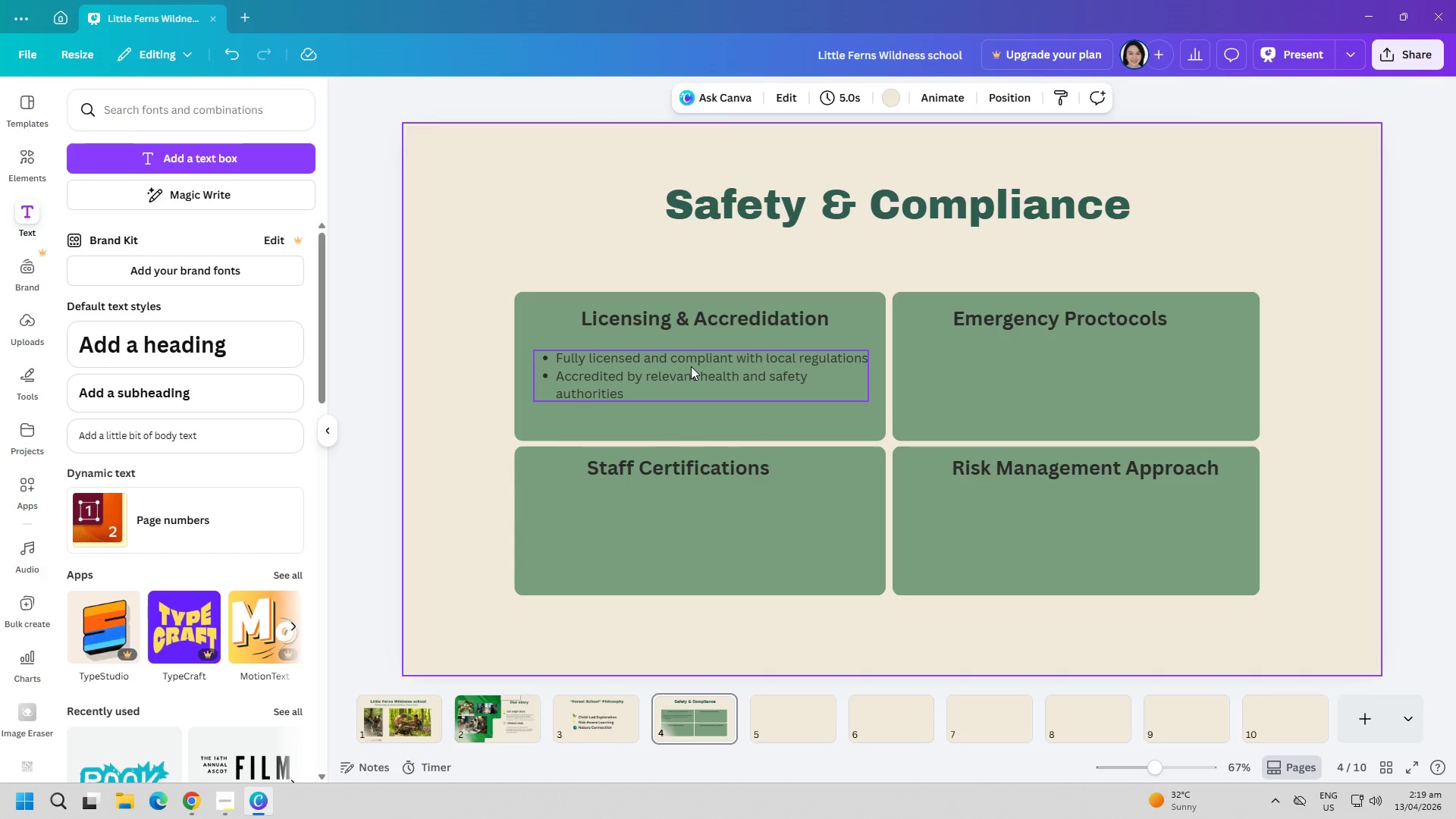 
left_click_drag(start_coordinate=[691, 366], to_coordinate=[701, 371])
 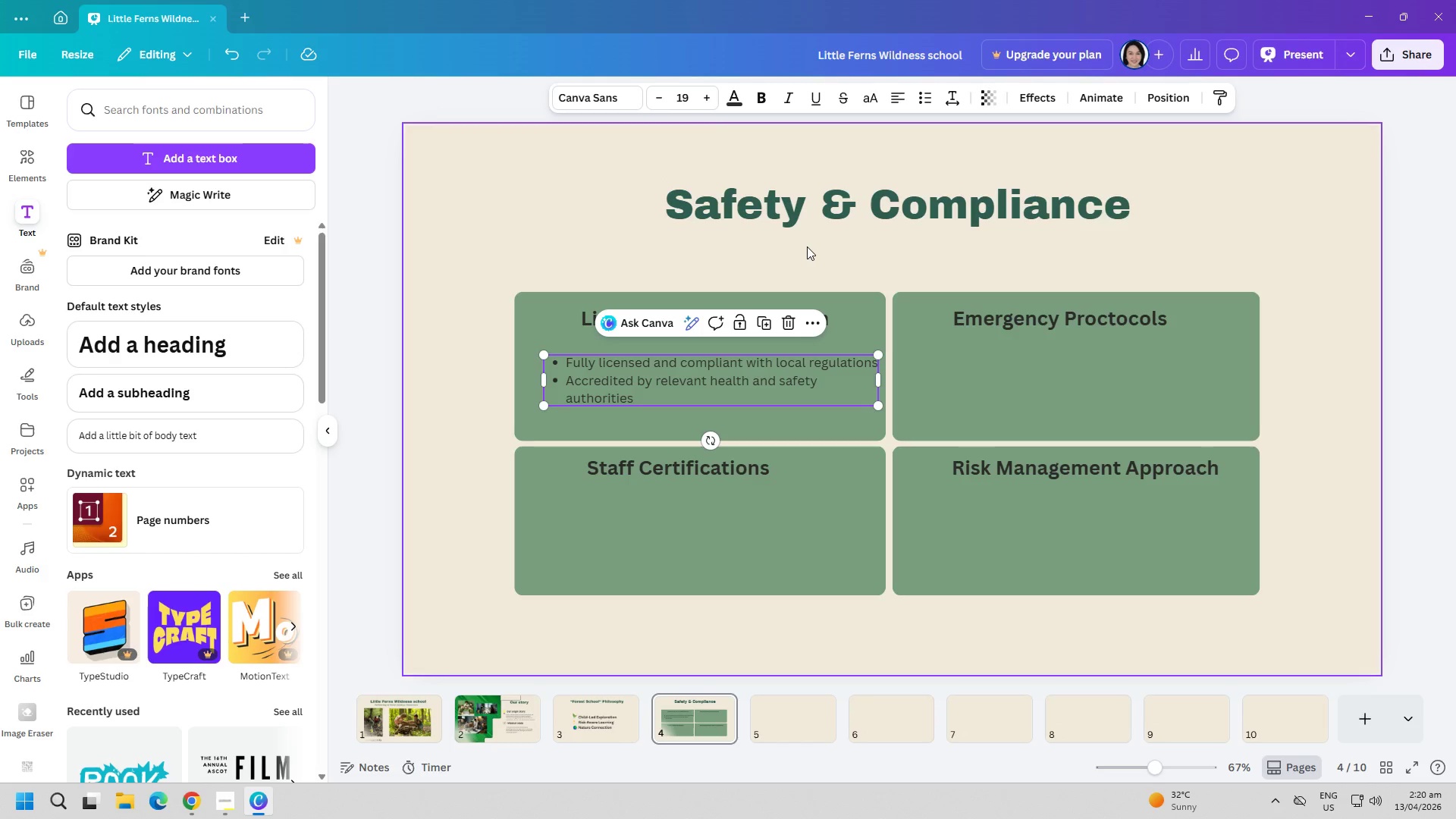 
left_click([807, 246])
 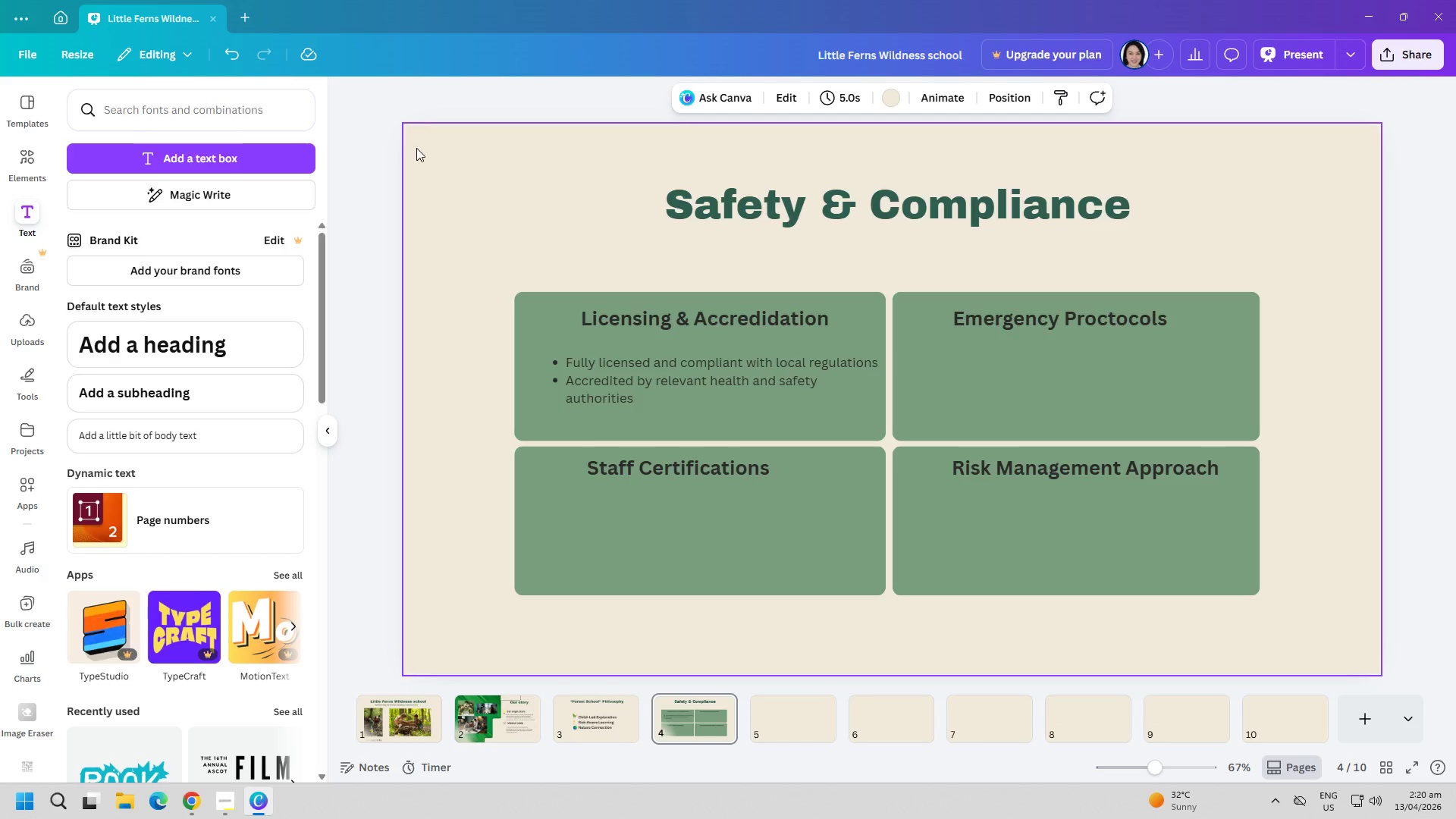 
wait(20.09)
 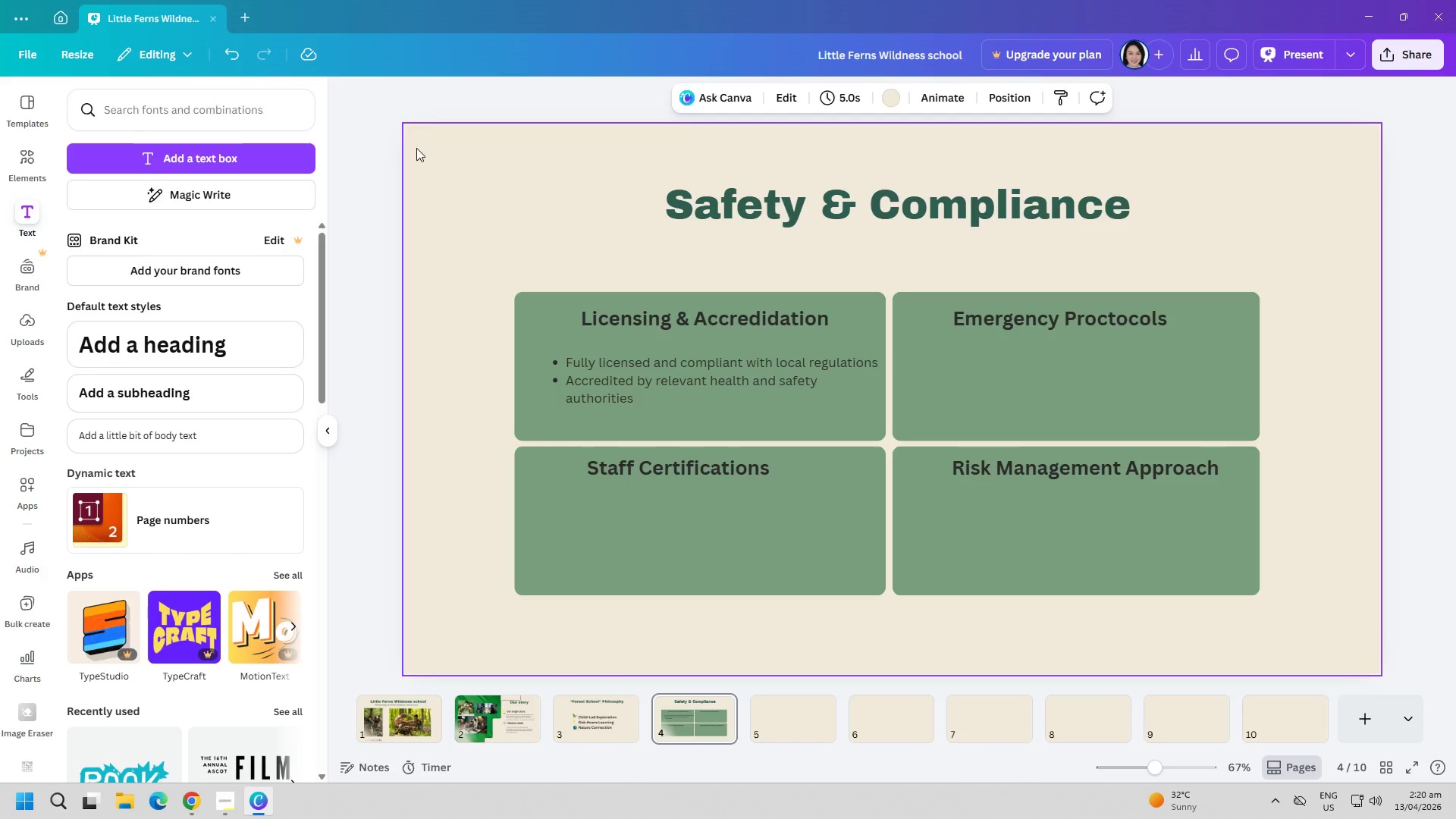 
left_click([197, 171])
 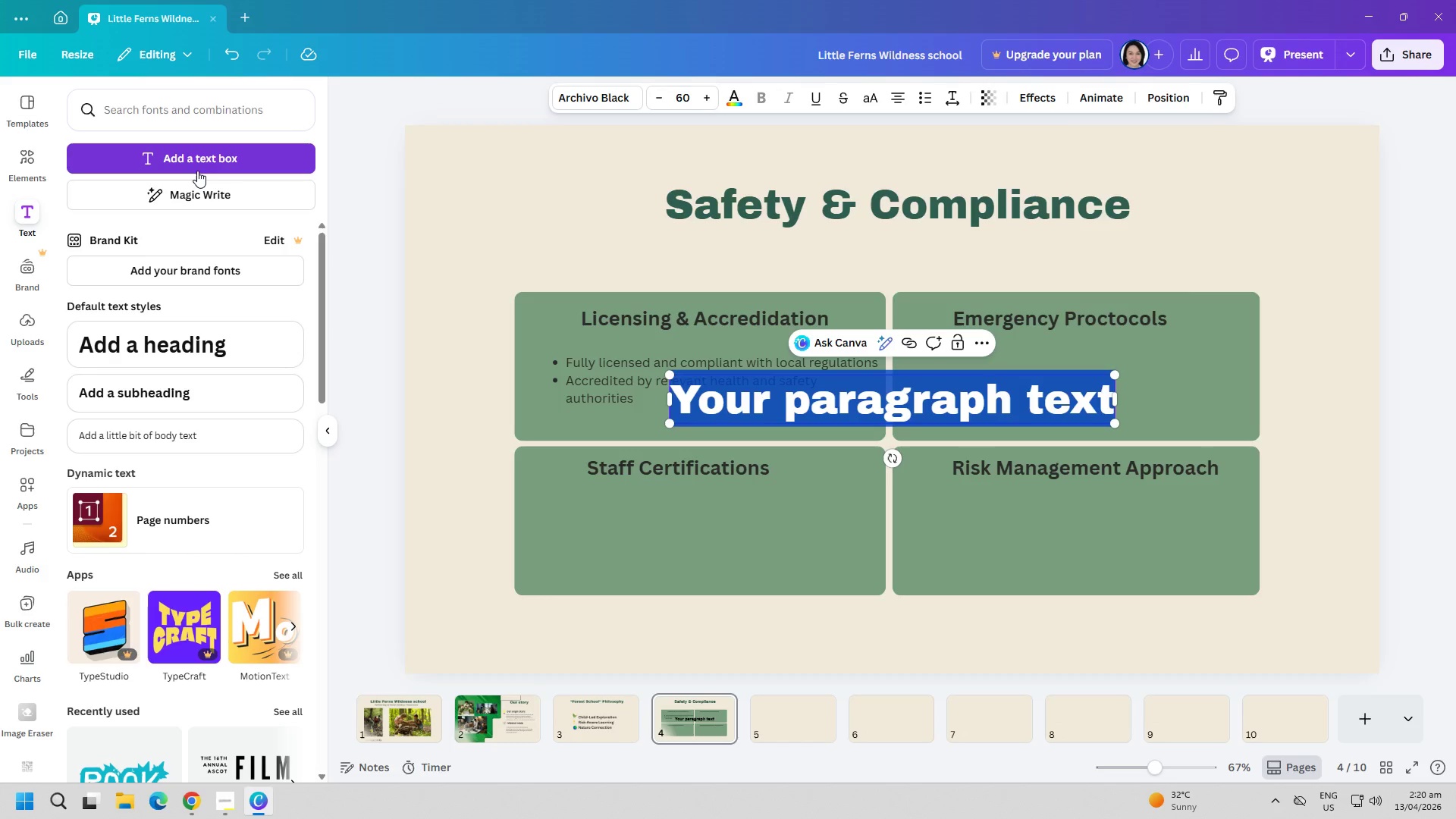 
type(Clear)
 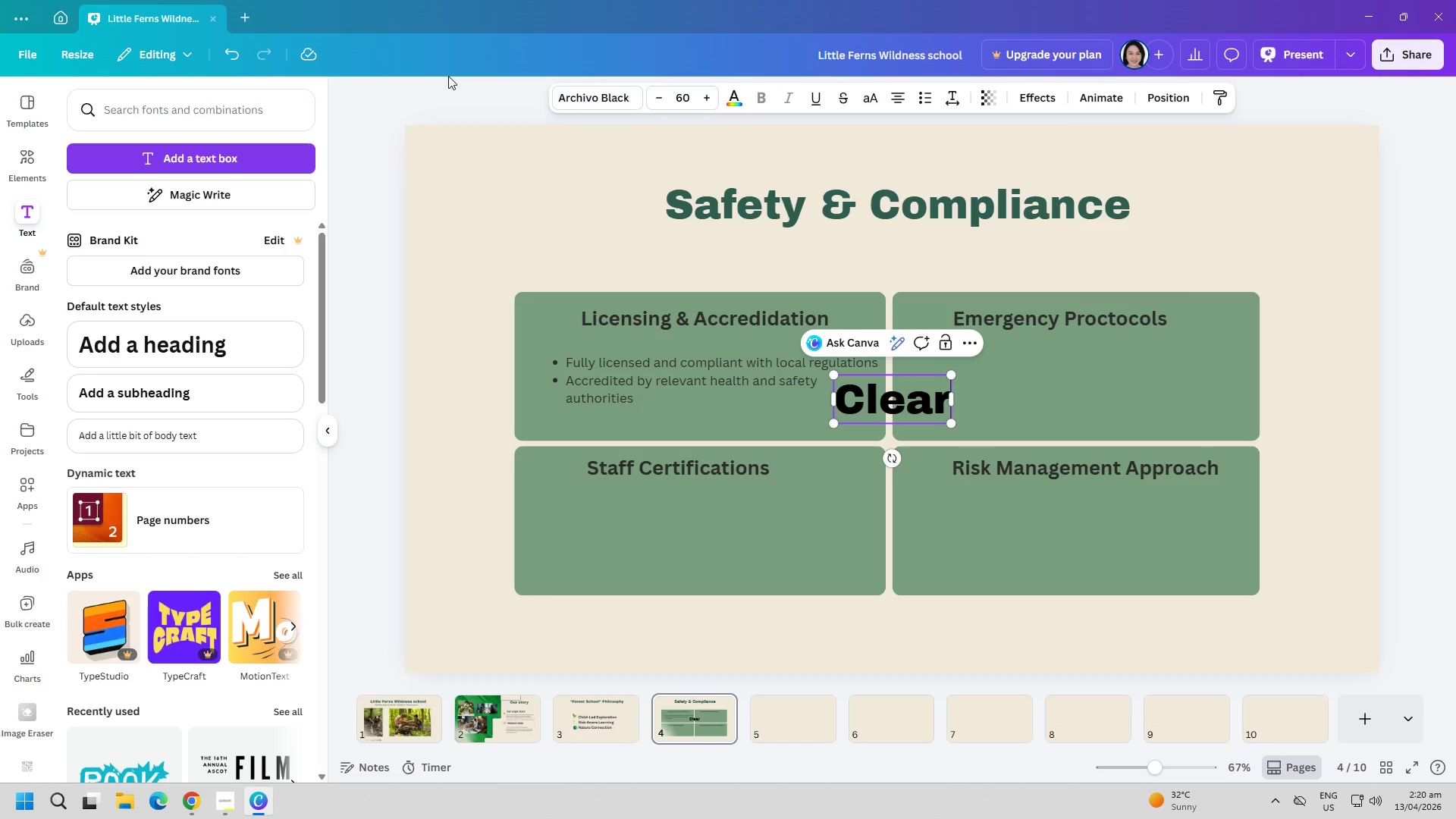 
left_click([571, 93])
 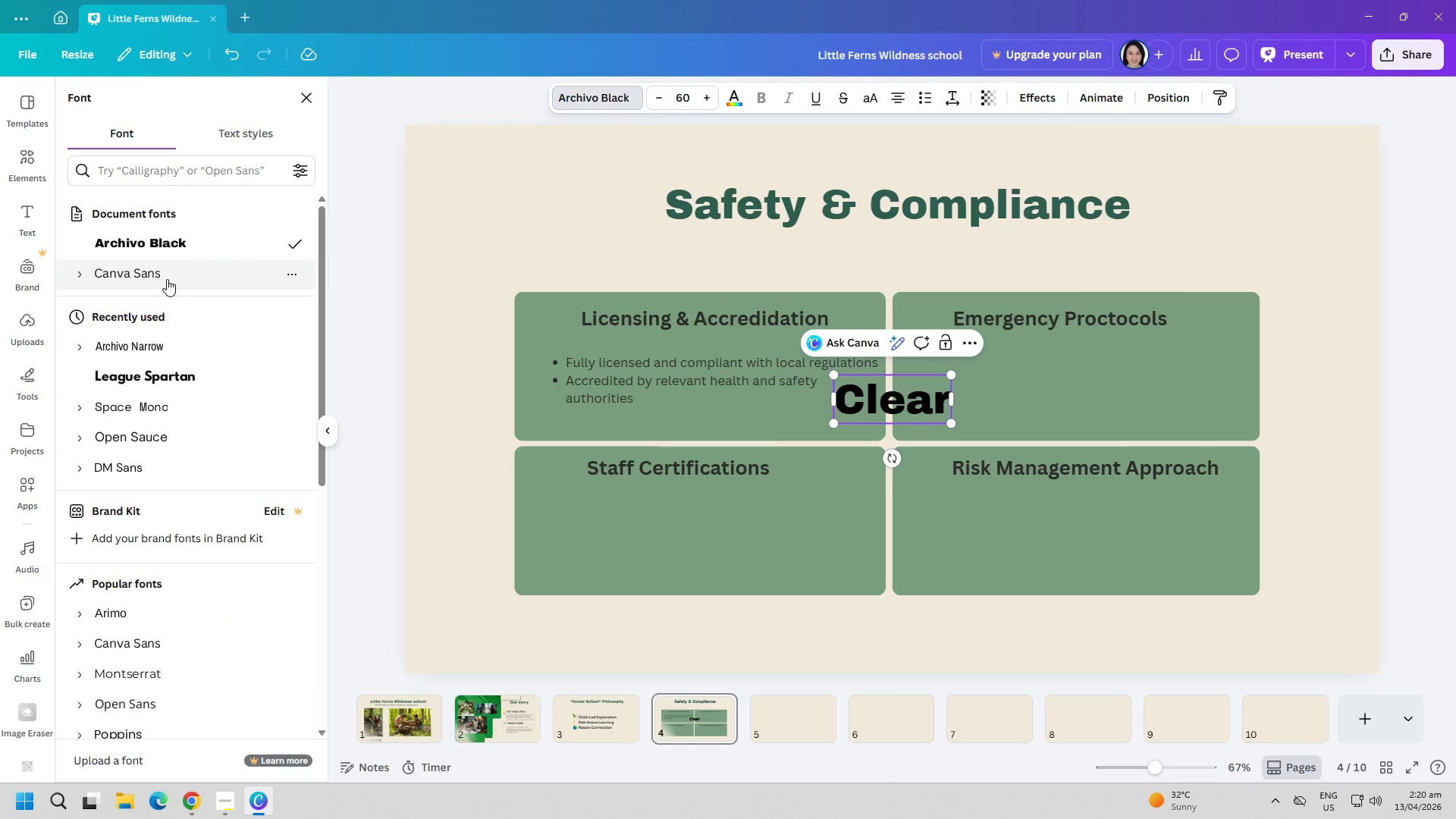 
left_click([167, 279])
 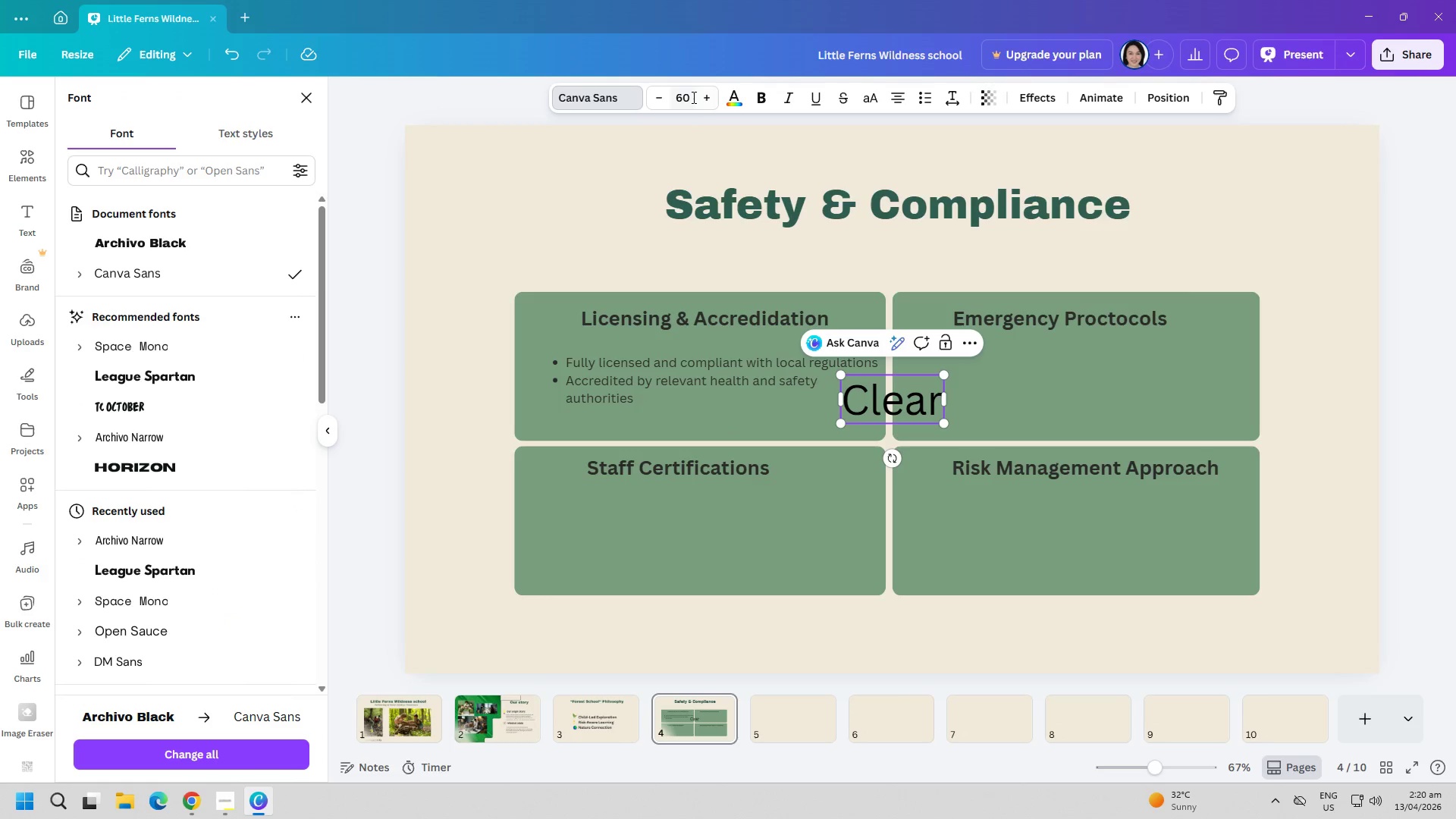 
left_click([692, 97])
 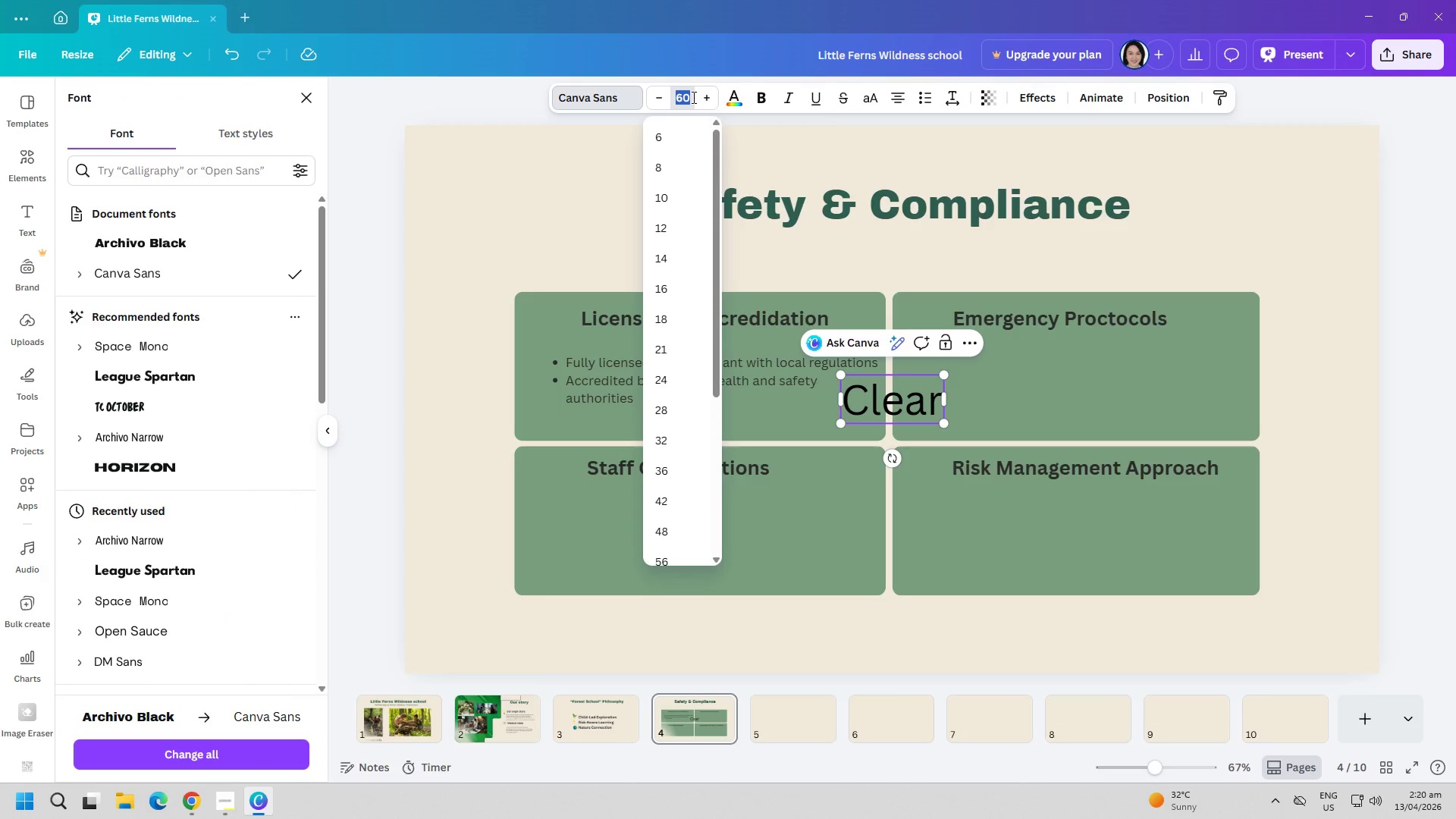 
type(26)
 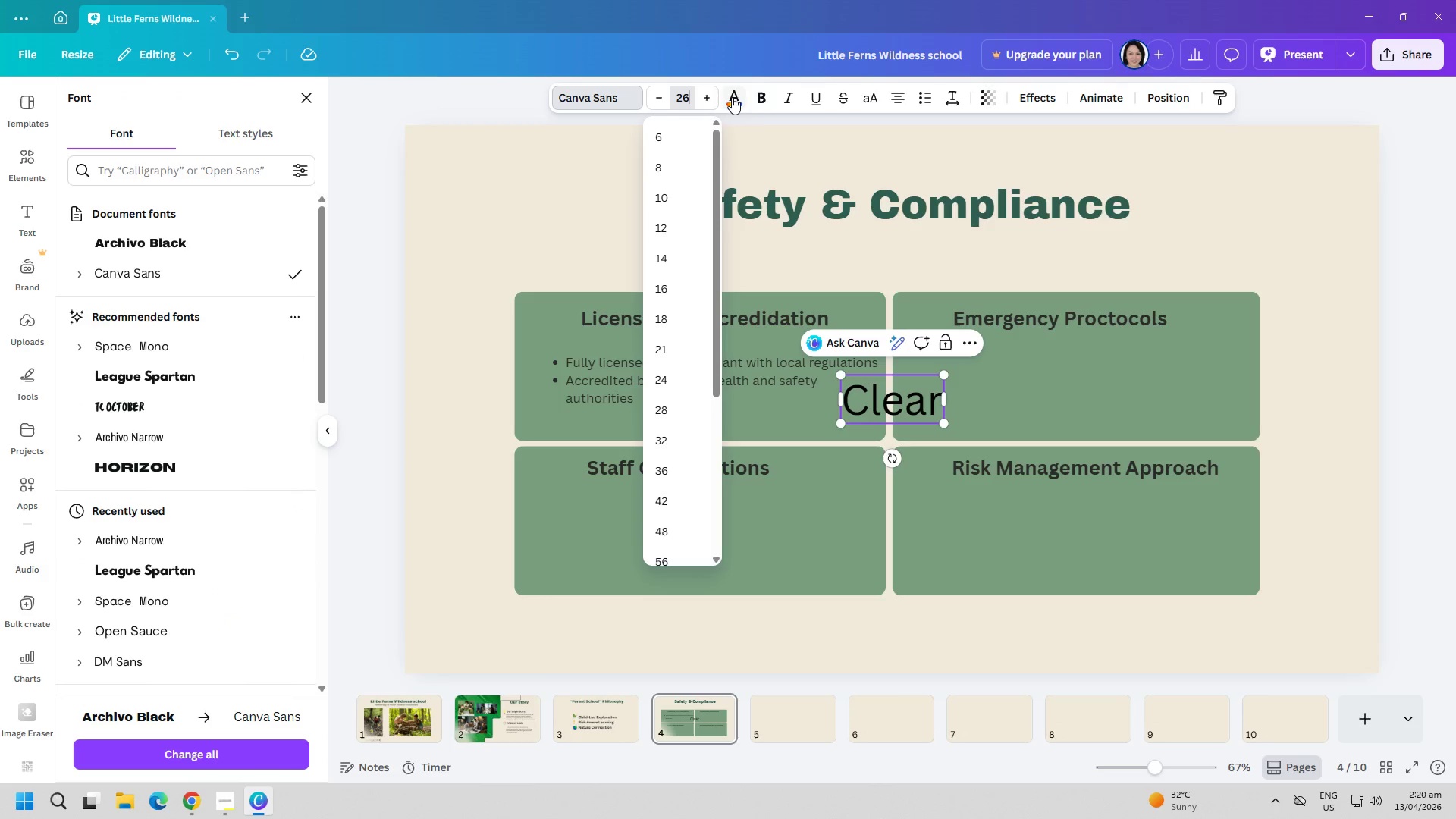 
left_click([730, 97])
 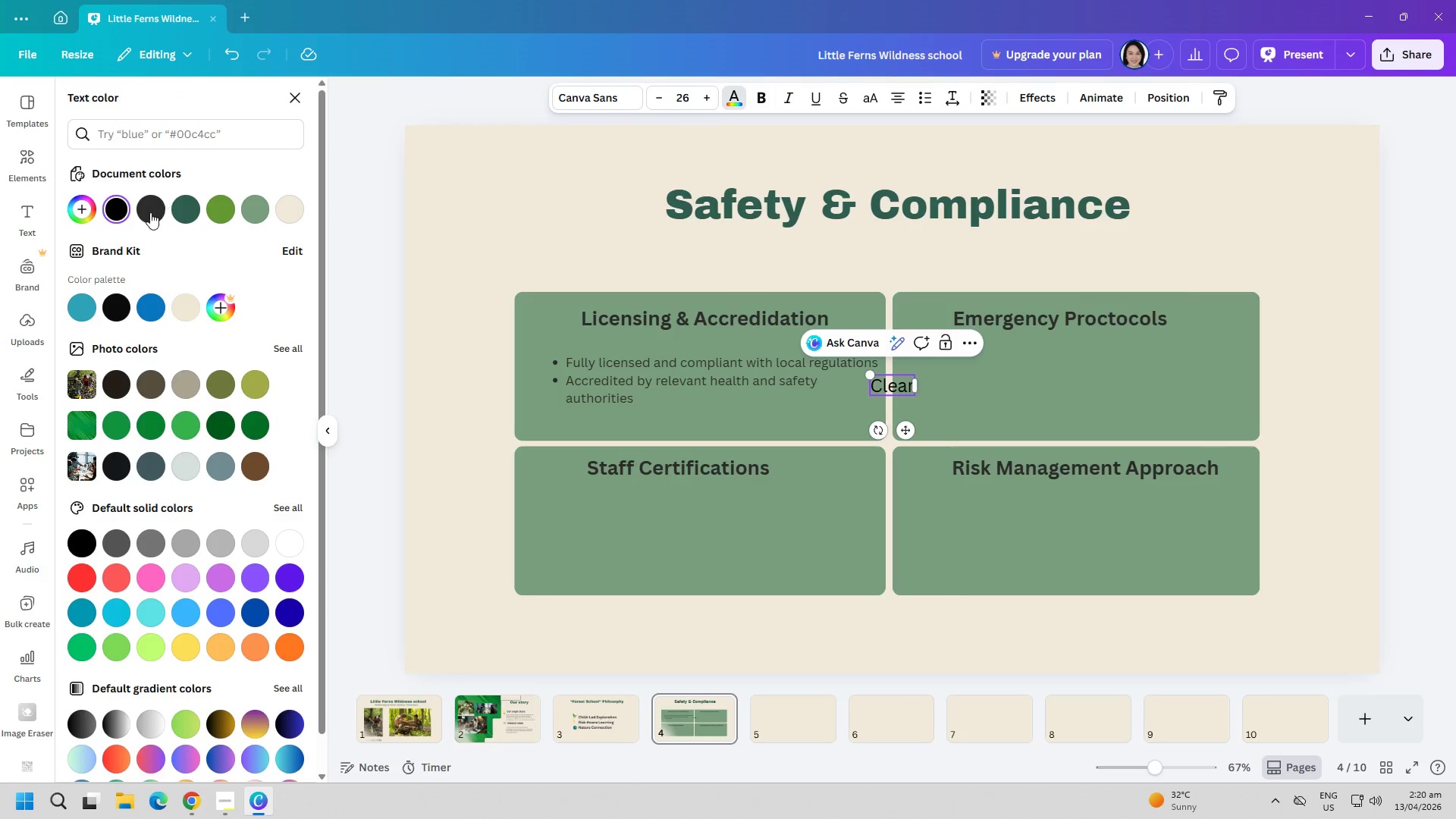 
left_click([150, 212])
 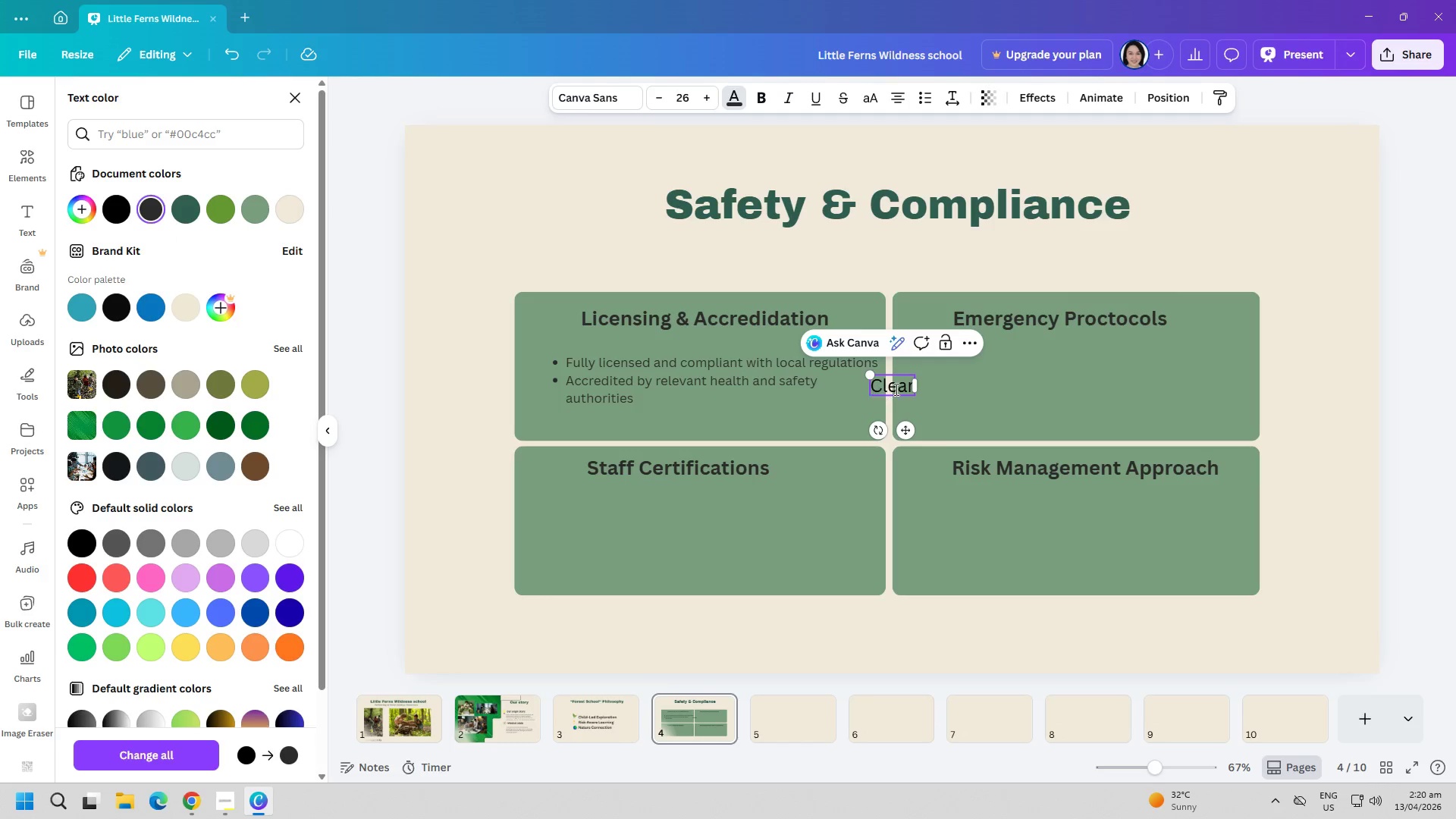 
double_click([895, 389])
 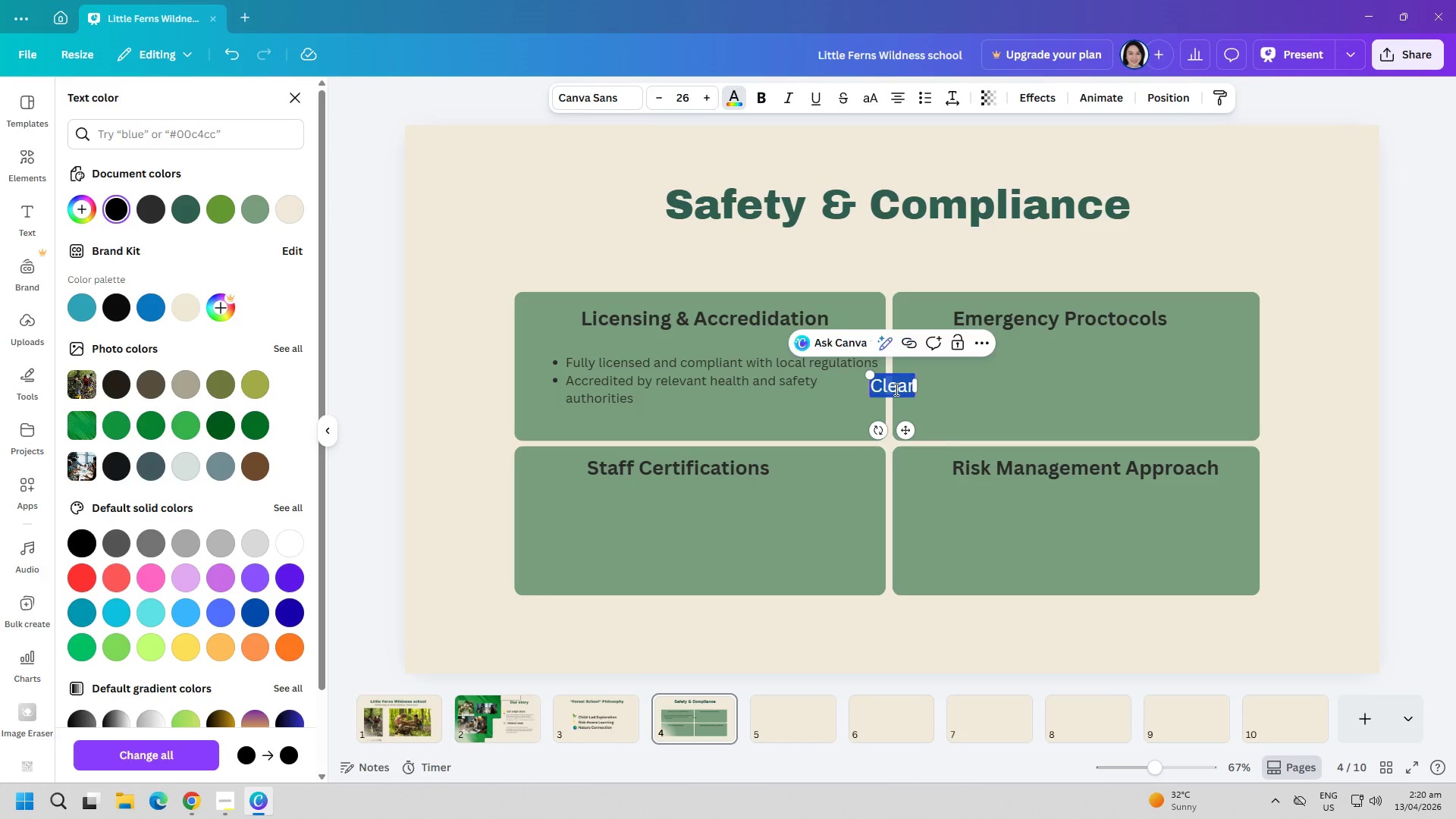 
triple_click([895, 389])
 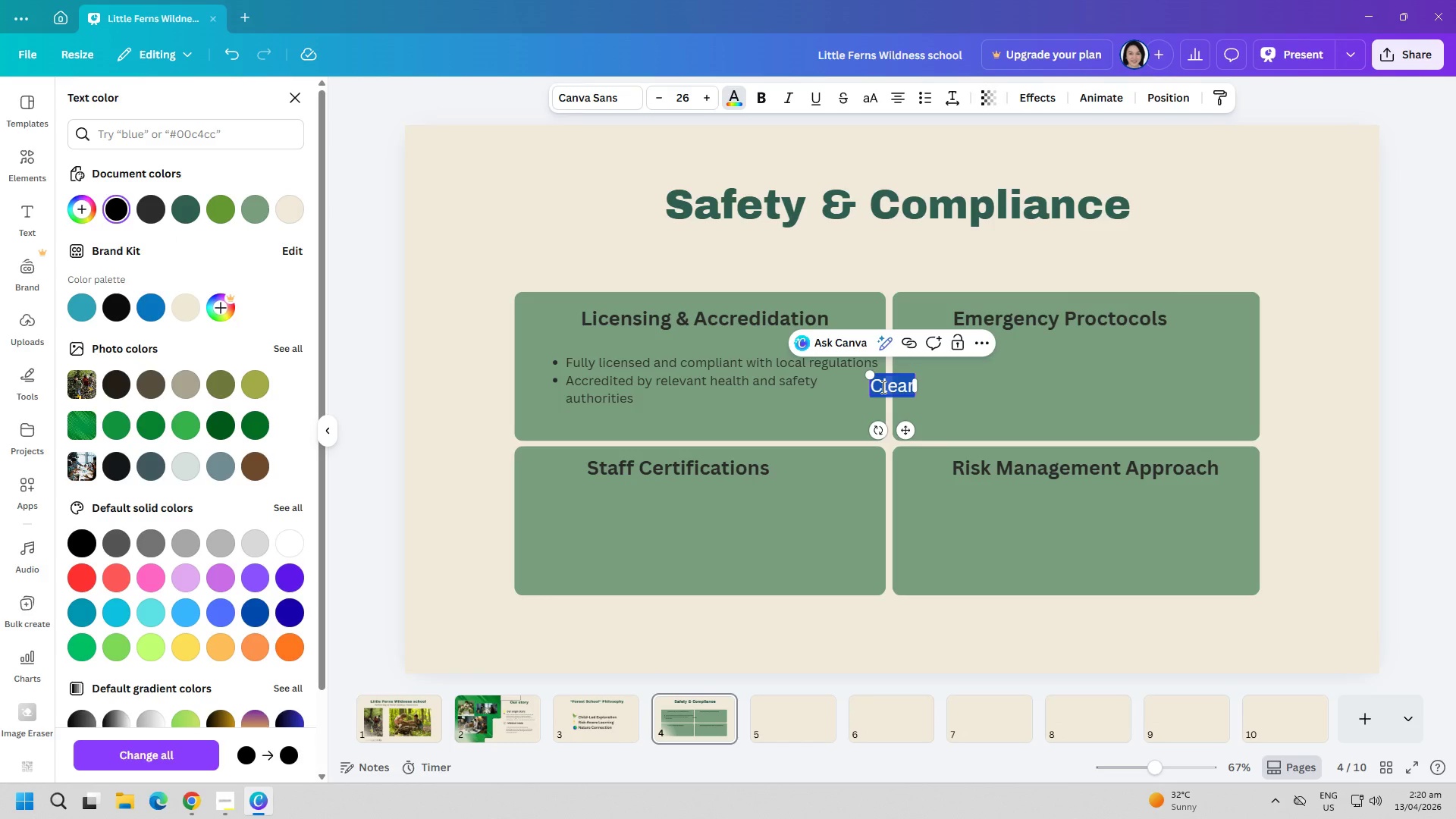 
type(Clear)
 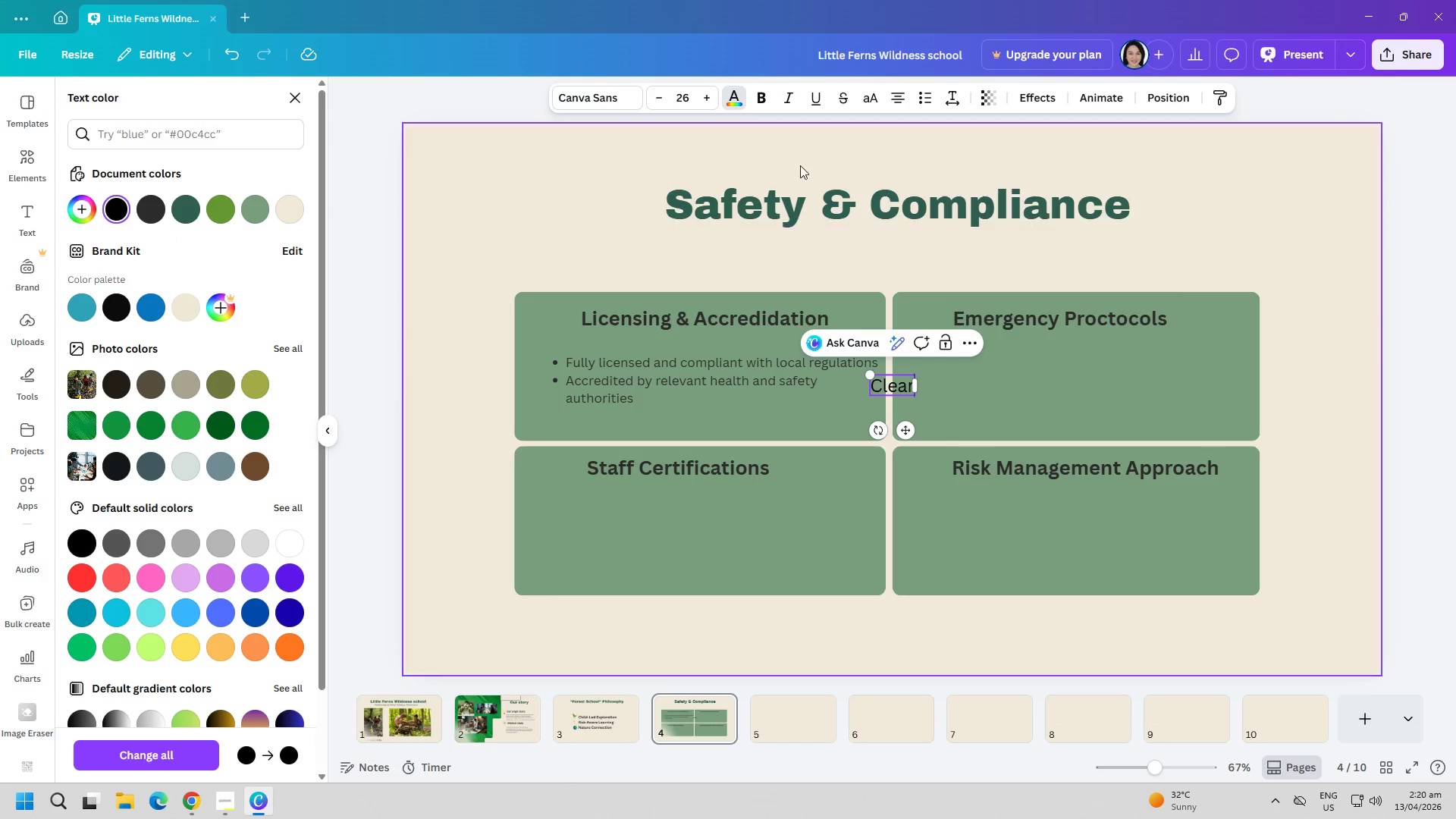 
left_click([733, 99])
 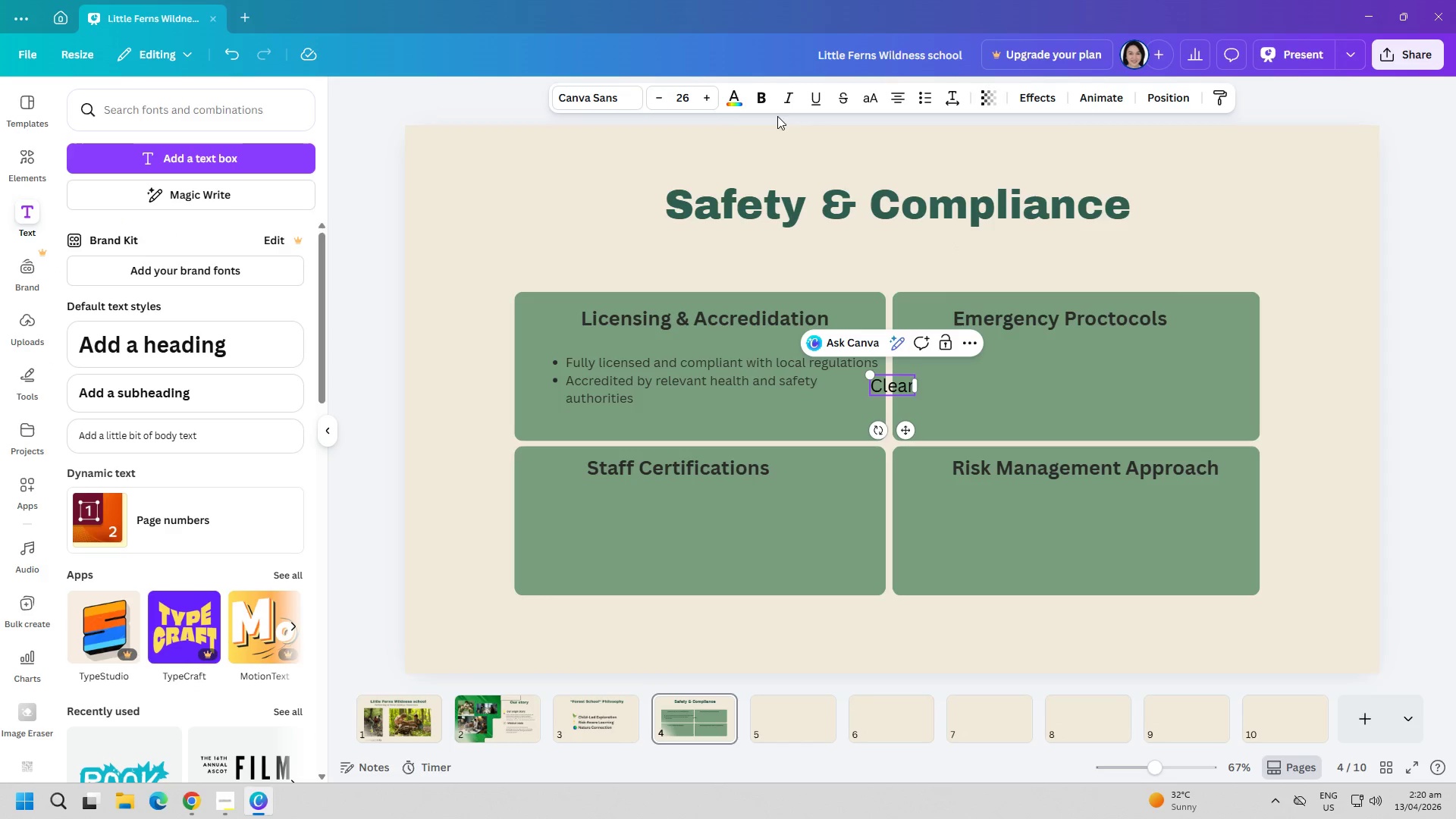 
left_click([739, 93])
 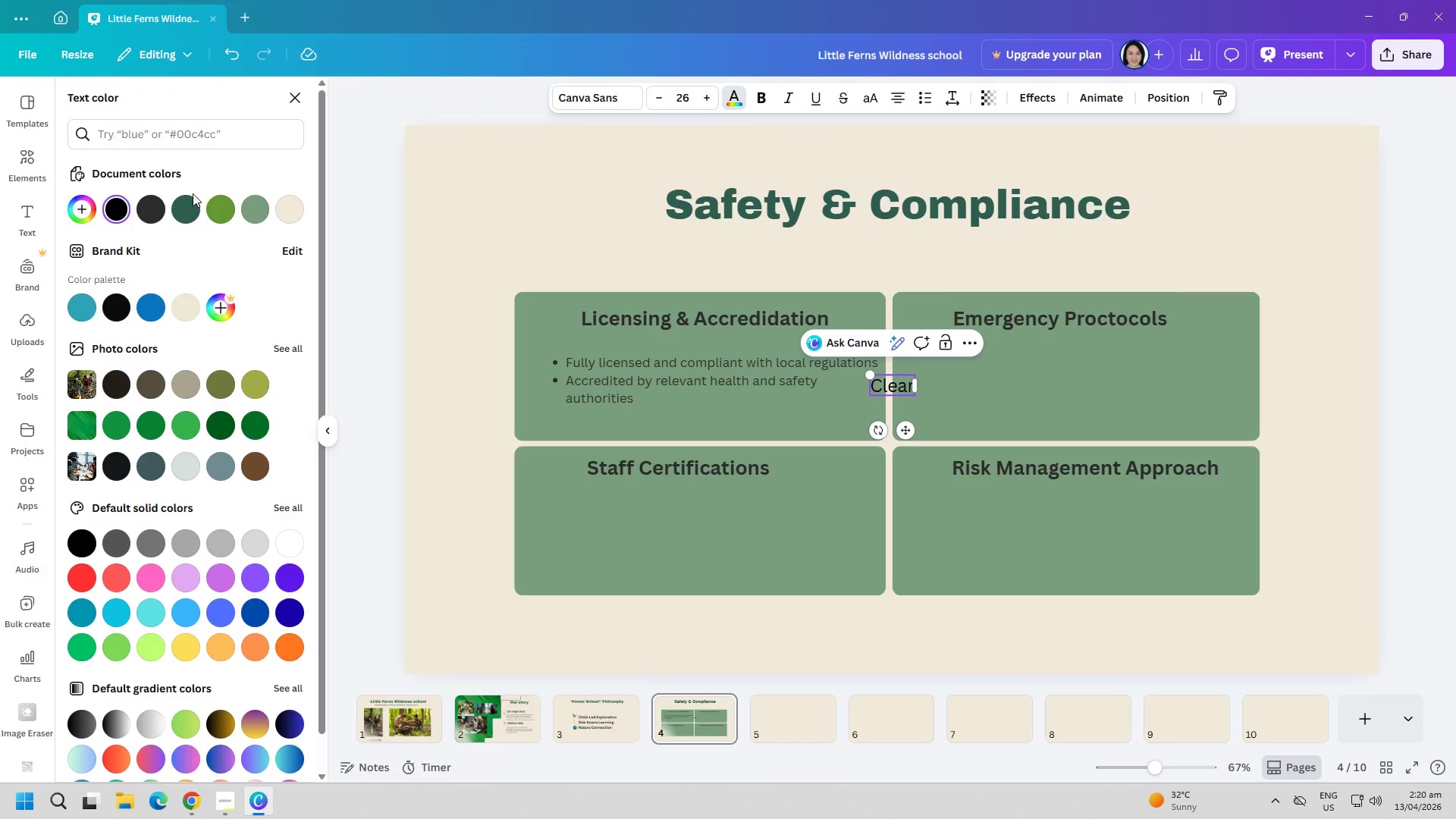 
left_click([162, 206])
 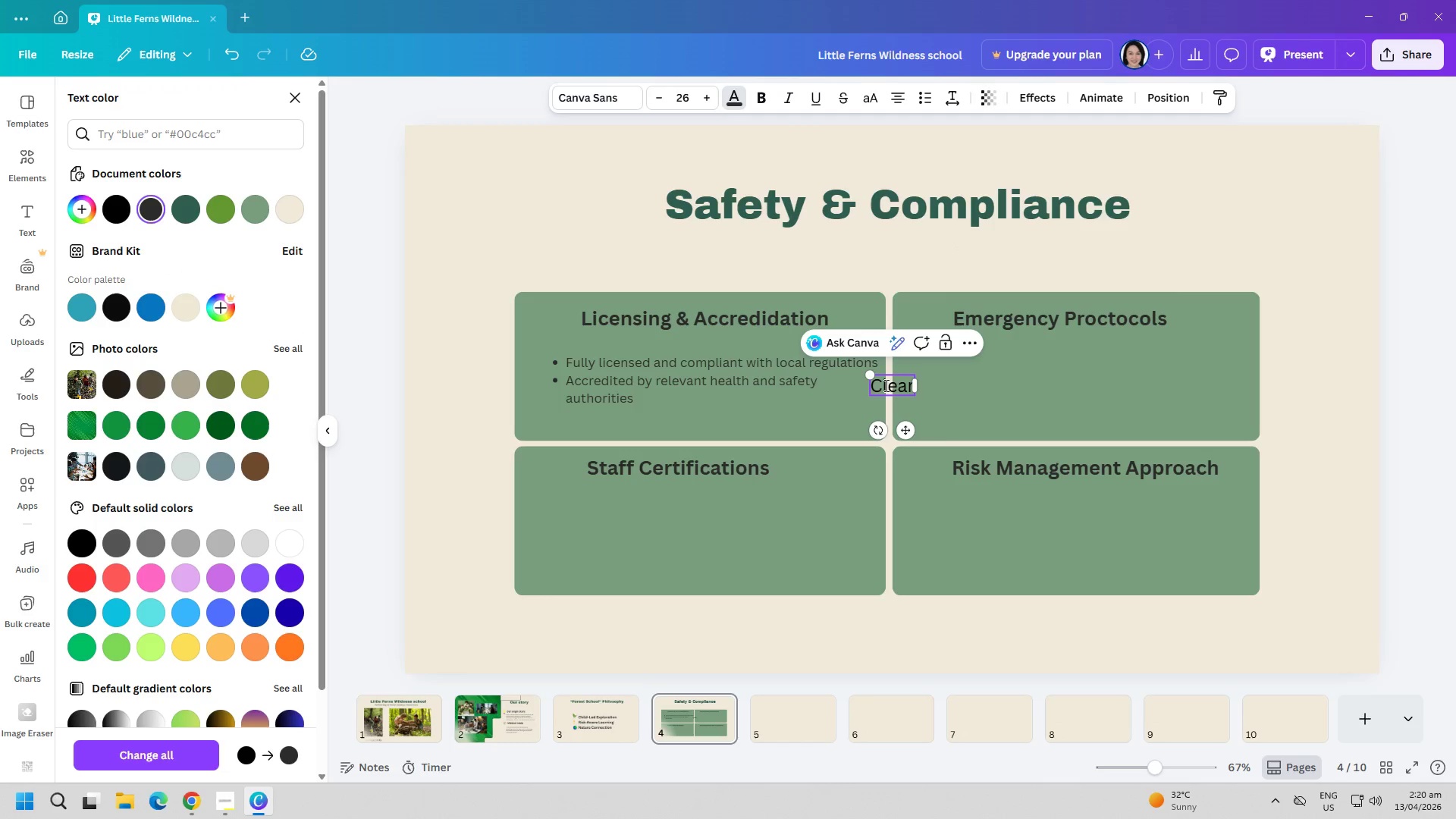 
double_click([883, 384])
 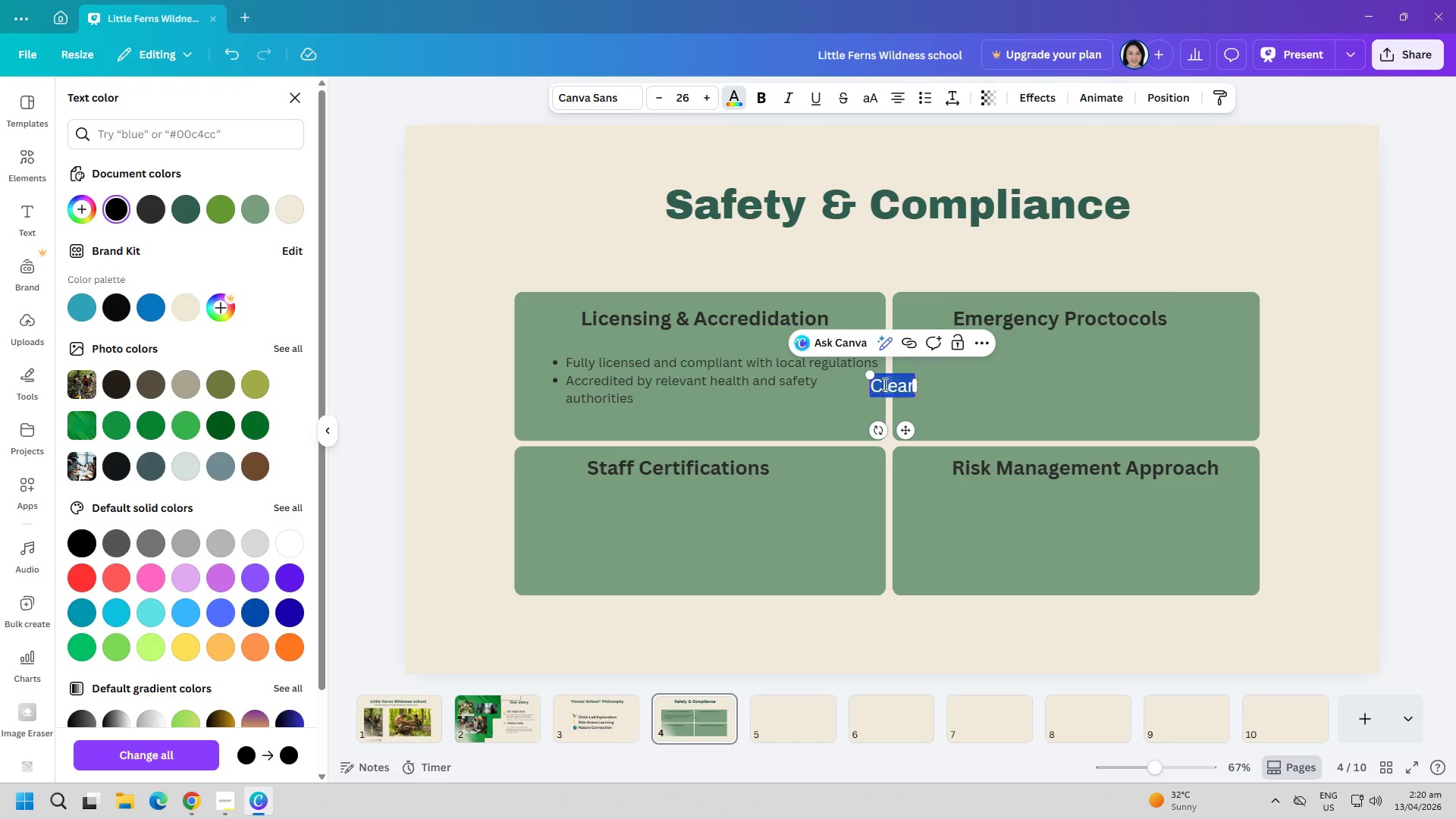 
triple_click([883, 384])
 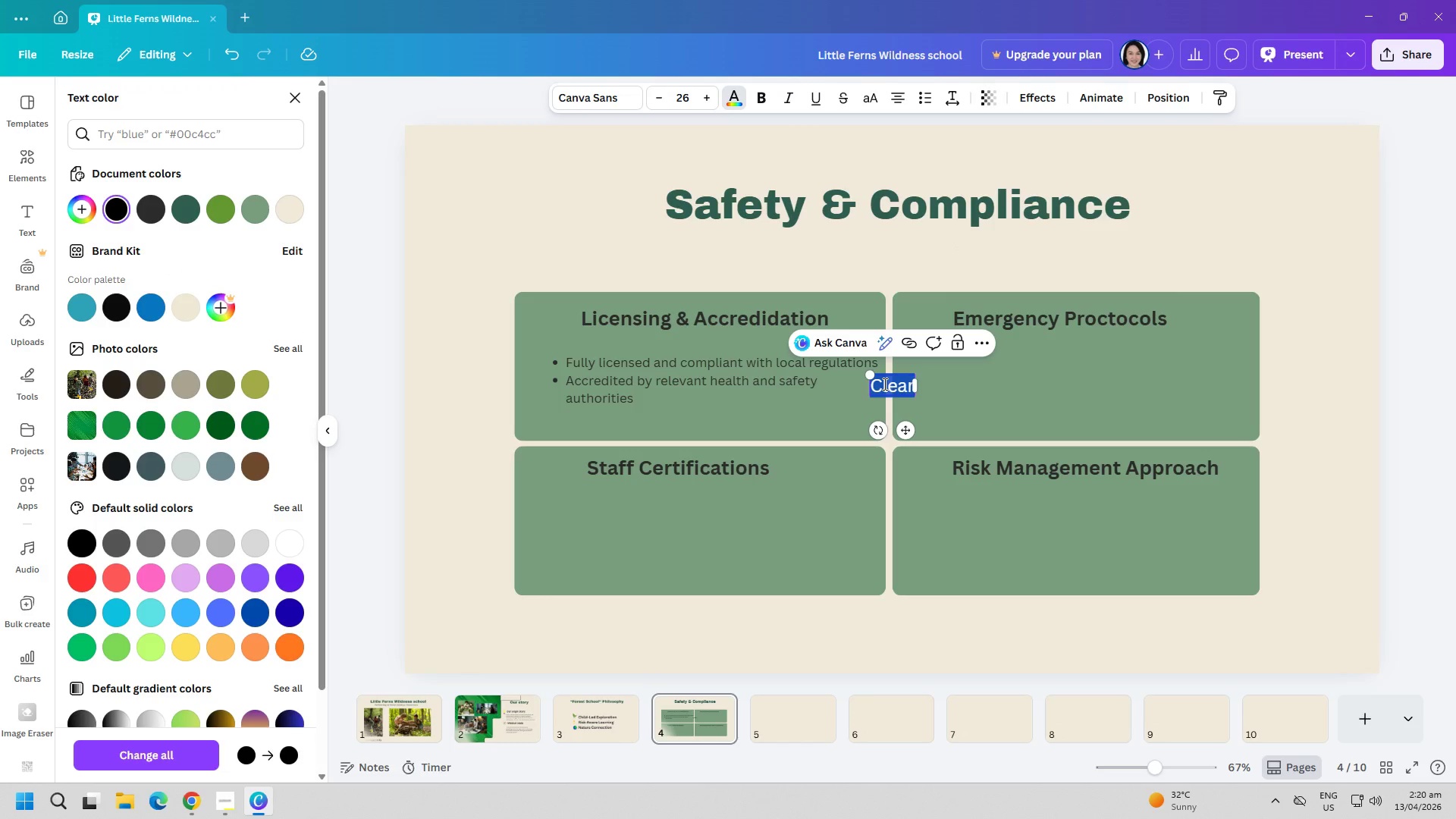 
type(cL)
key(Backspace)
key(Backspace)
type(Clear procedures for Me)
key(Backspace)
key(Backspace)
key(Backspace)
key(Backspace)
key(Backspace)
type(F)
key(Backspace)
key(Backspace)
type(F)
key(Backspace)
type(for medical and safety emergencies)
 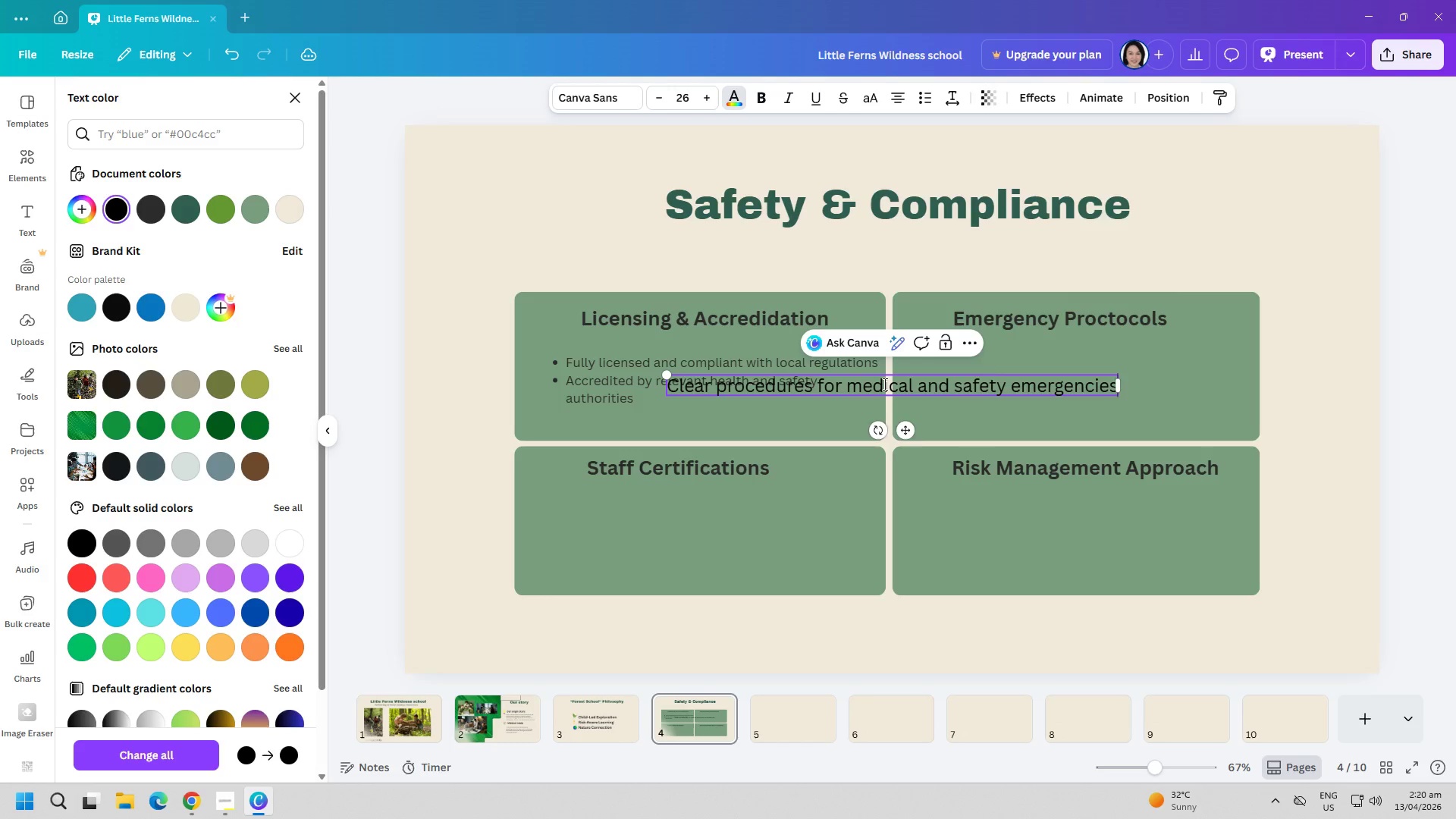 
key(Enter)
 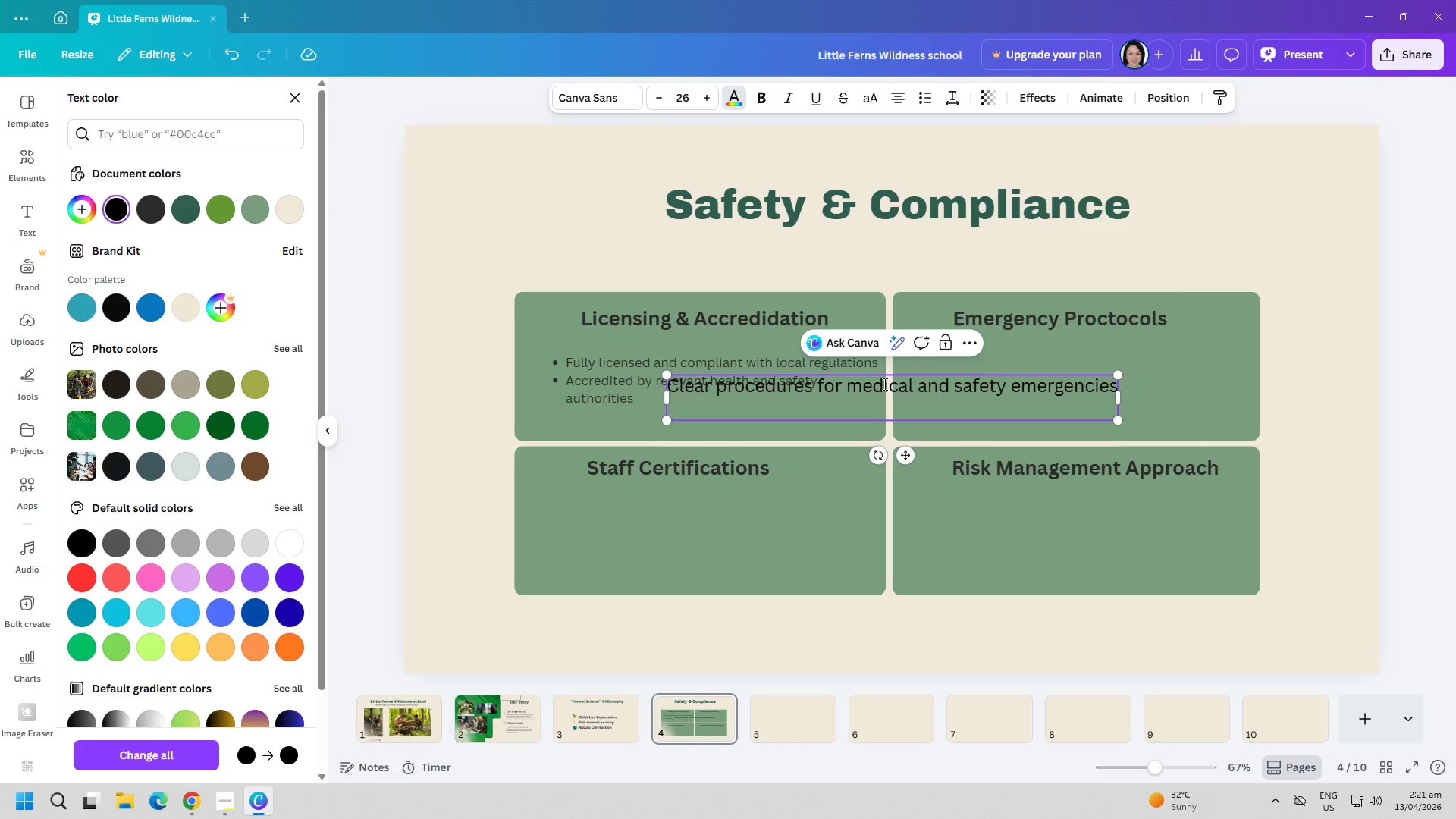 
type(regular drills and preparedness training coducted)
 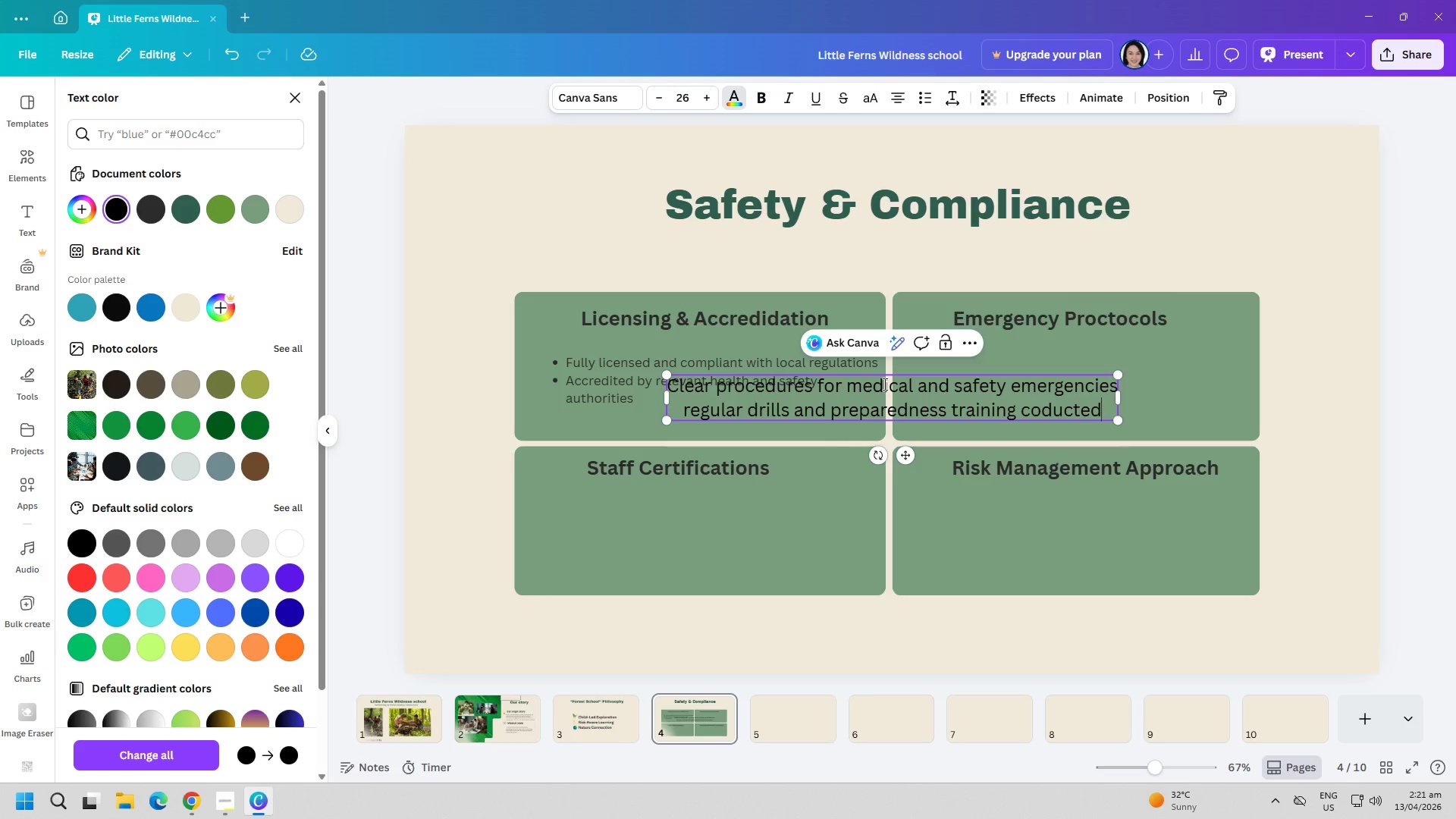 
key(Control+A)
 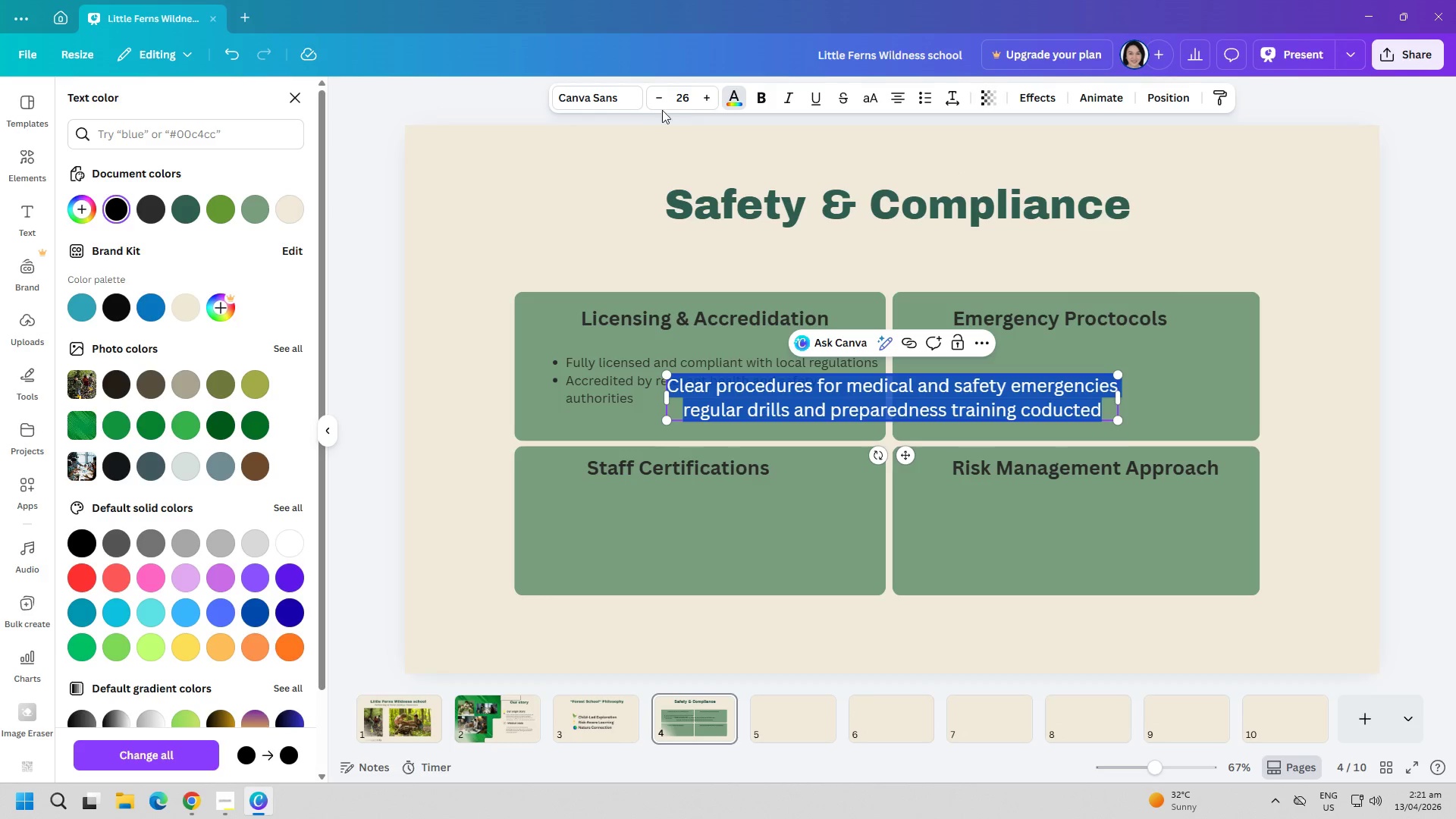 
left_click([626, 104])
 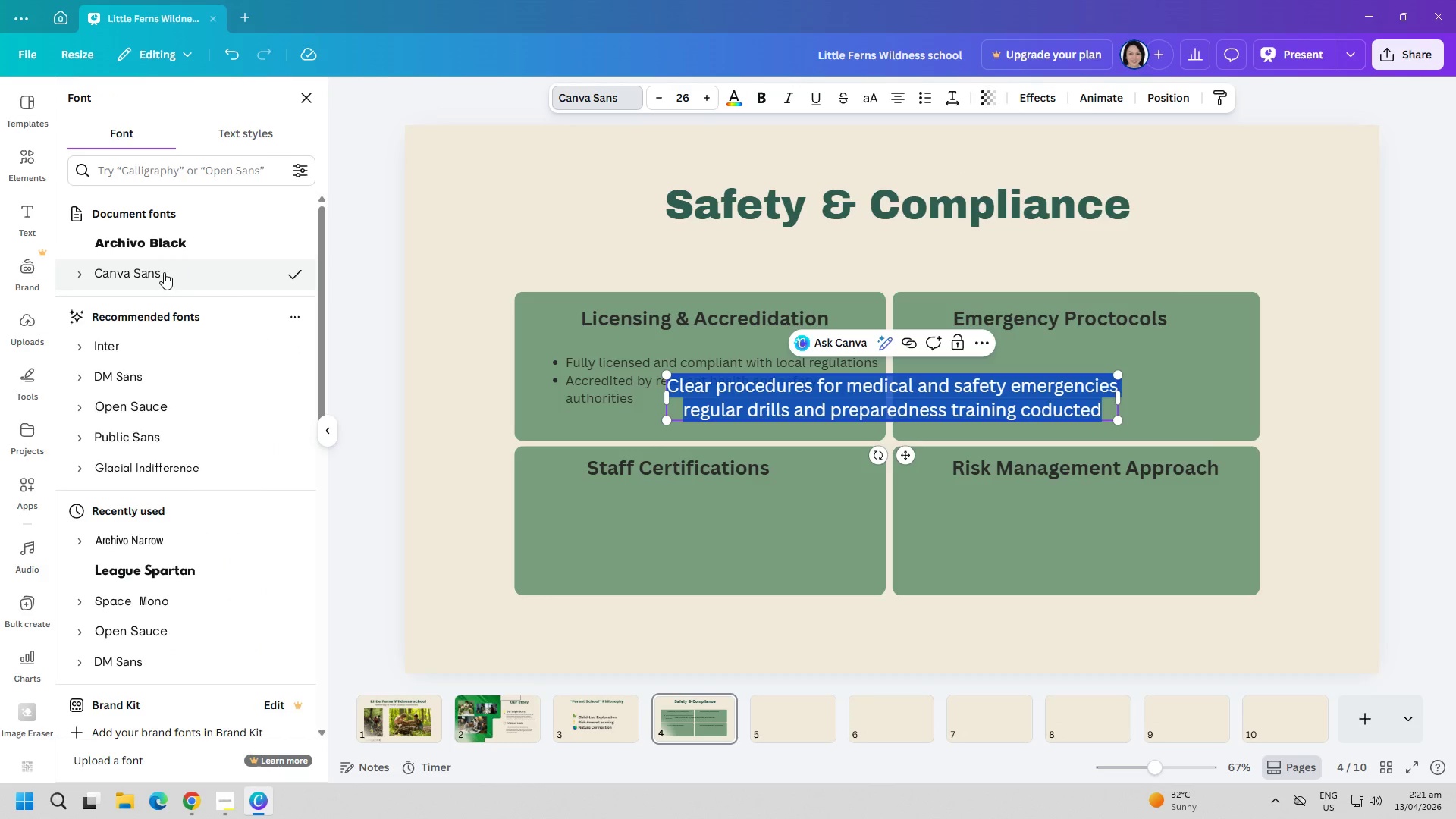 
left_click([164, 272])
 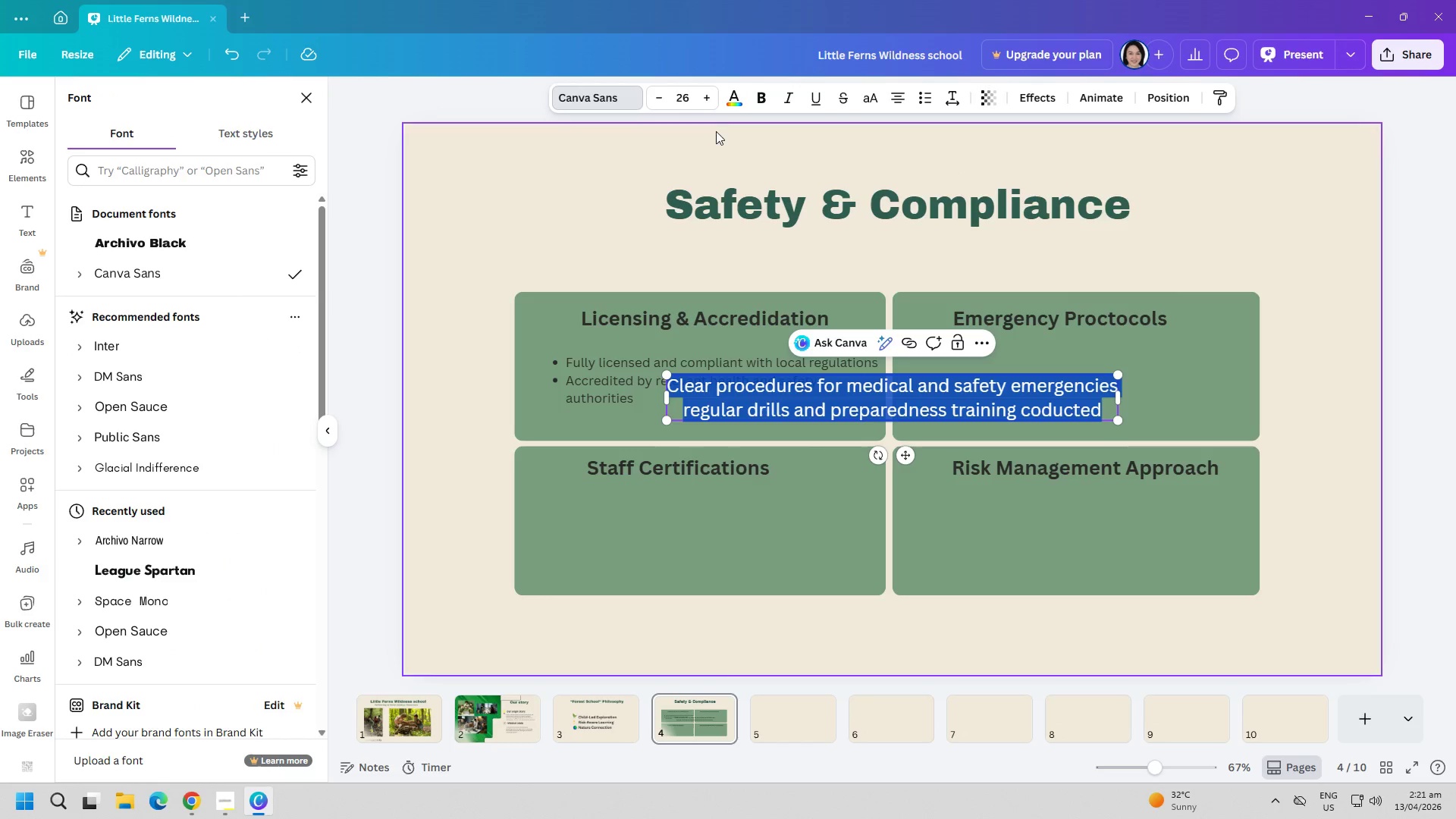 
left_click([610, 102])
 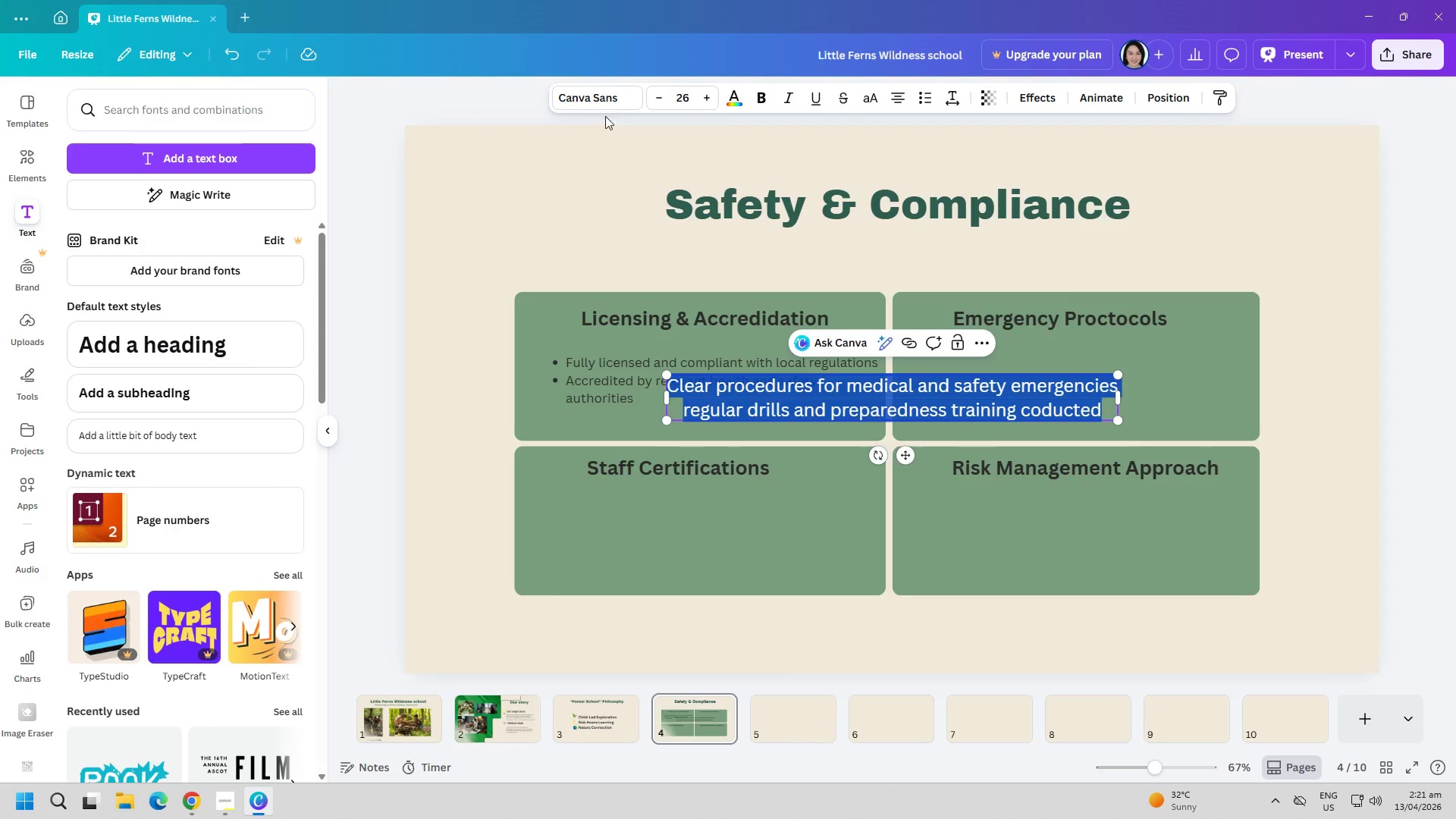 
left_click([617, 102])
 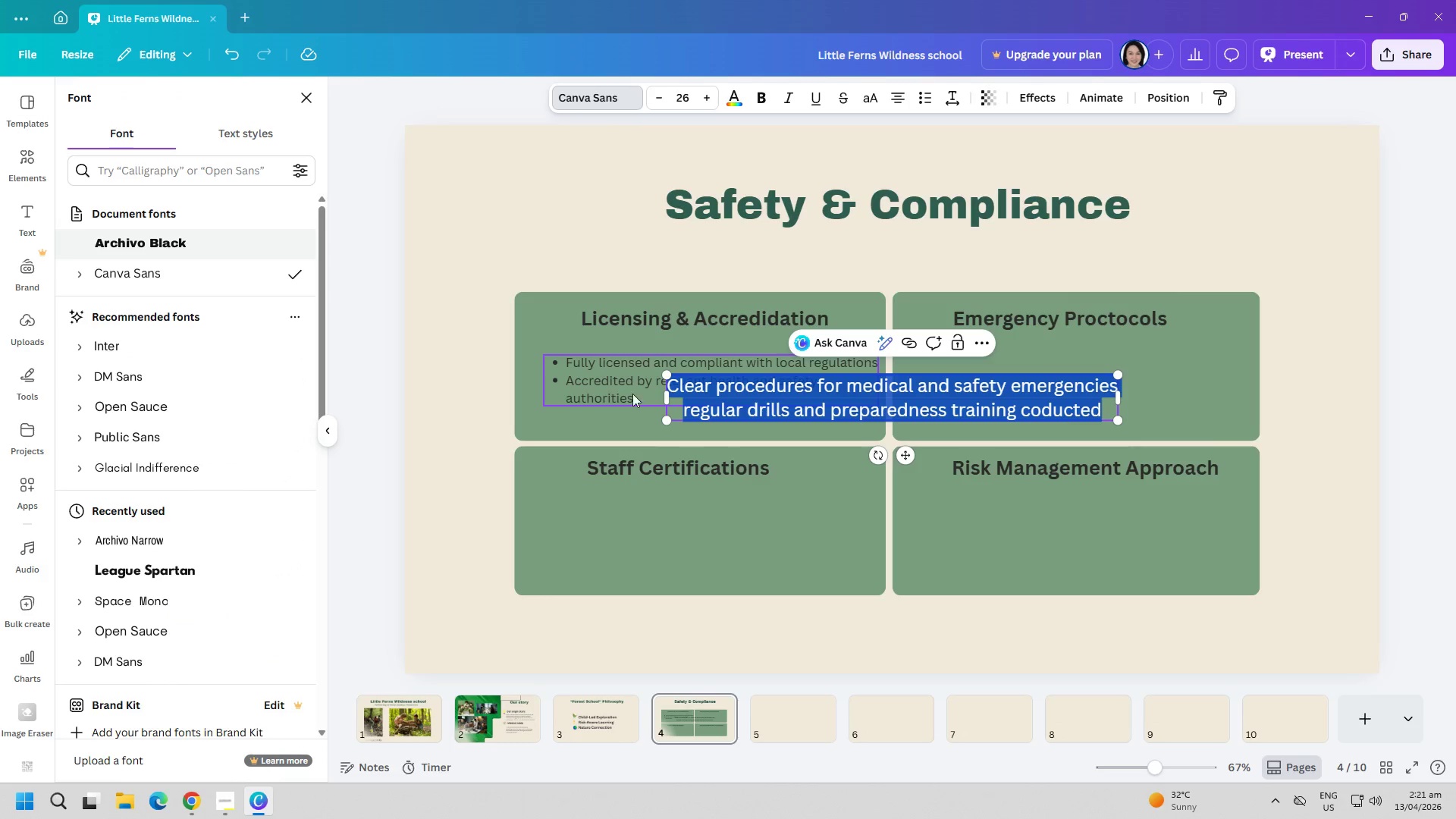 
left_click([590, 382])
 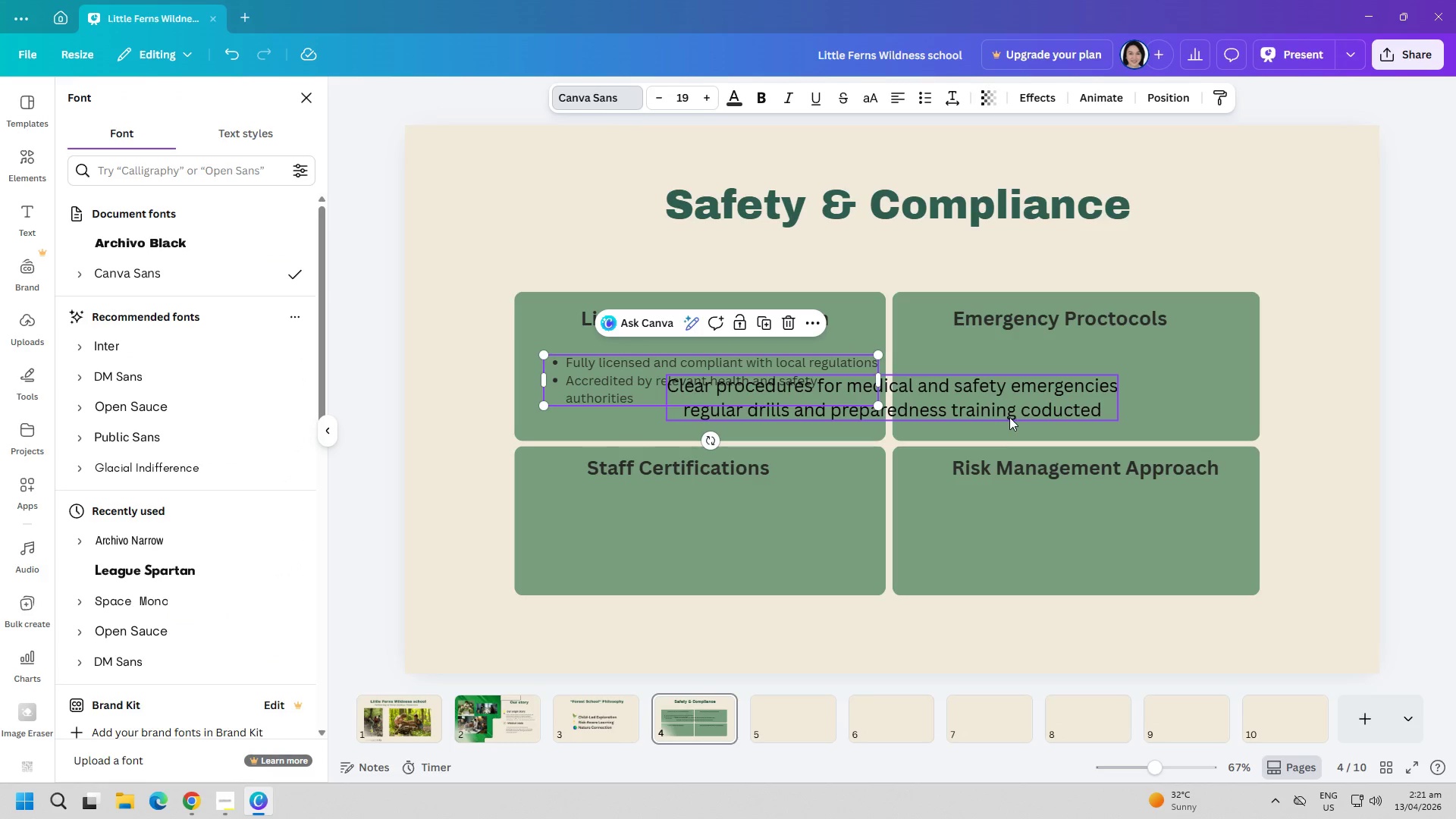 
left_click([1009, 417])
 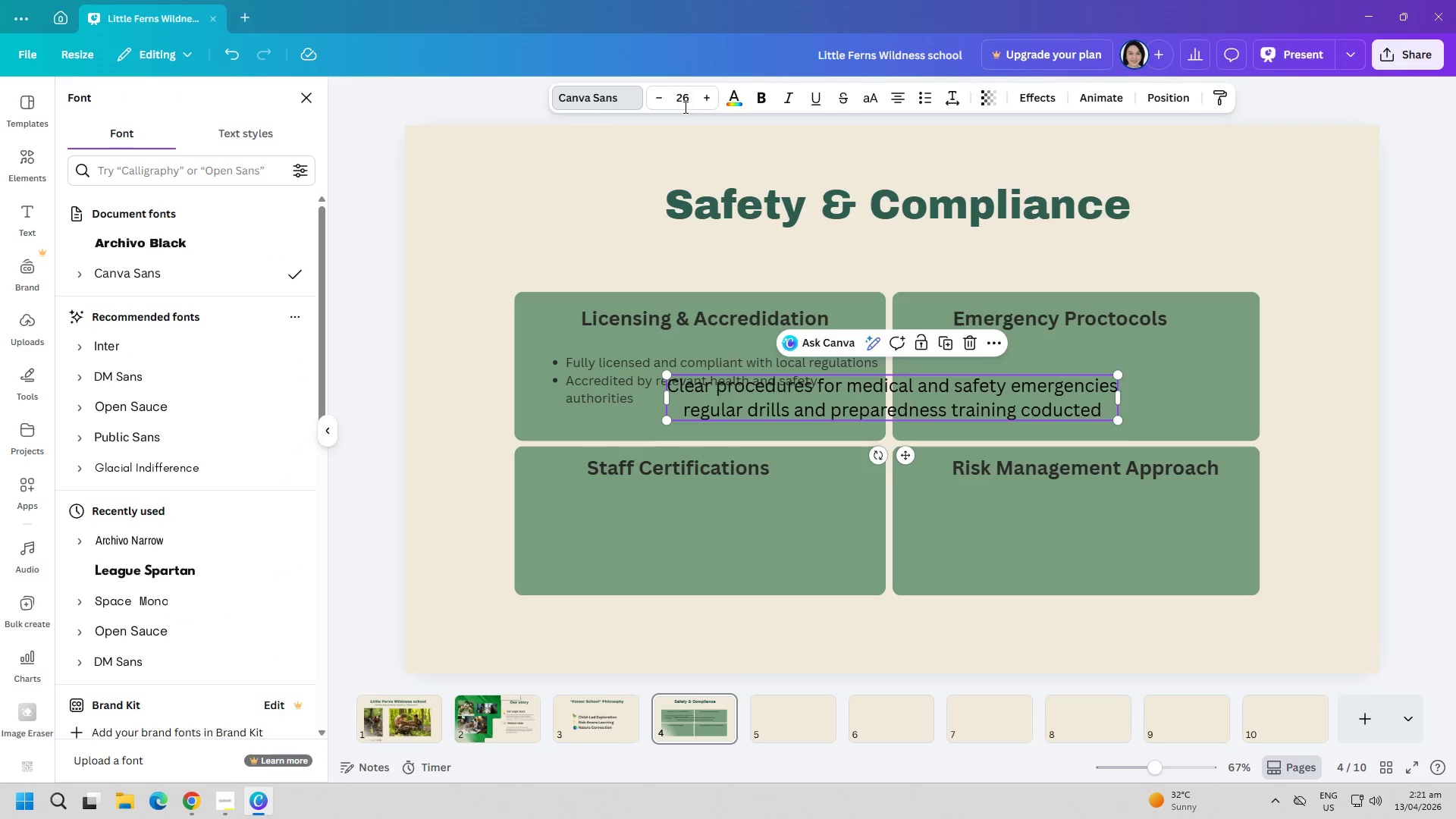 
left_click([684, 100])
 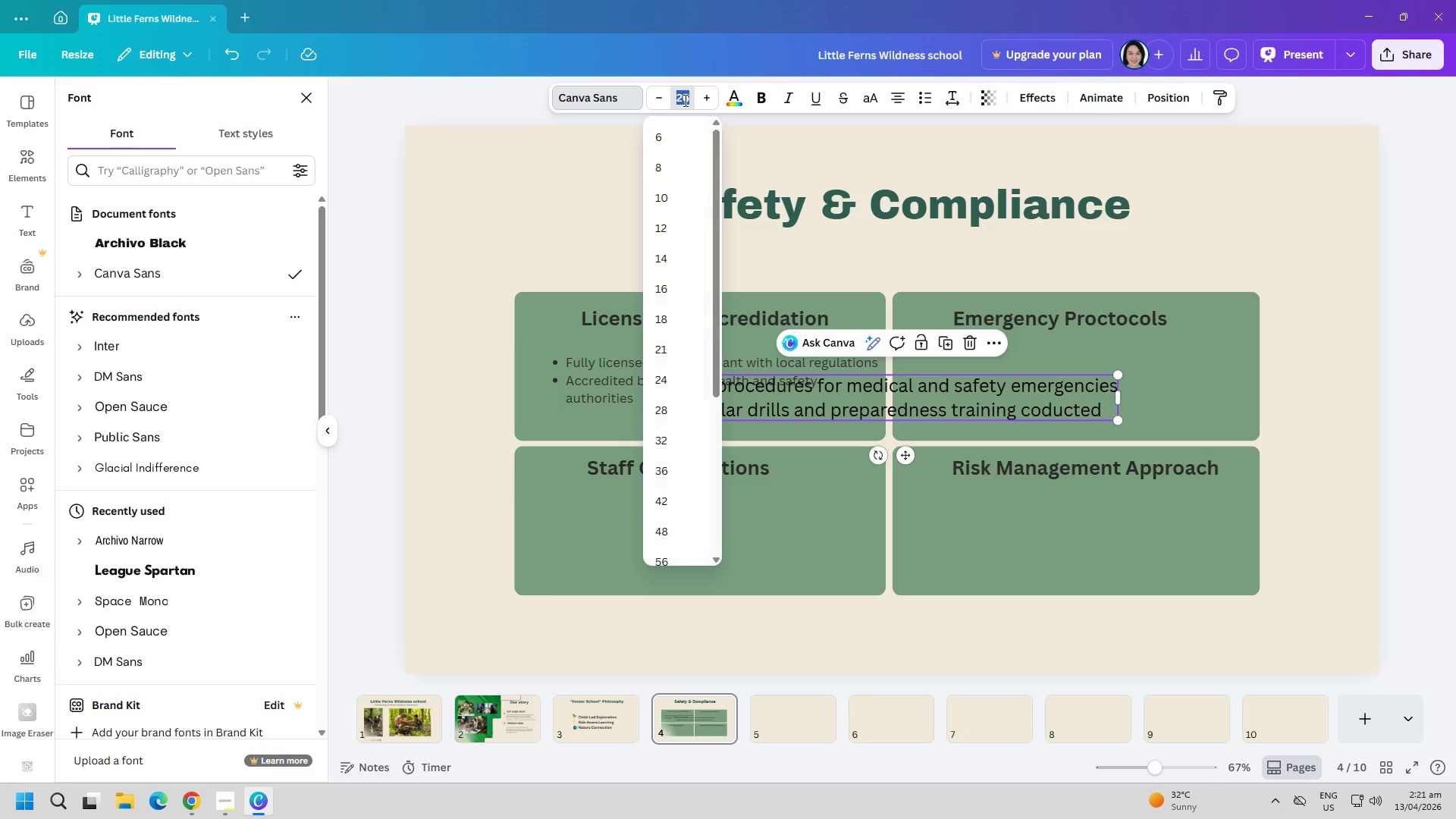 
type(19)
 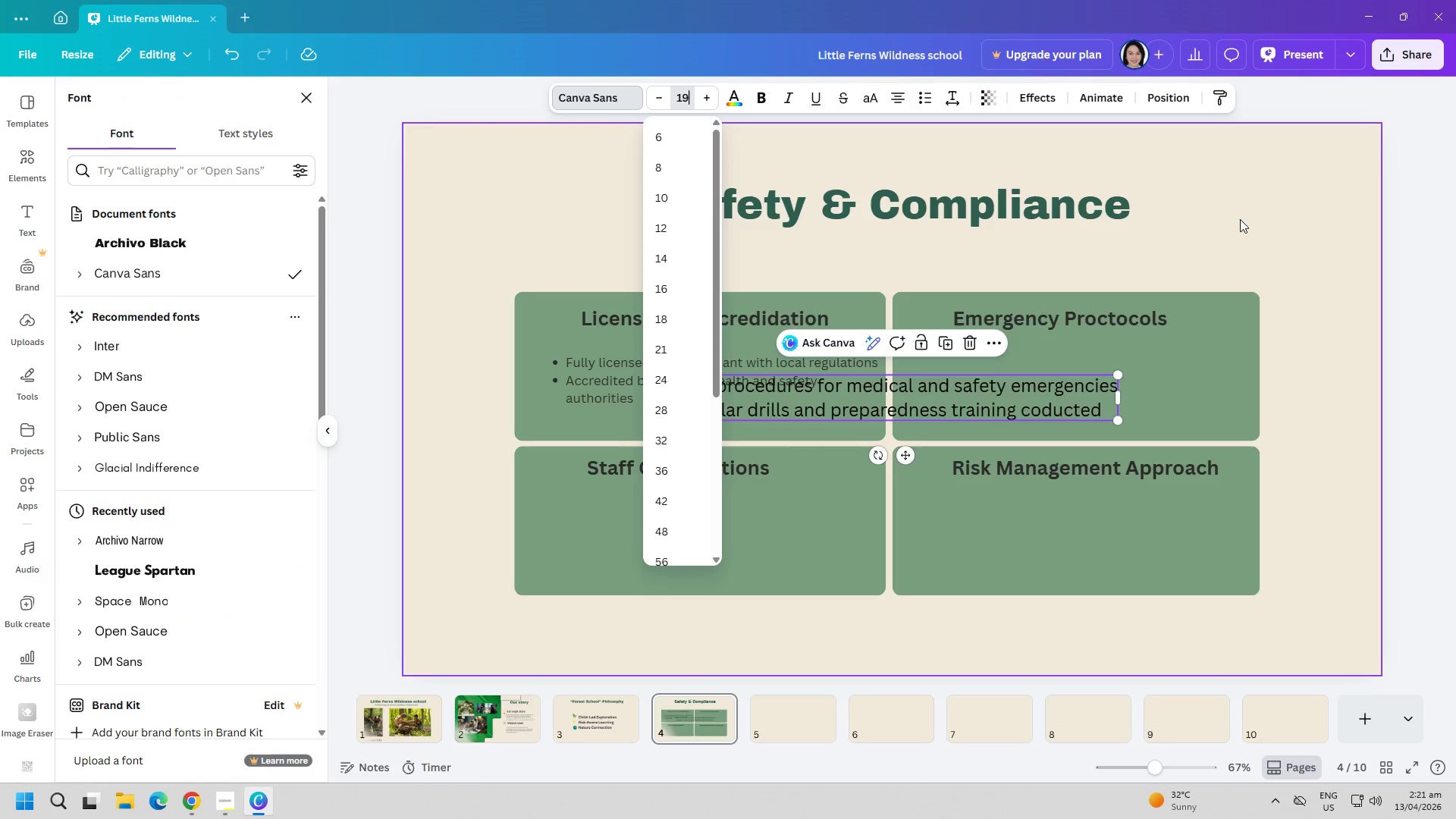 
left_click([1240, 219])
 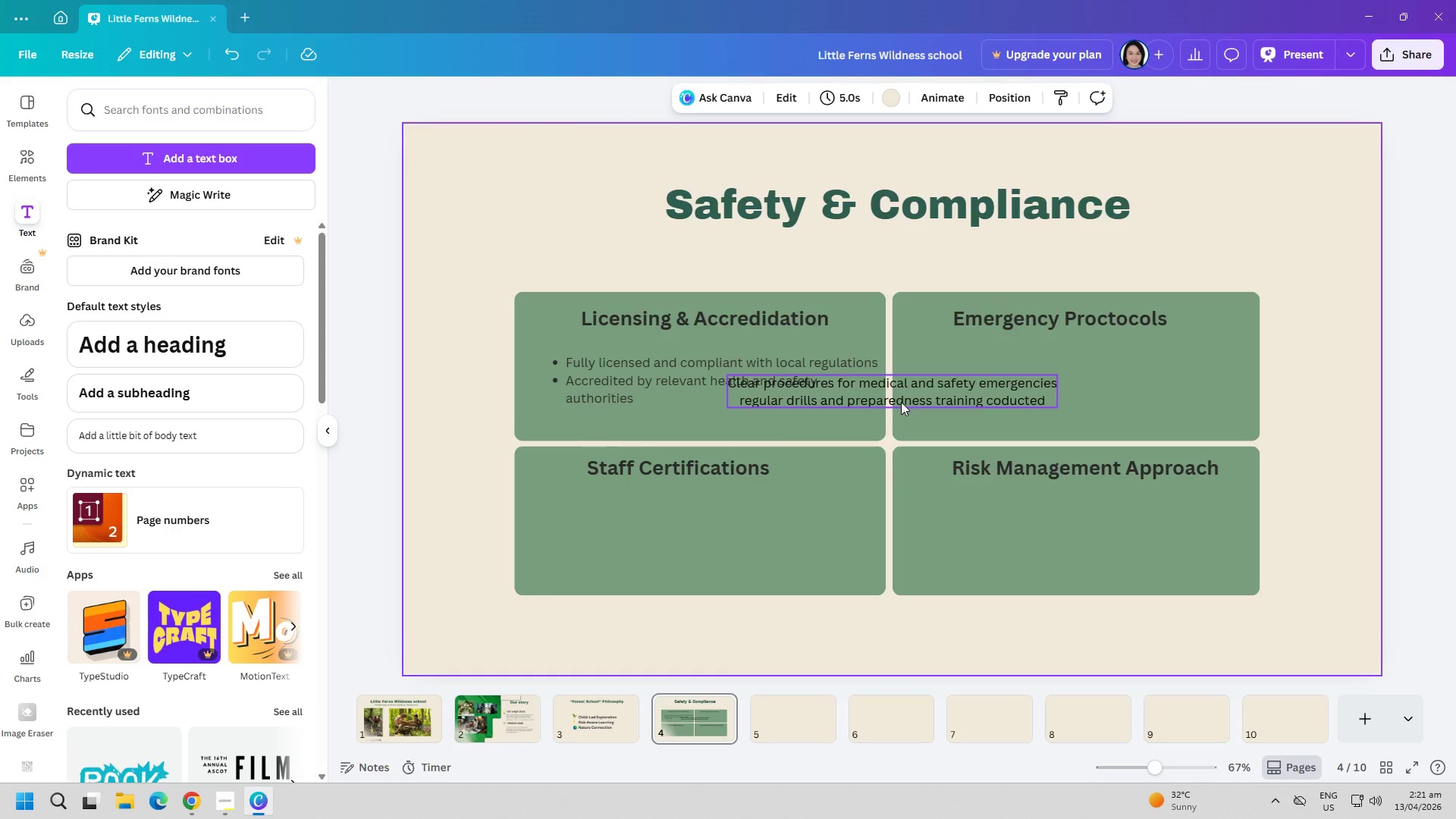 
left_click_drag(start_coordinate=[915, 389], to_coordinate=[1097, 372])
 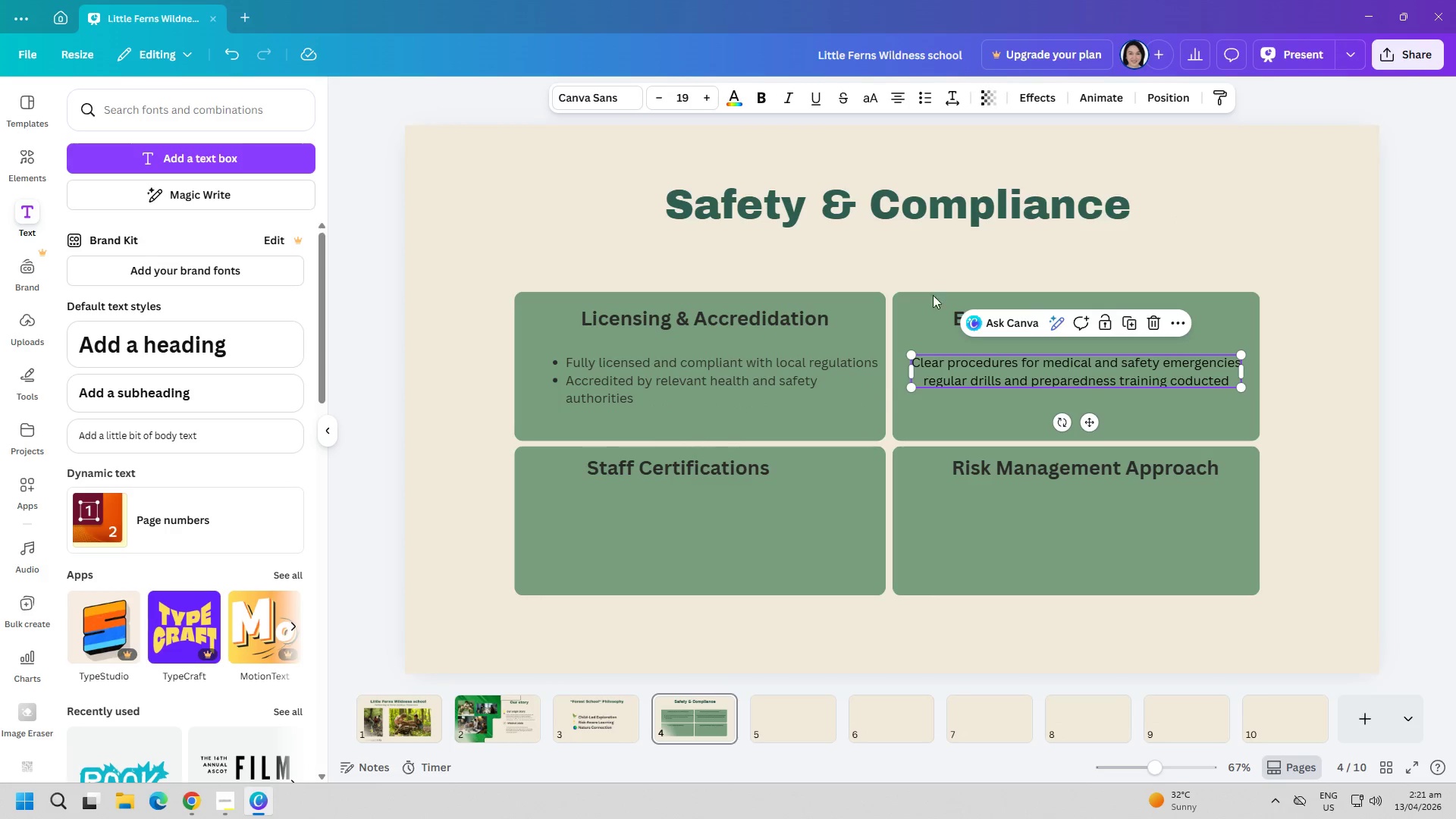 
key(Control+A)
 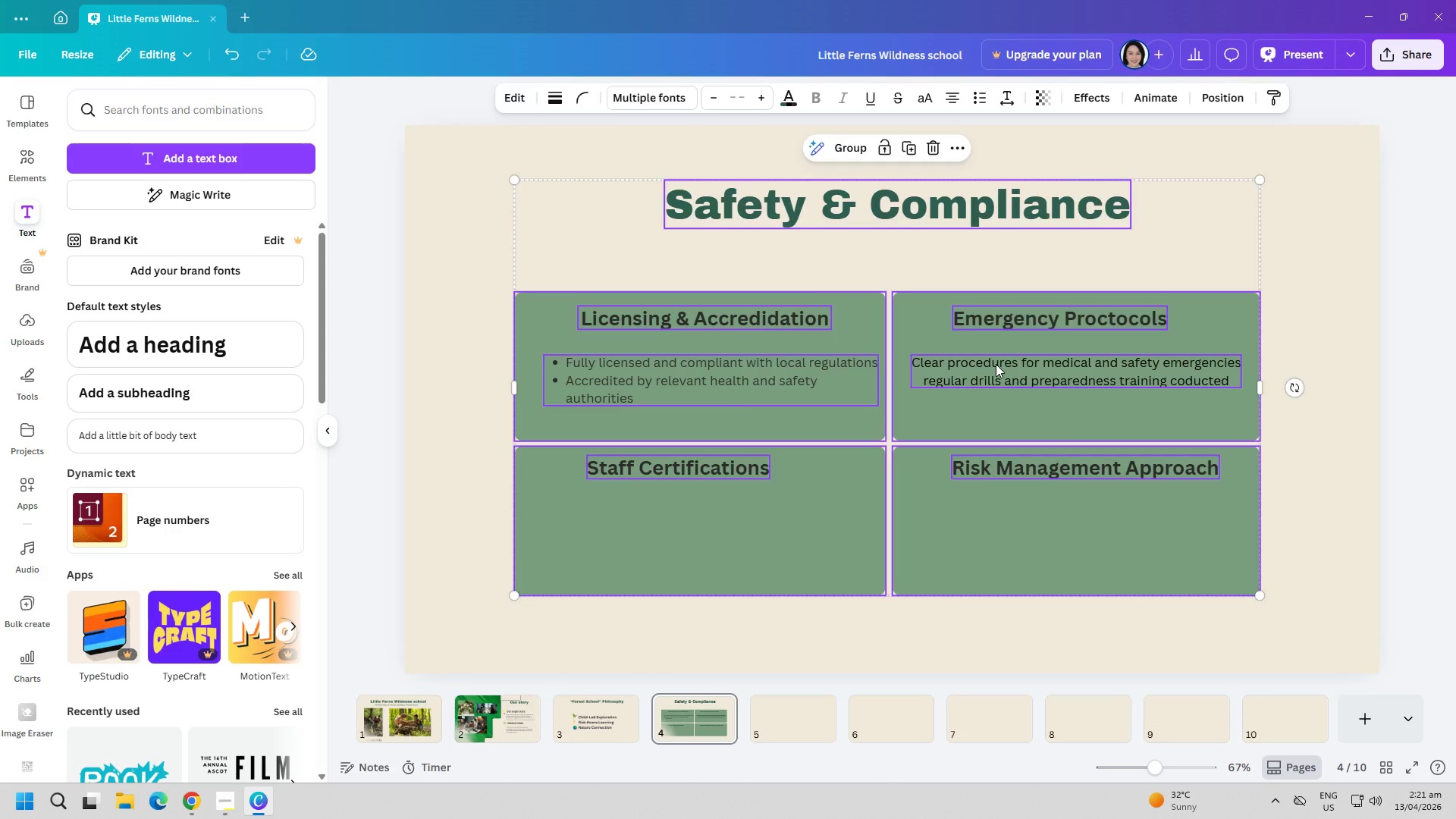 
double_click([996, 364])
 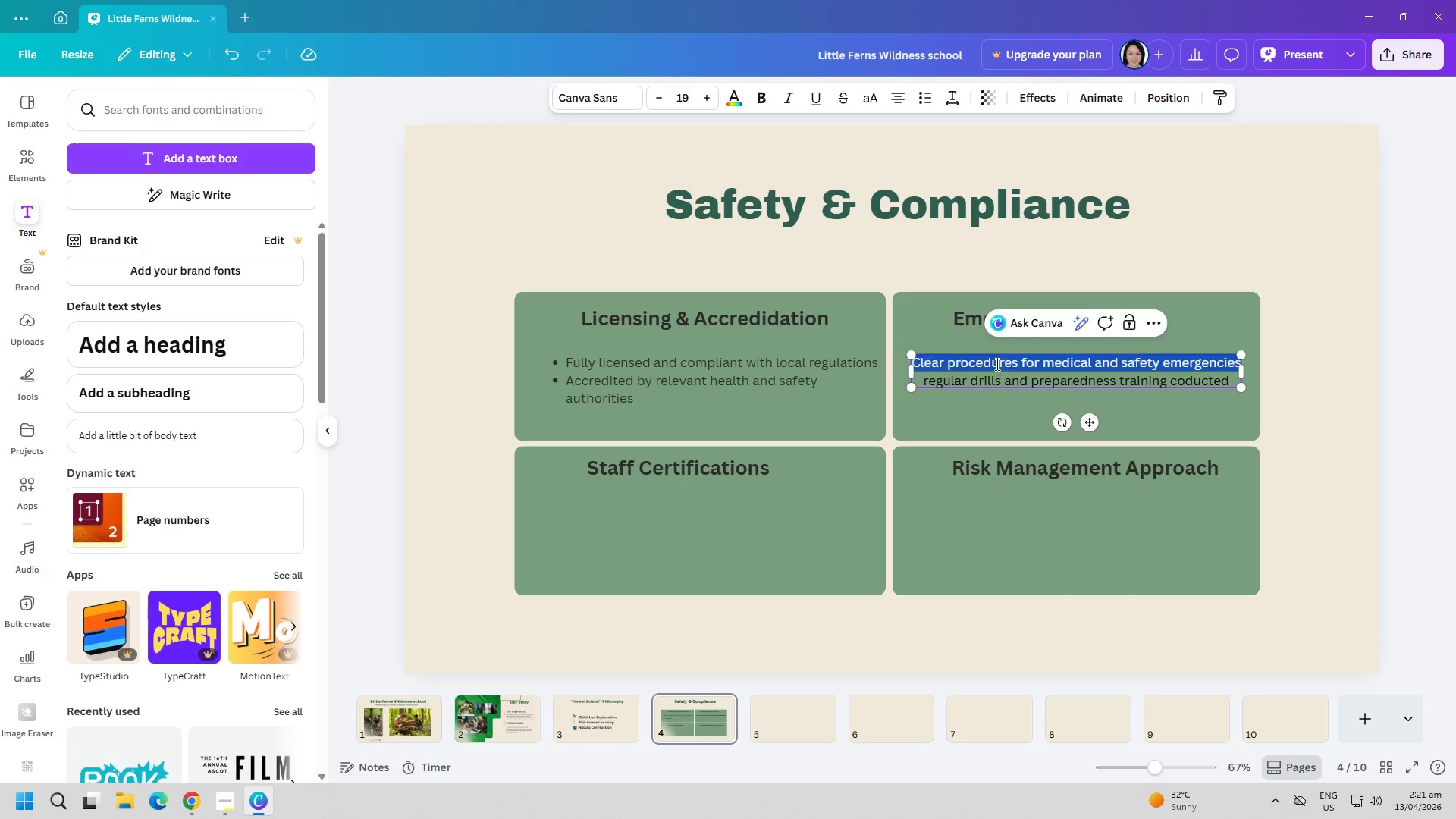 
triple_click([996, 364])
 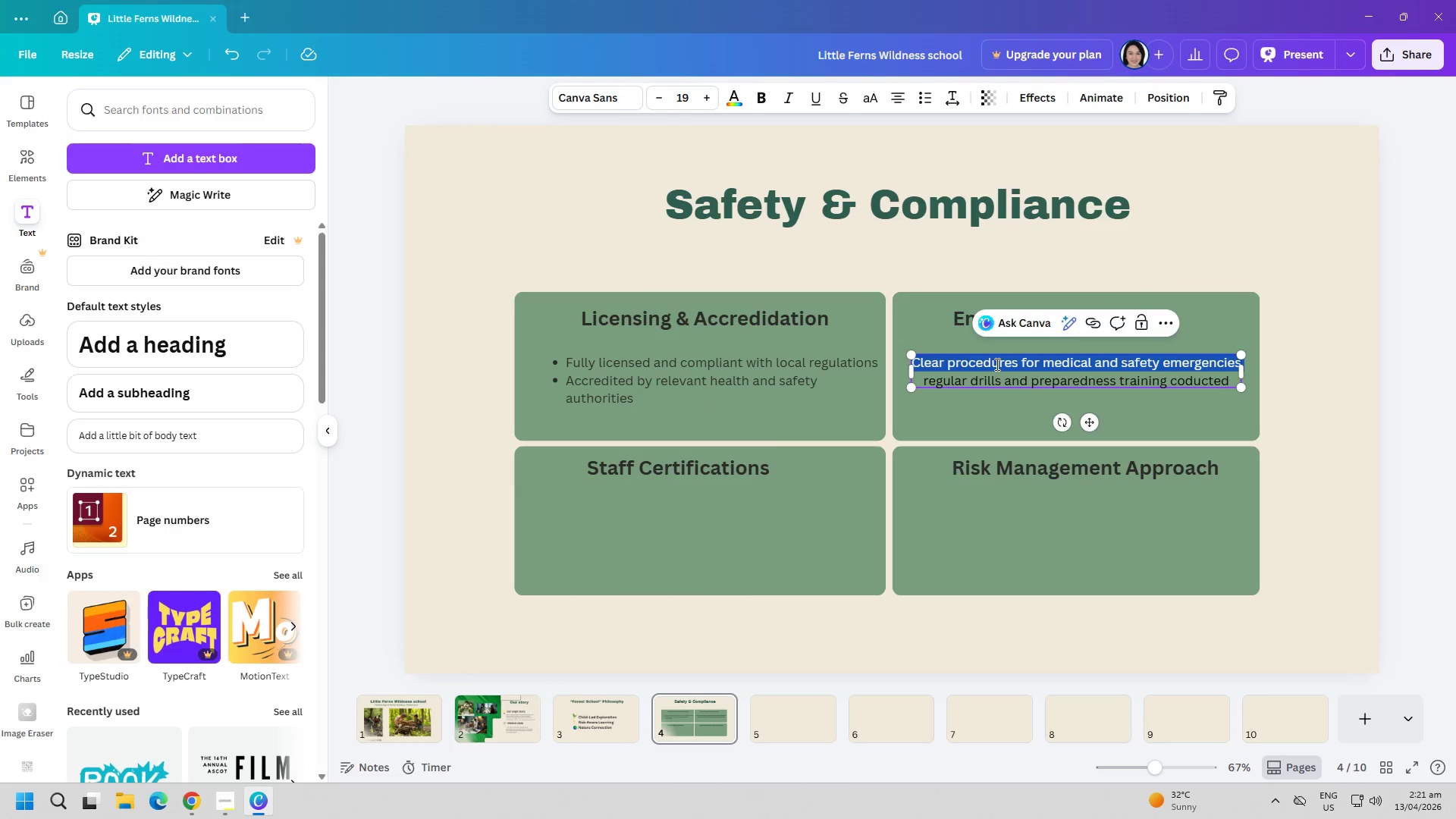 
key(Control+ControlLeft)
 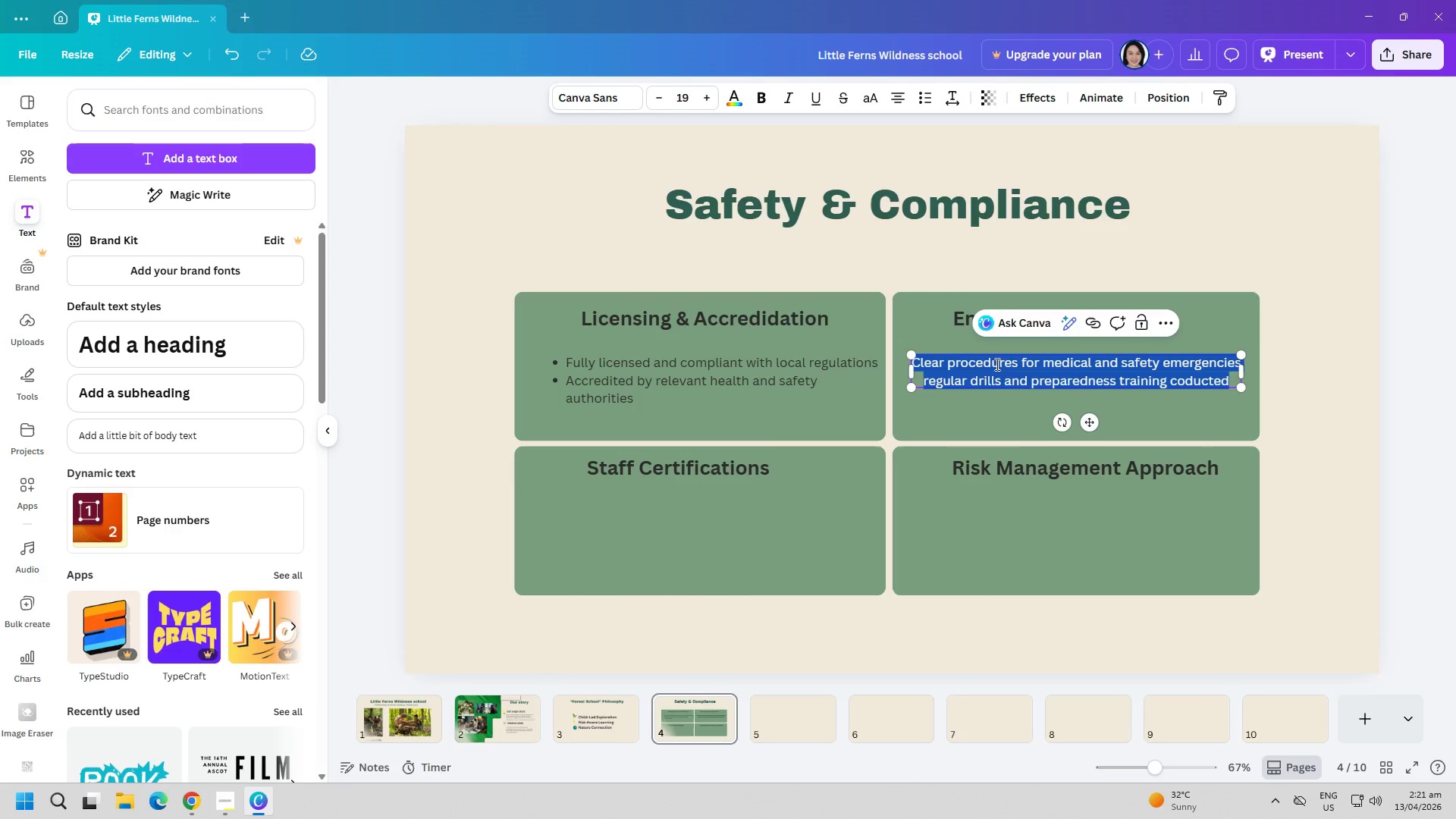 
key(Control+A)
 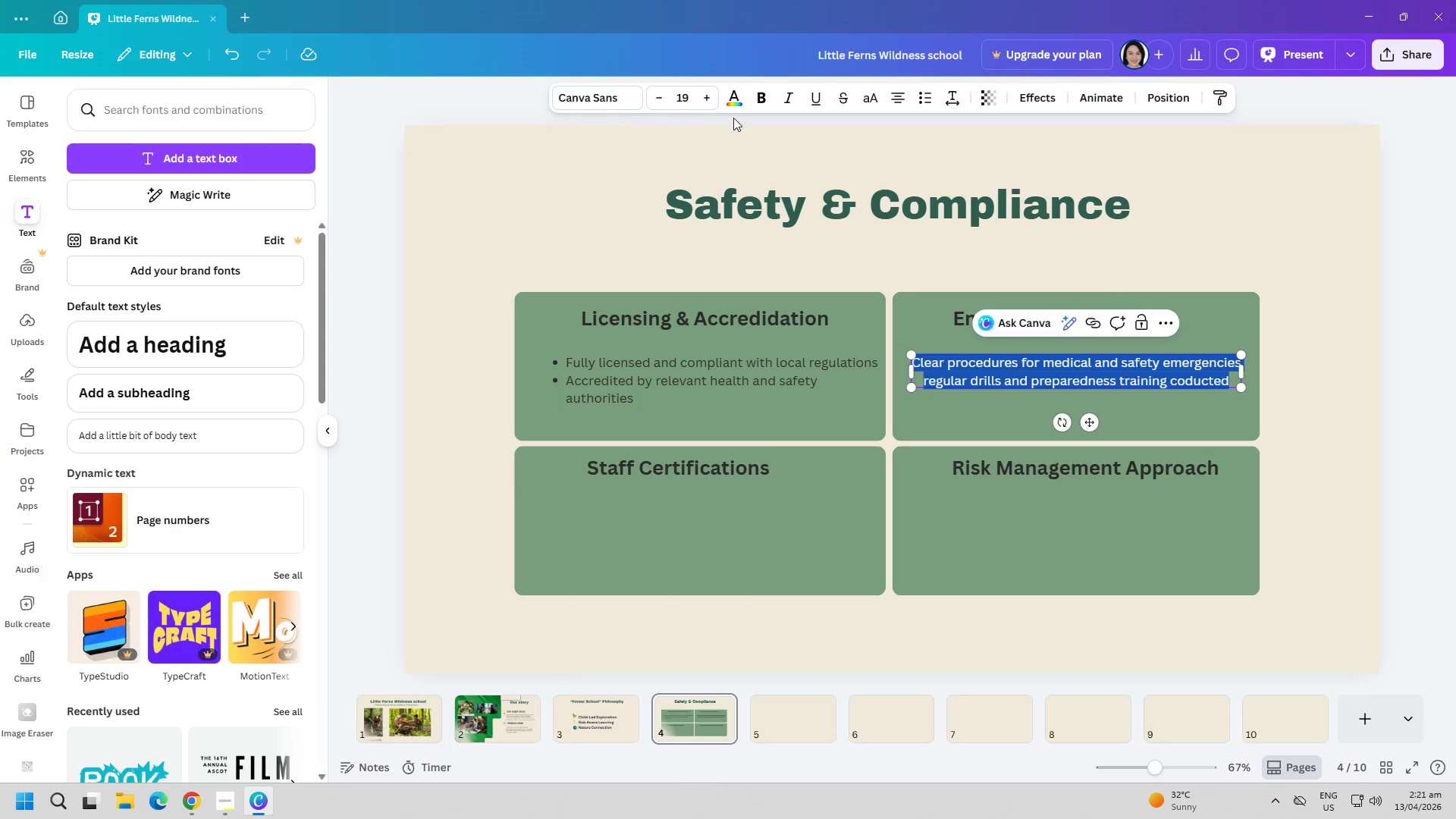 
left_click([735, 96])
 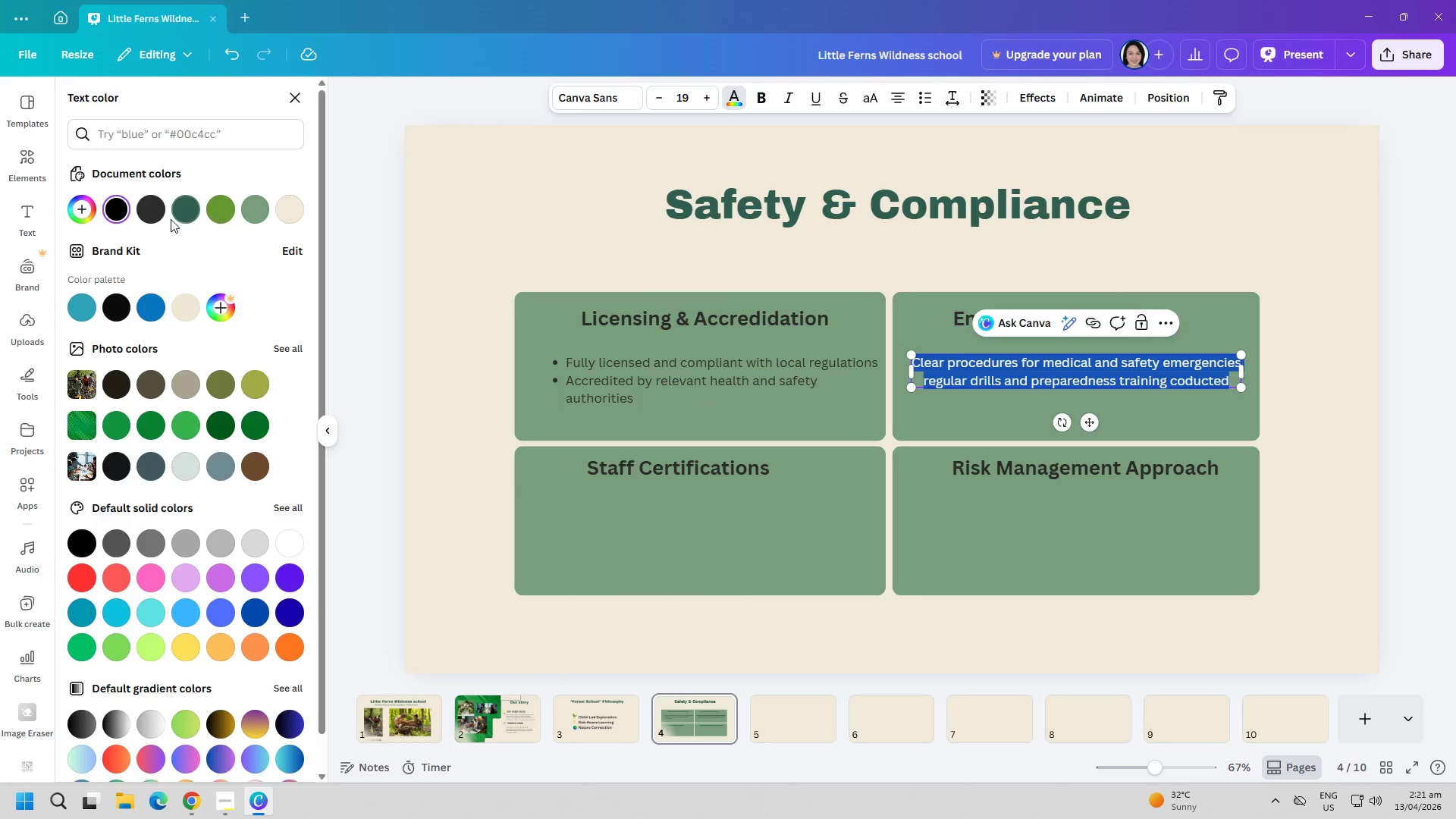 
left_click([152, 208])
 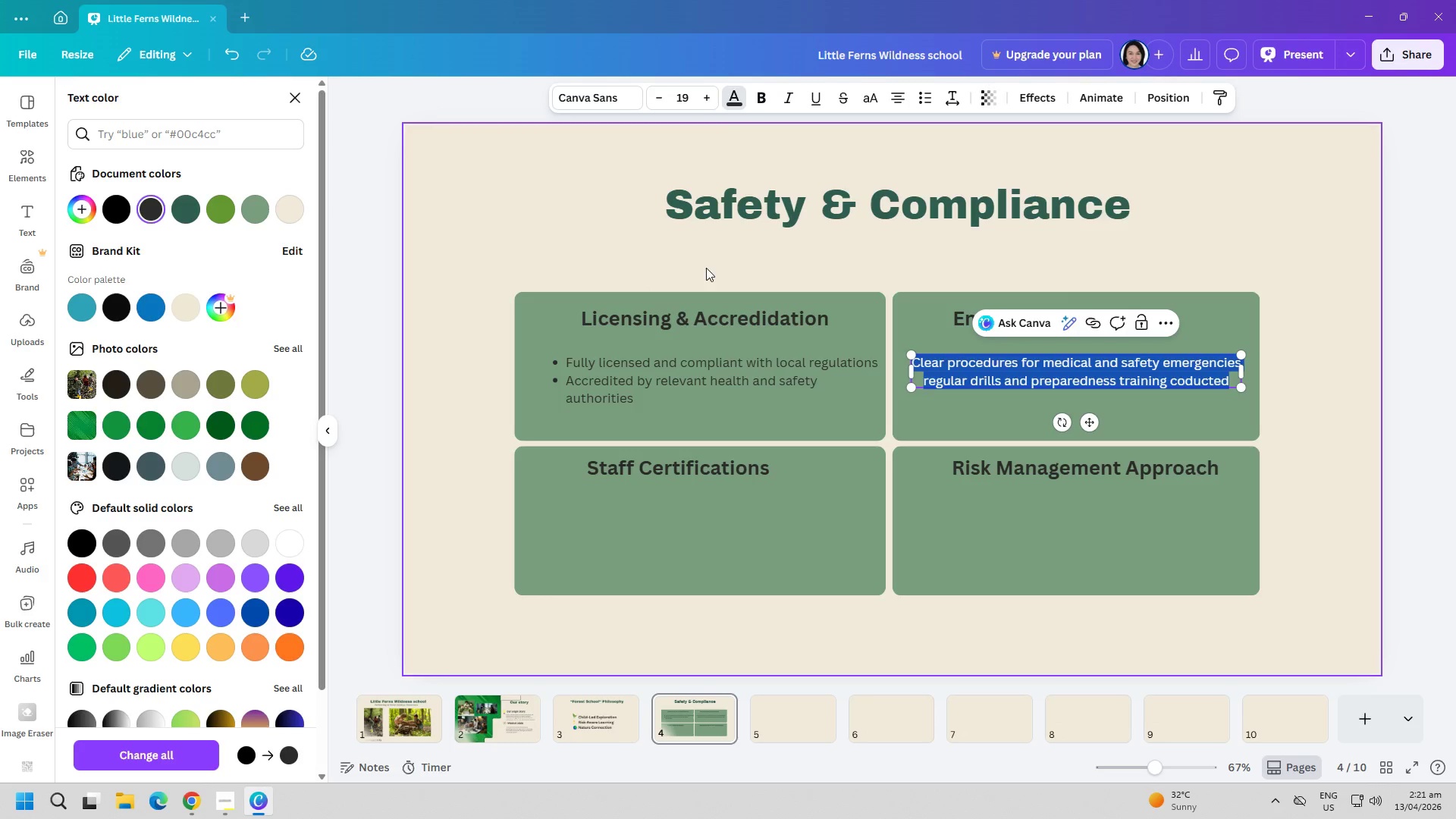 
left_click([650, 246])
 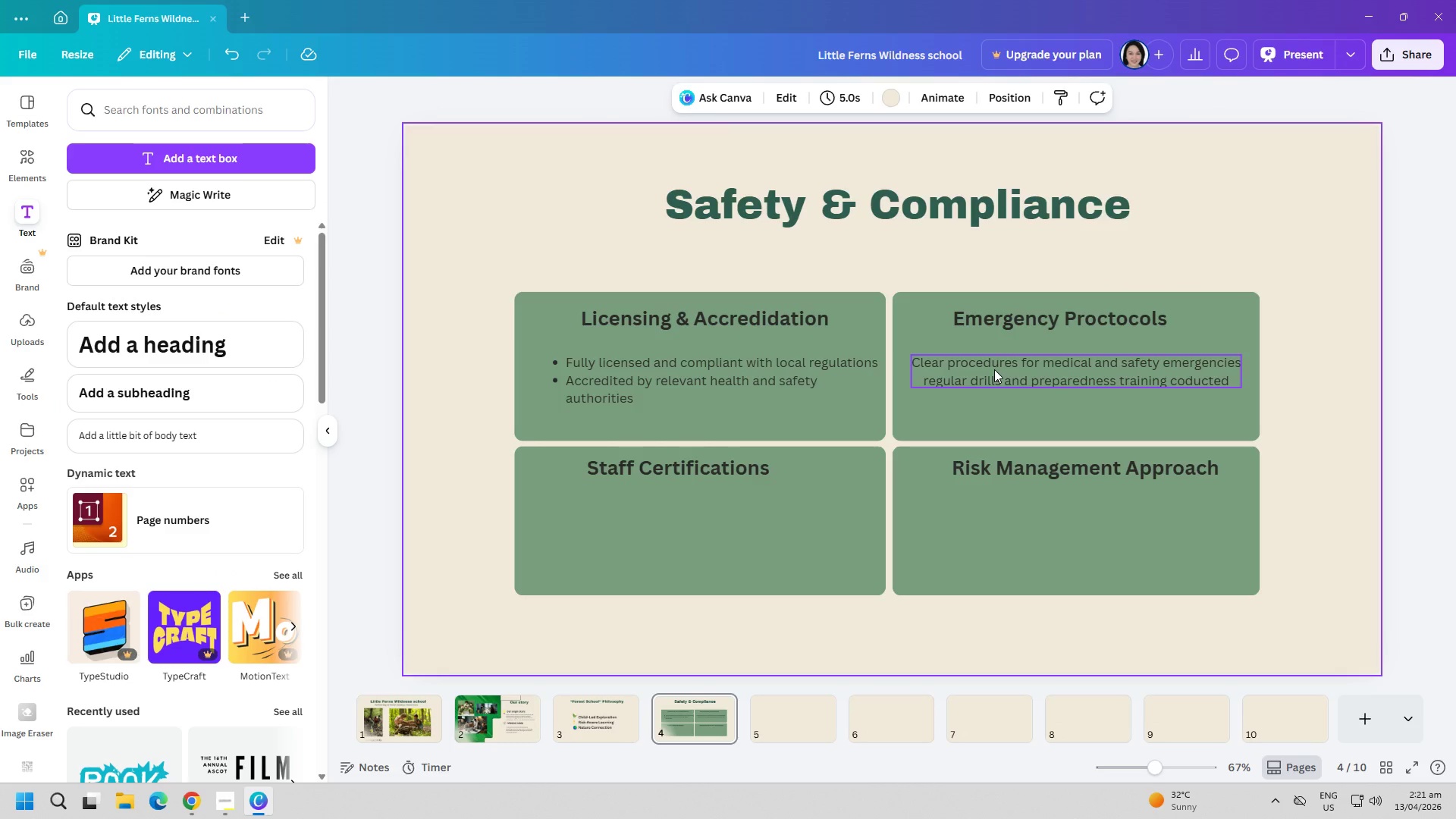 
left_click_drag(start_coordinate=[994, 369], to_coordinate=[1001, 369])
 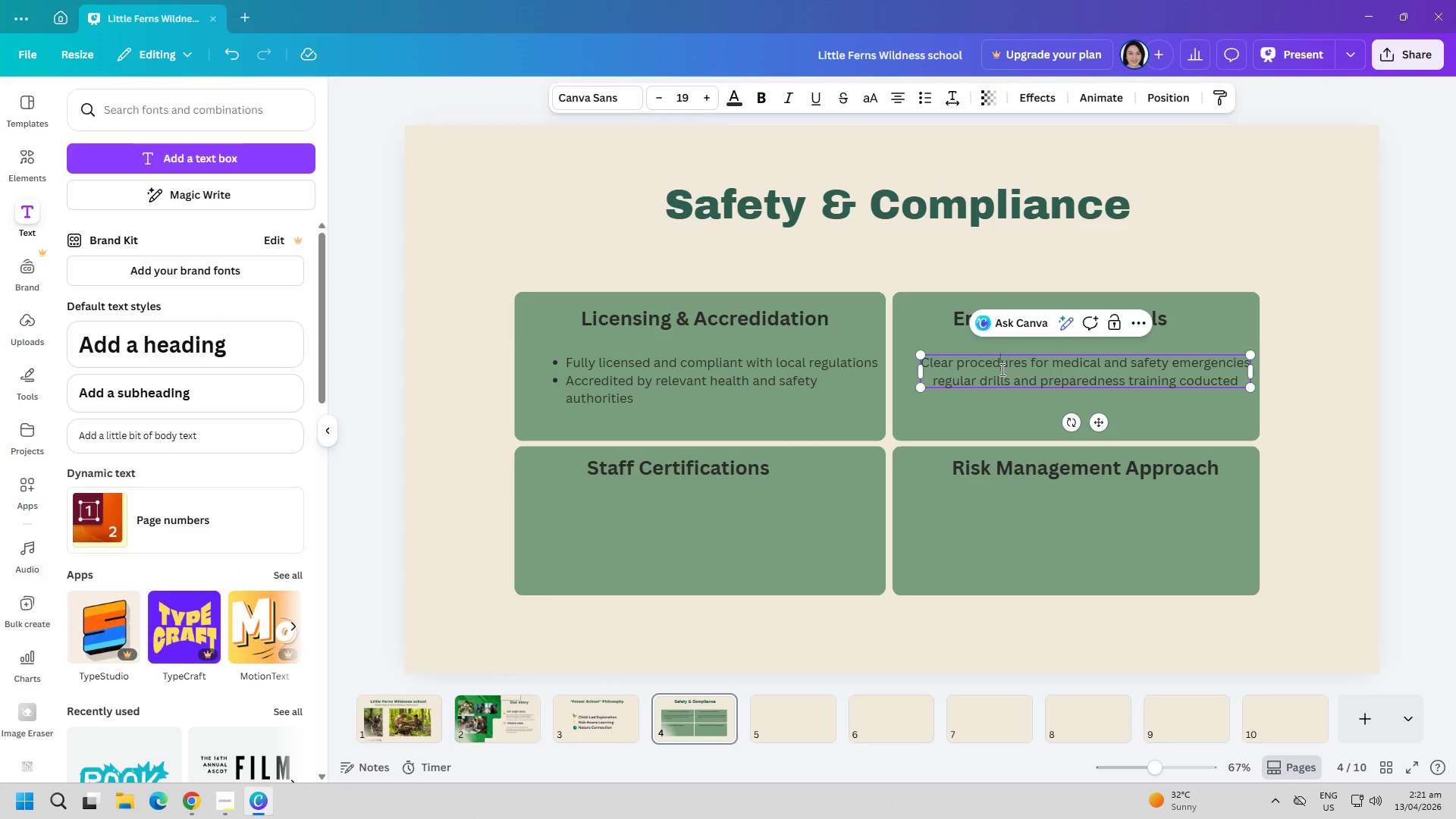 
double_click([1001, 369])
 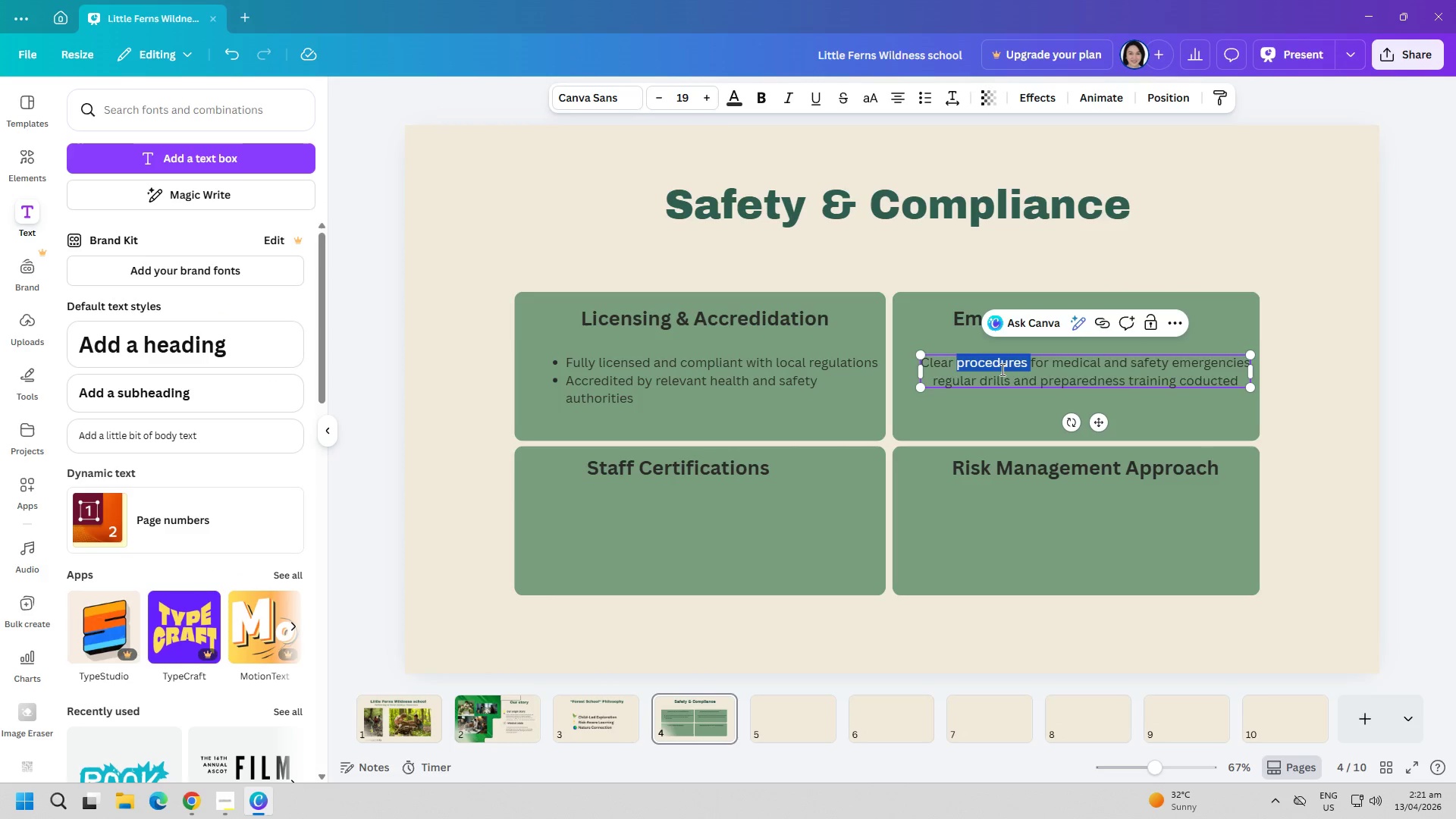 
key(Control+ControlLeft)
 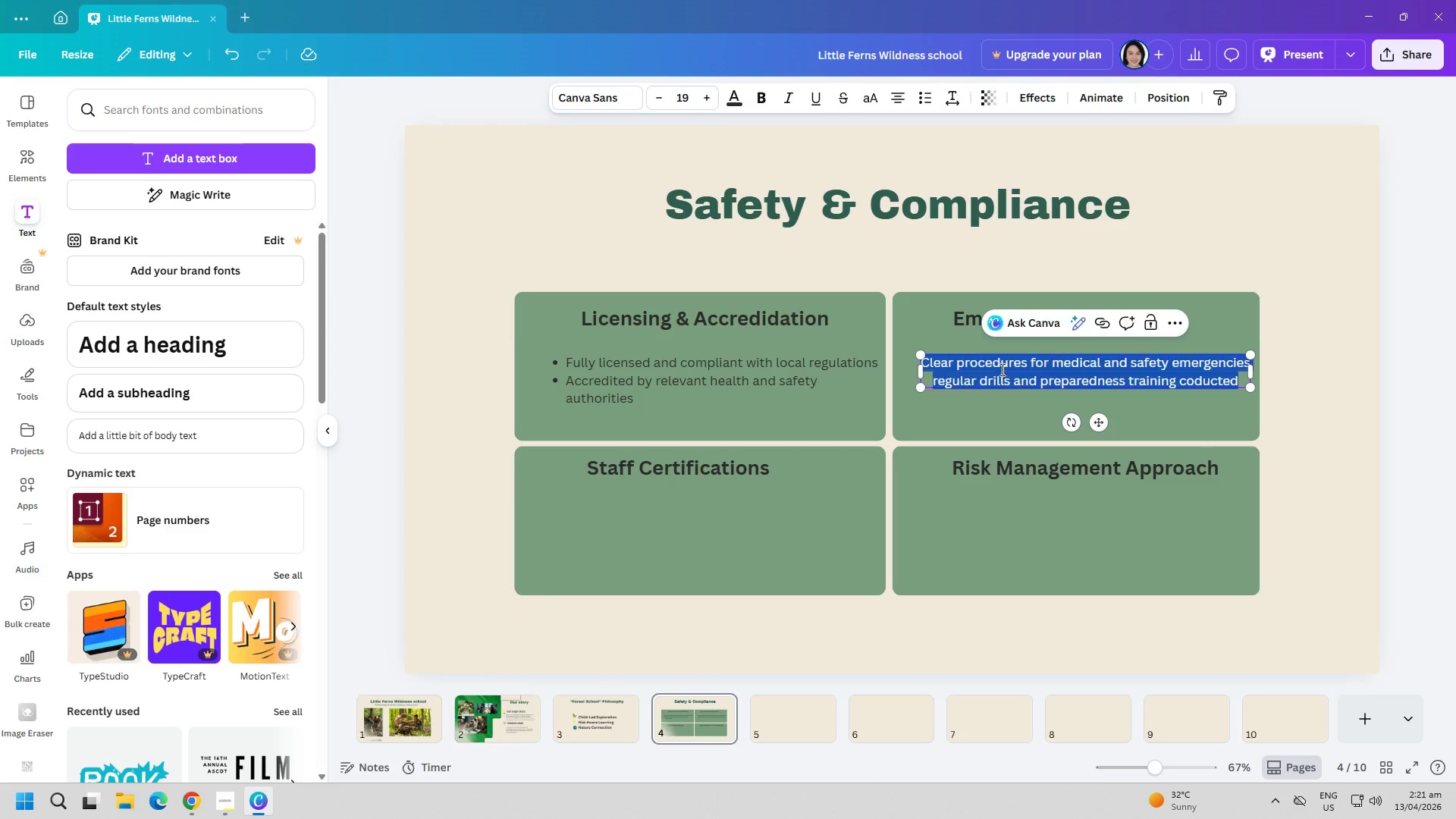 
key(Control+A)
 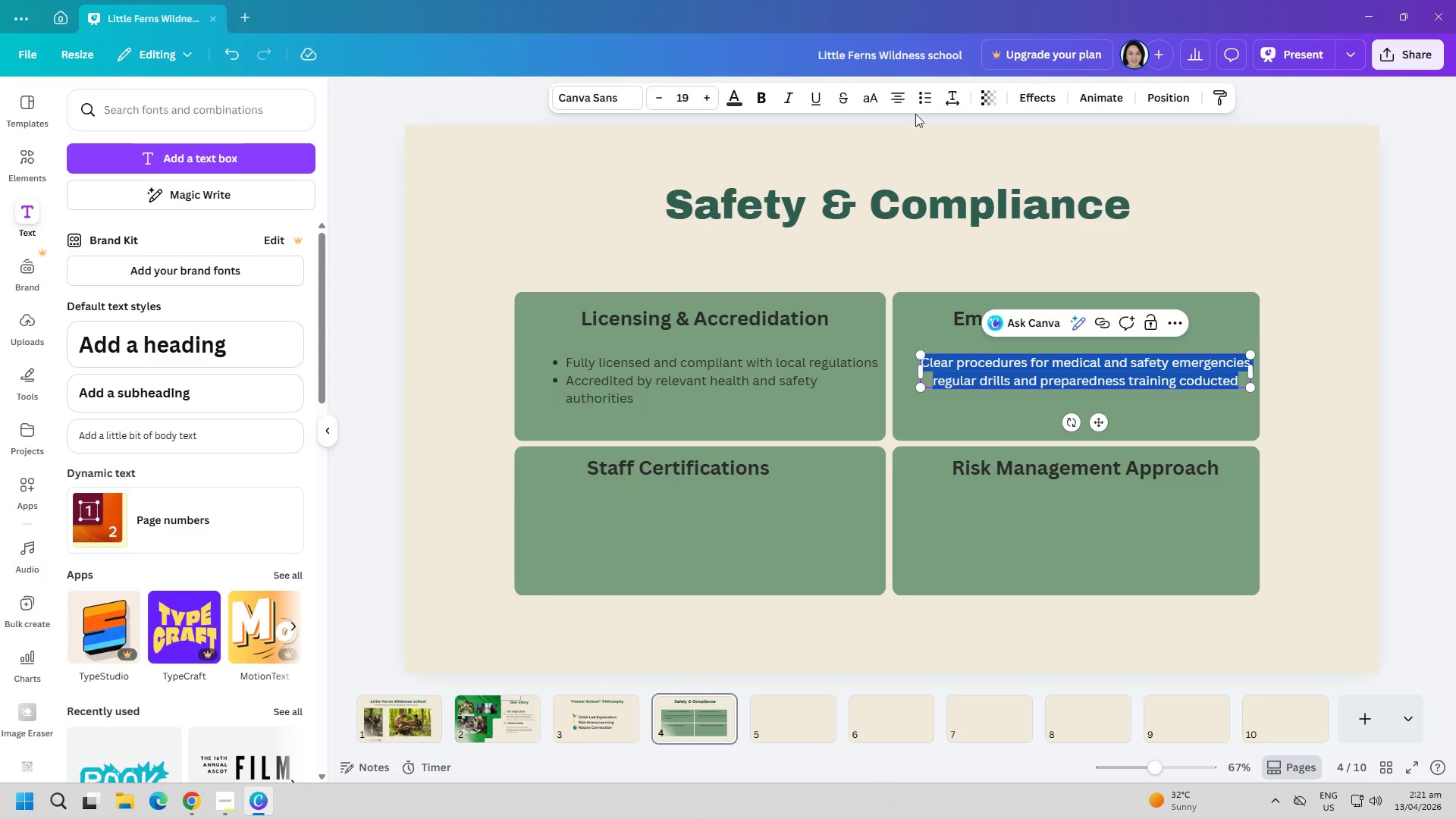 
left_click([922, 99])
 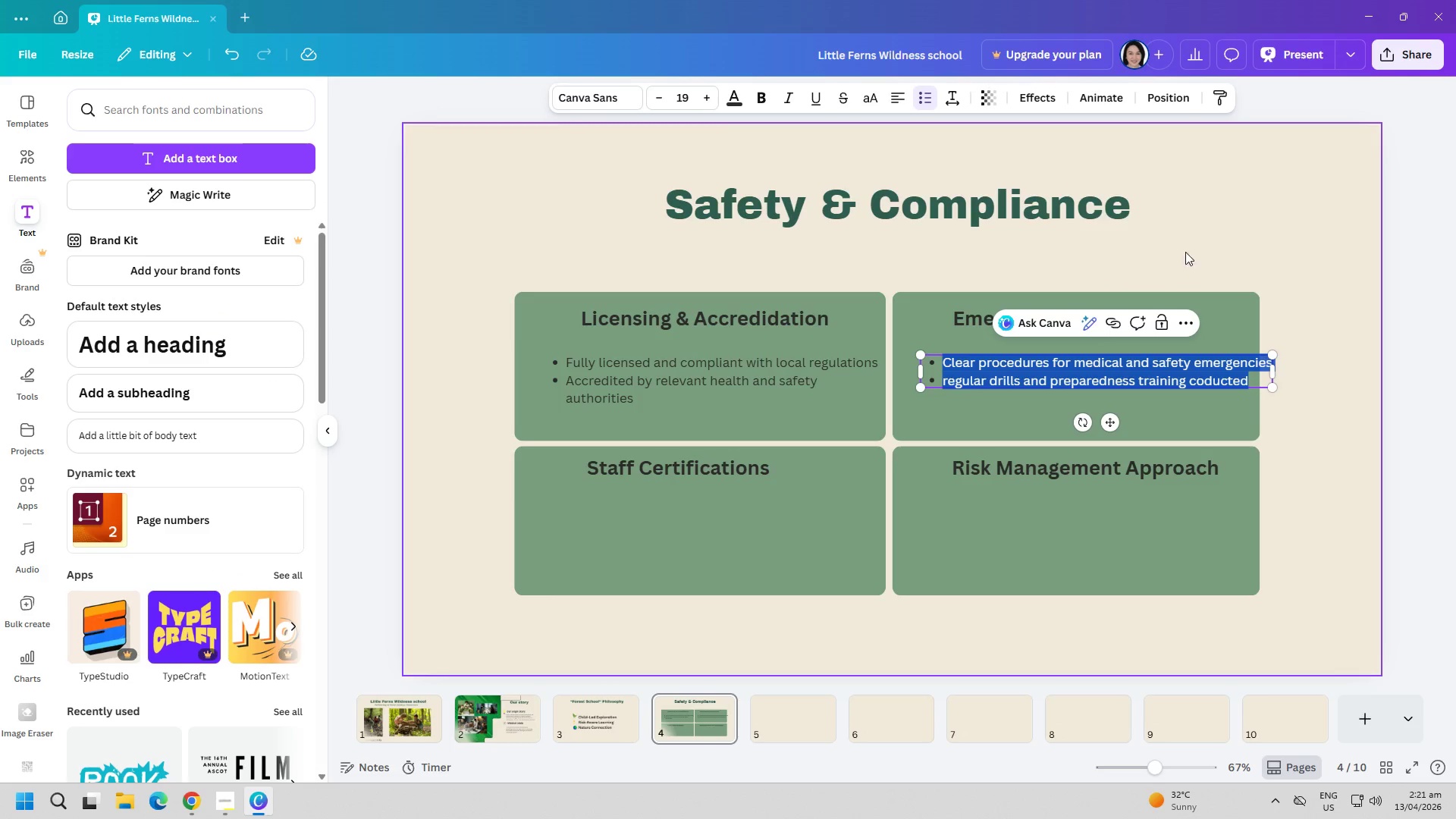 
left_click([1235, 249])
 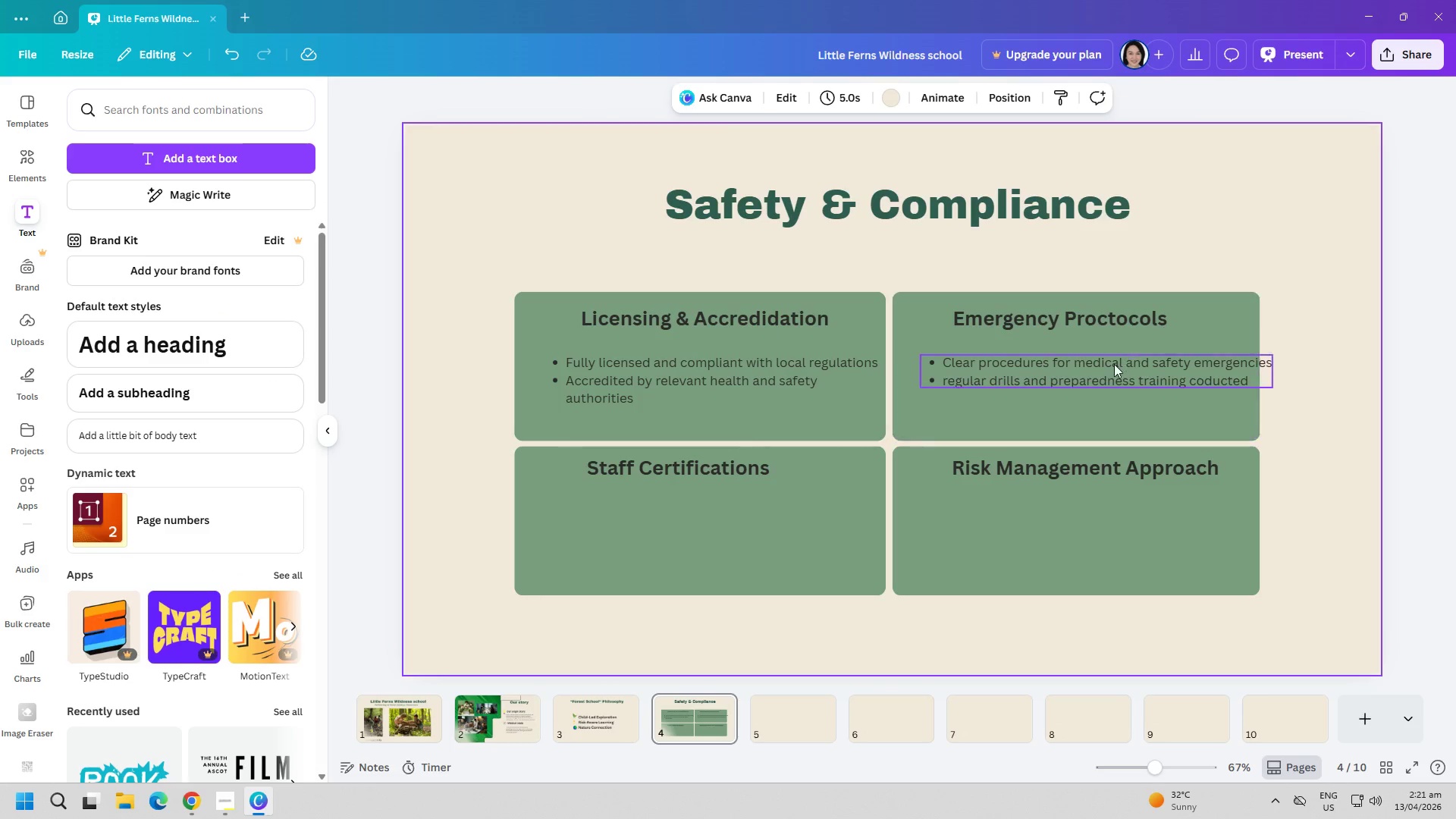 
left_click_drag(start_coordinate=[1097, 368], to_coordinate=[1076, 369])
 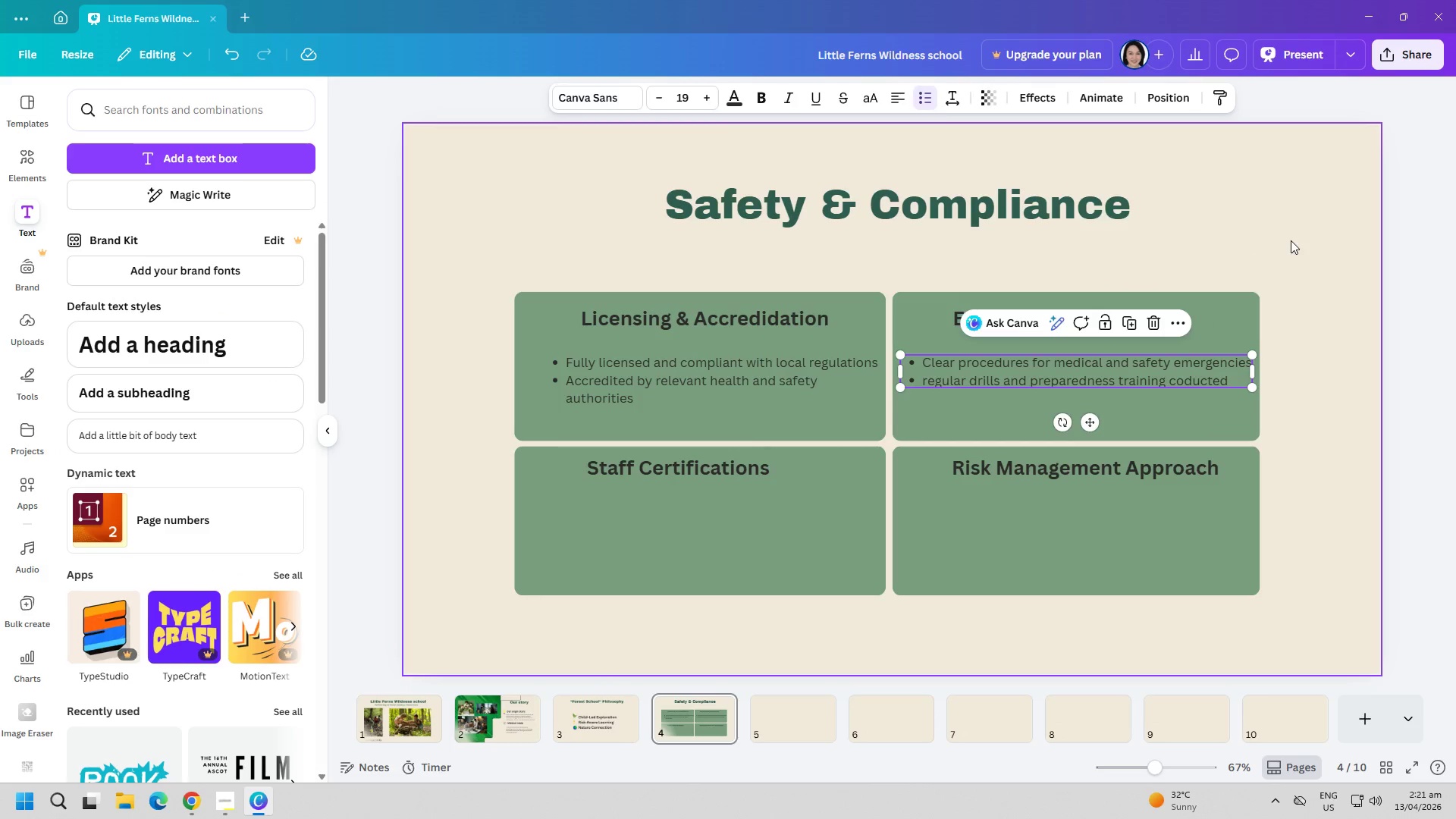 
left_click([1291, 240])
 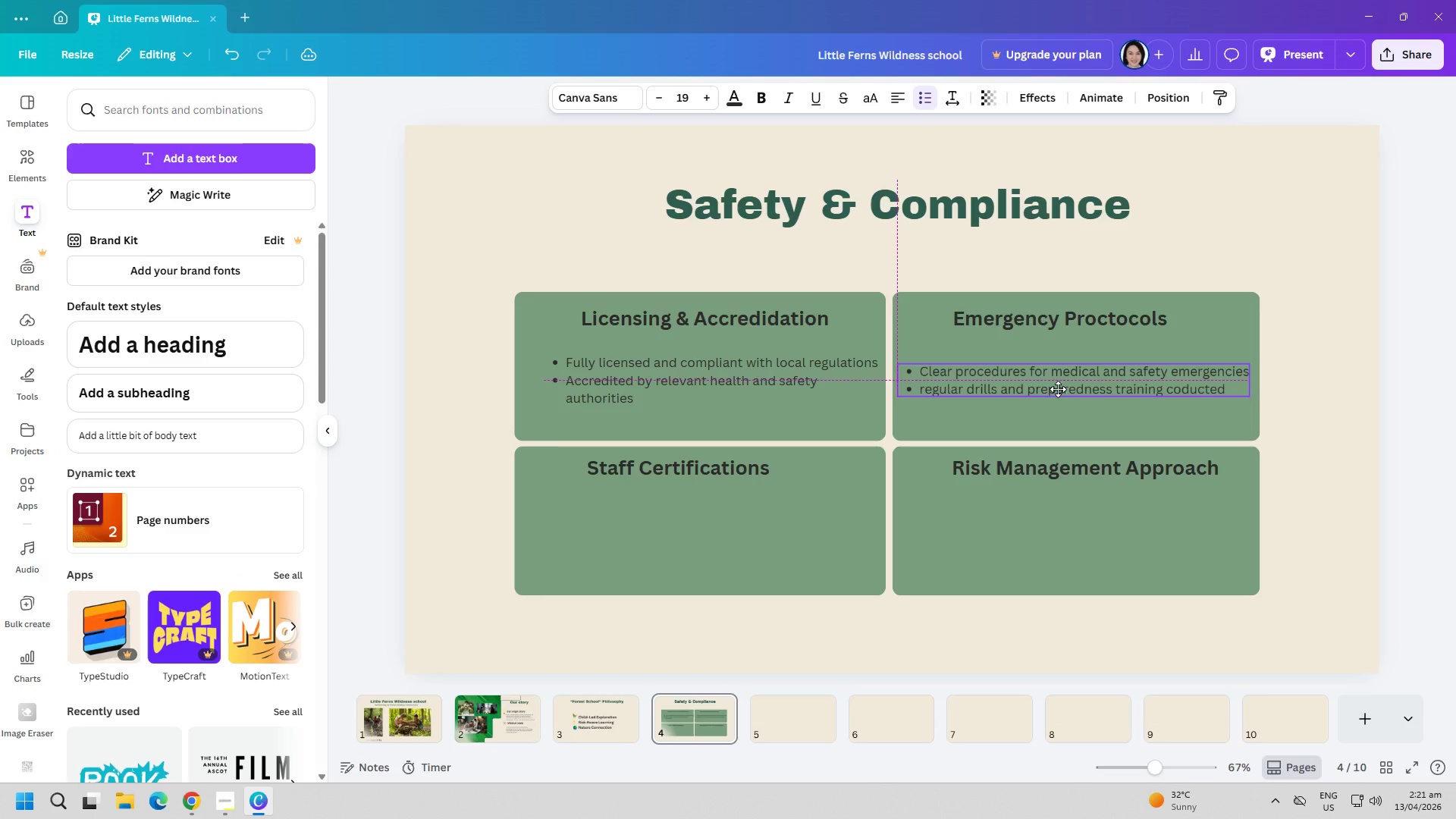 
wait(9.09)
 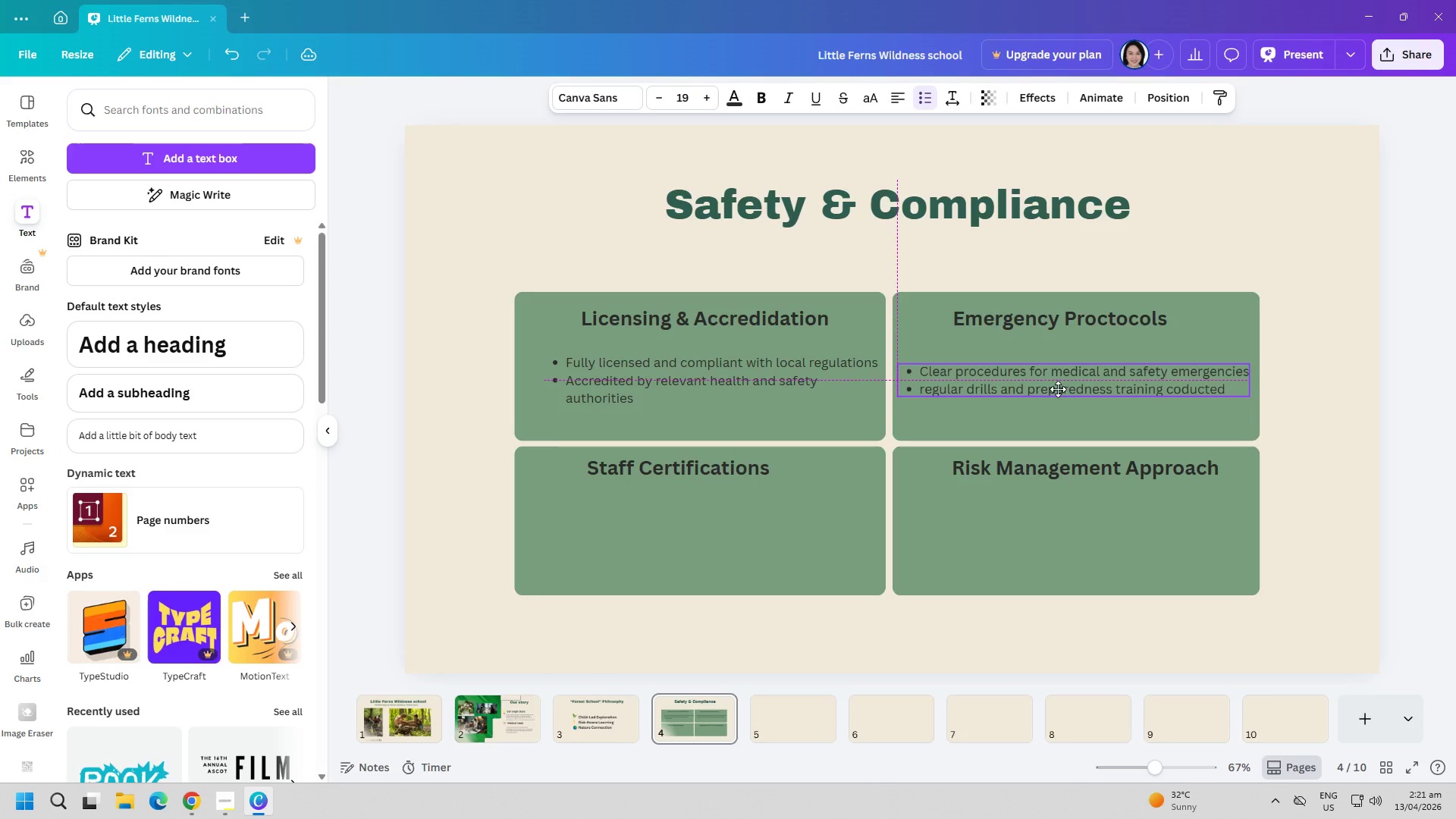 
left_click([418, 489])
 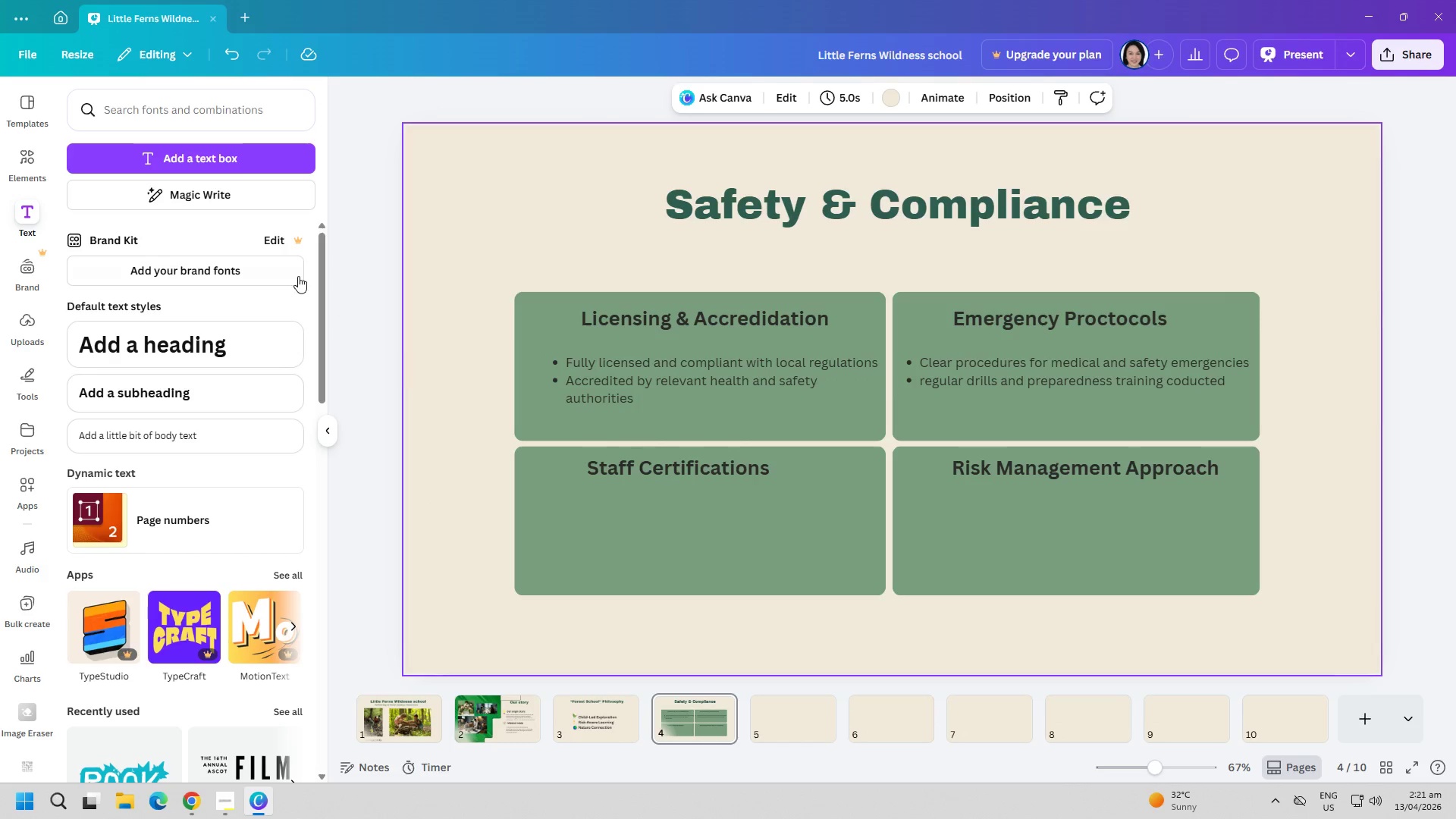 
left_click([234, 149])
 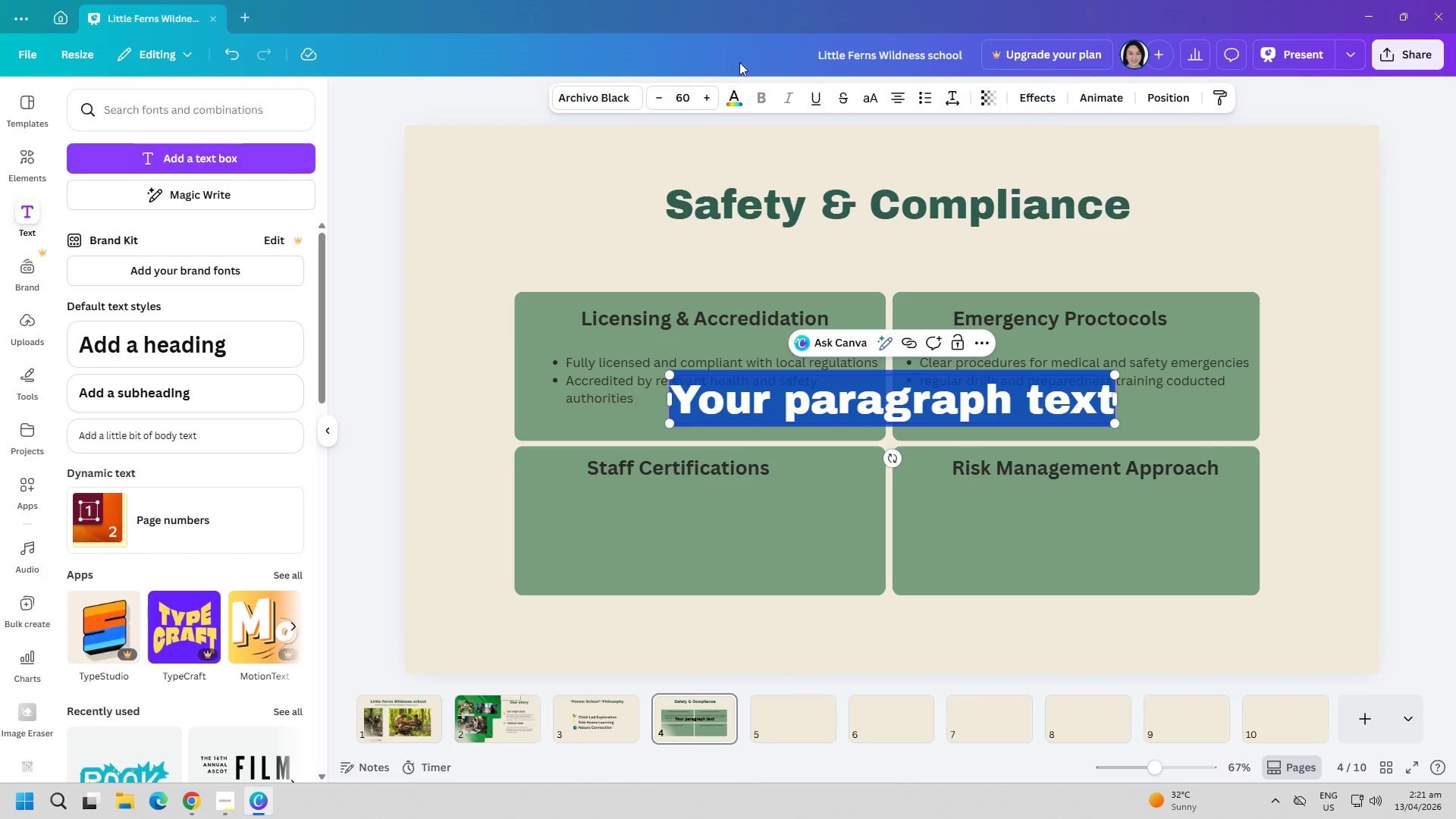 
left_click([736, 91])
 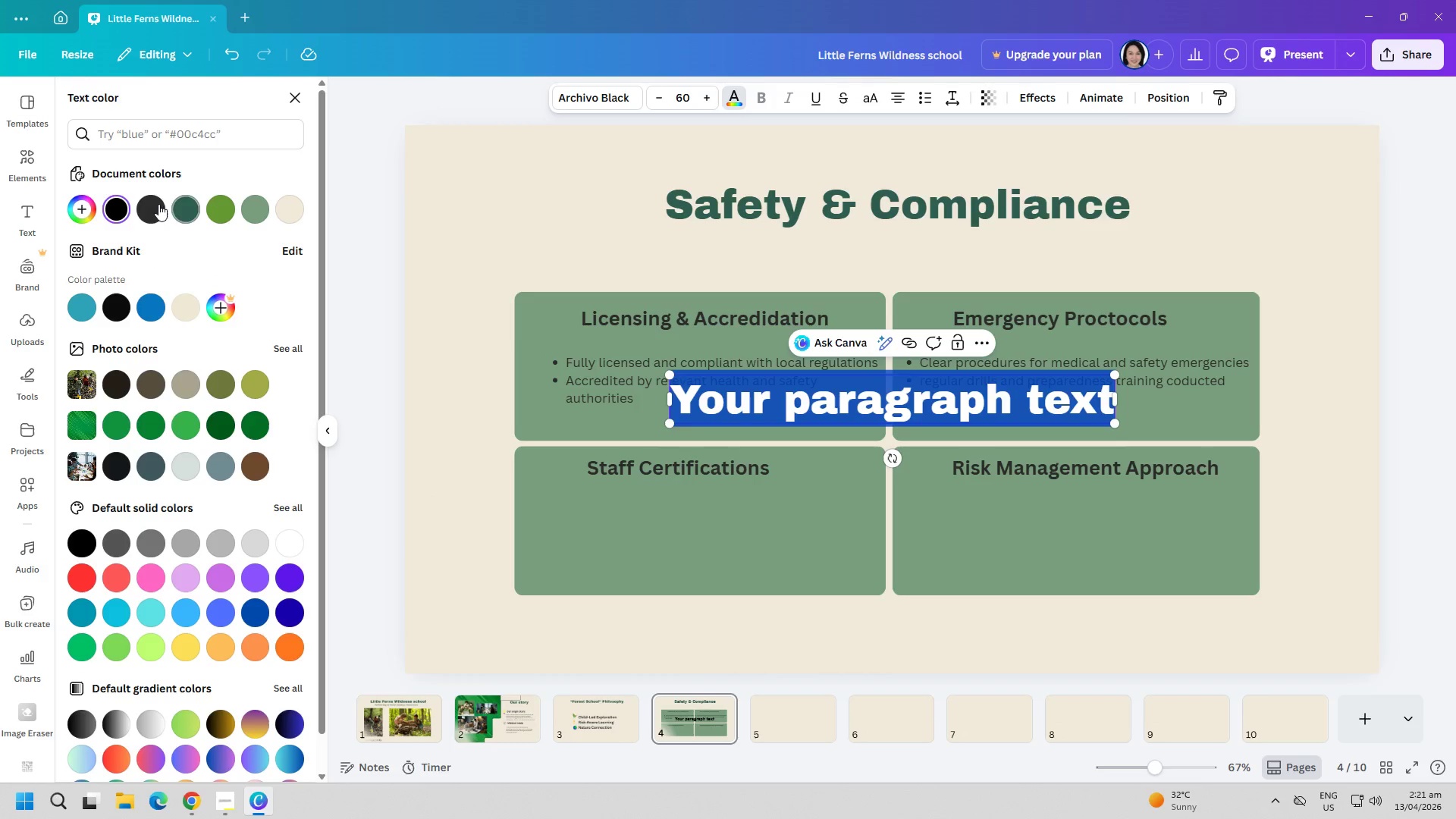 
left_click([150, 207])
 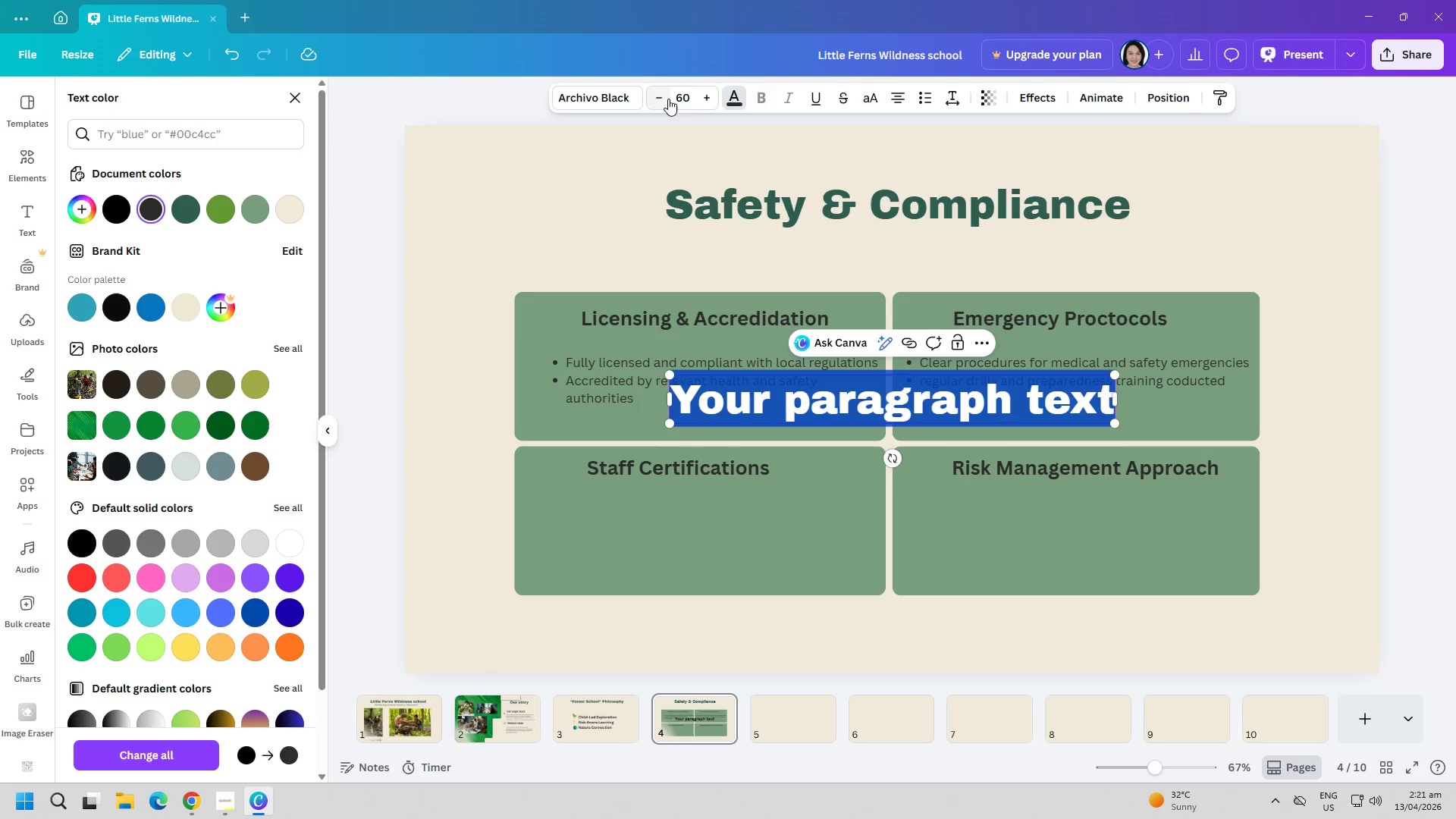 
left_click([680, 93])
 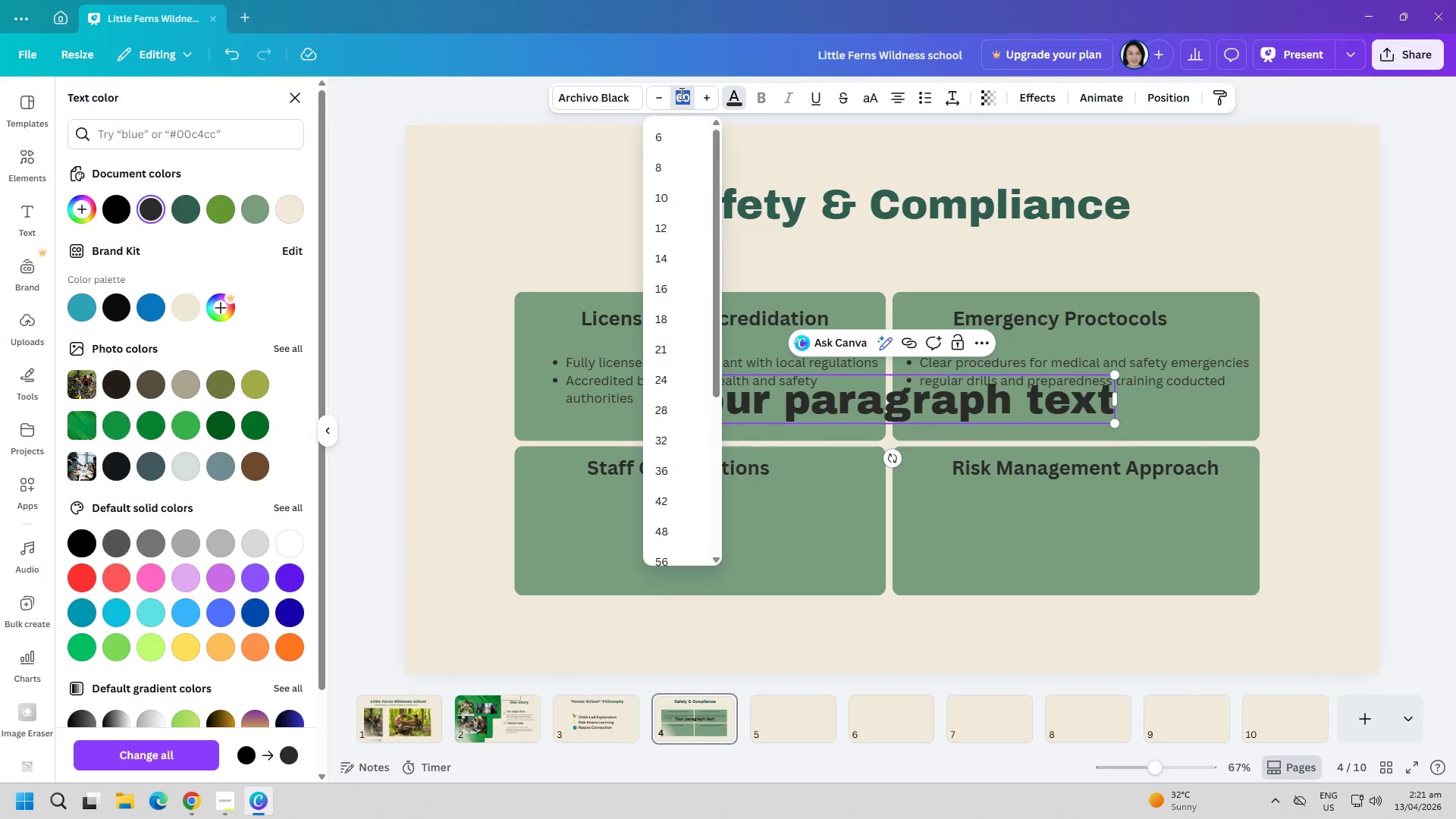 
type(19)
 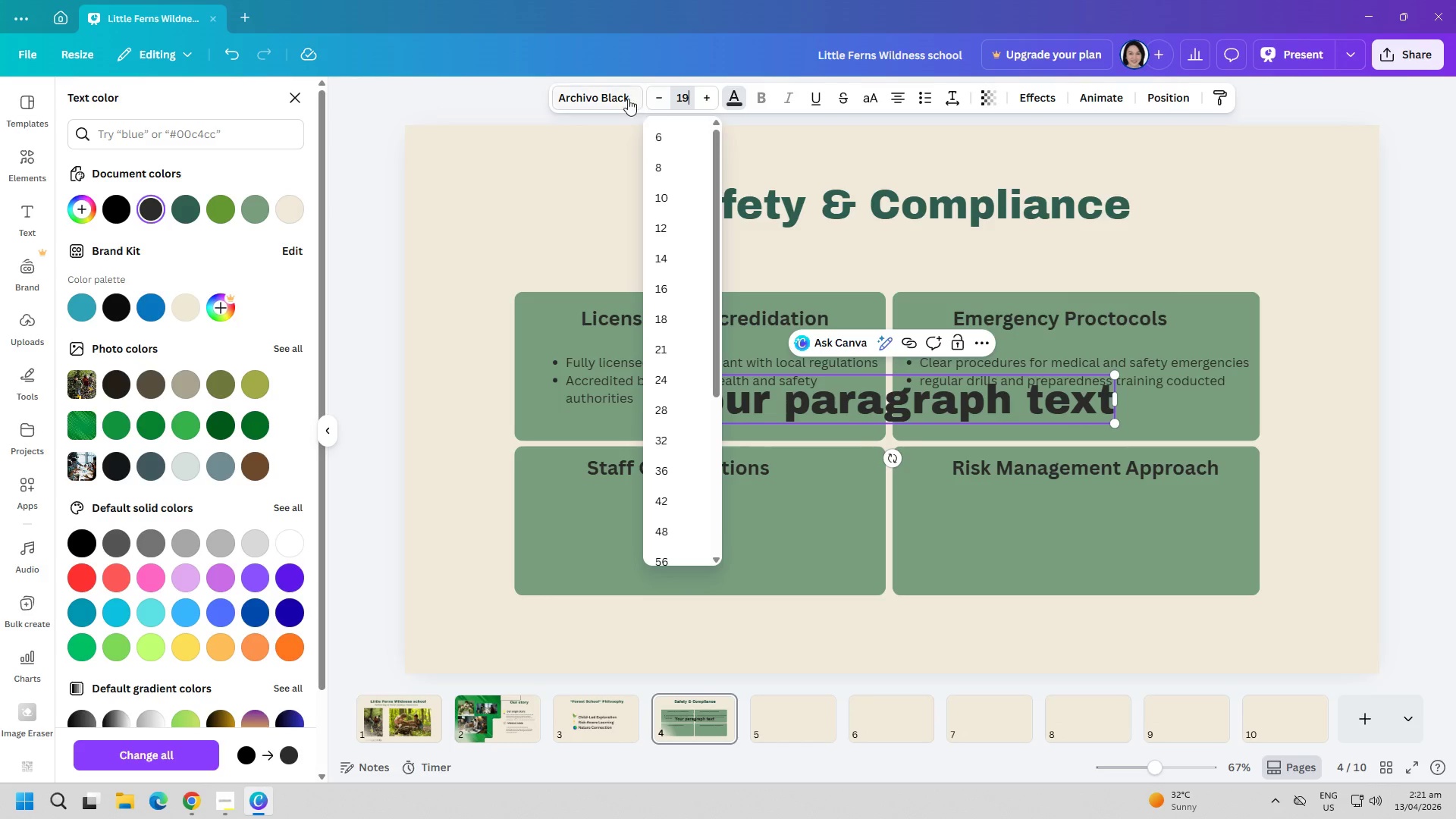 
left_click([626, 99])
 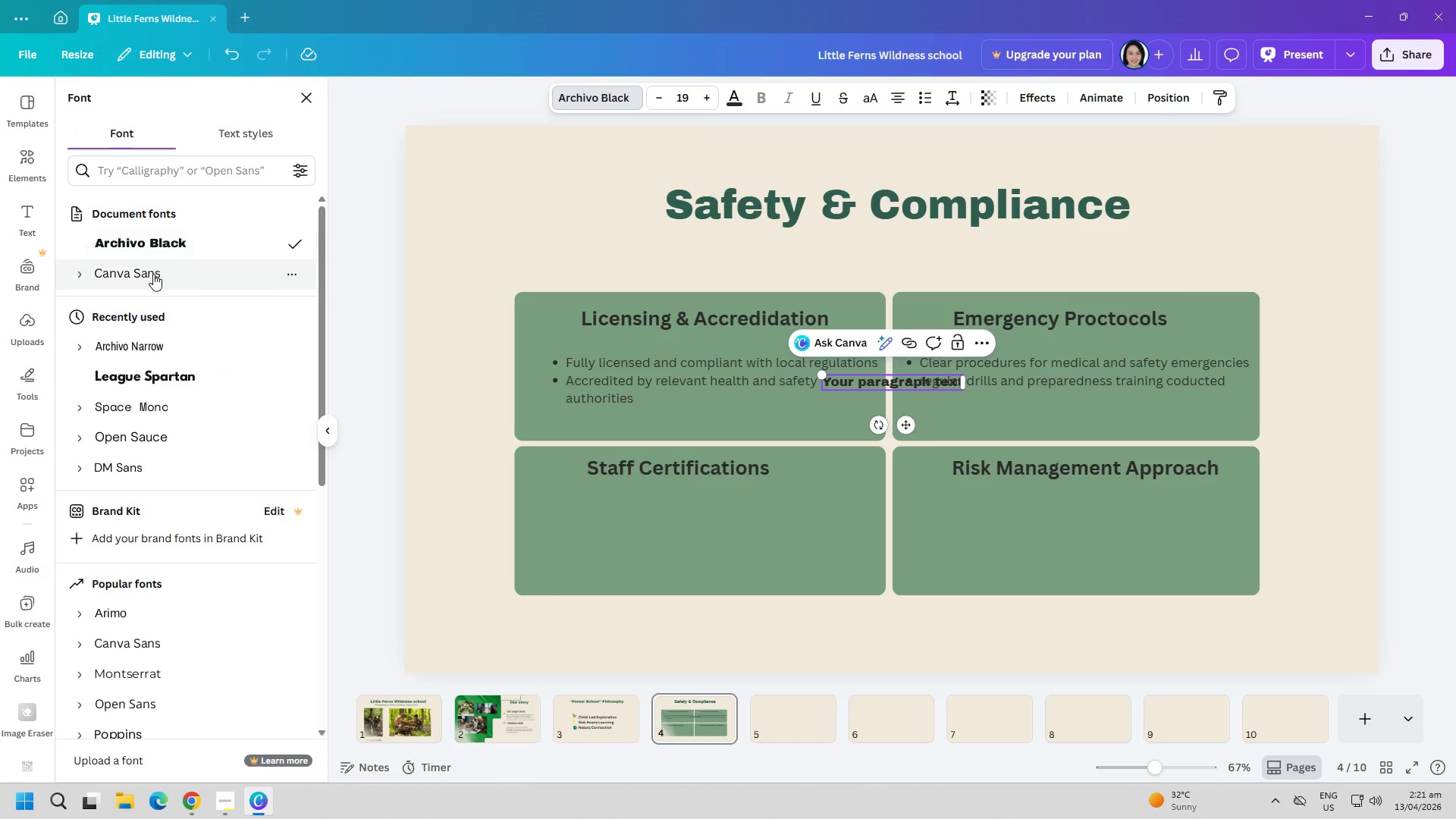 
left_click([153, 274])
 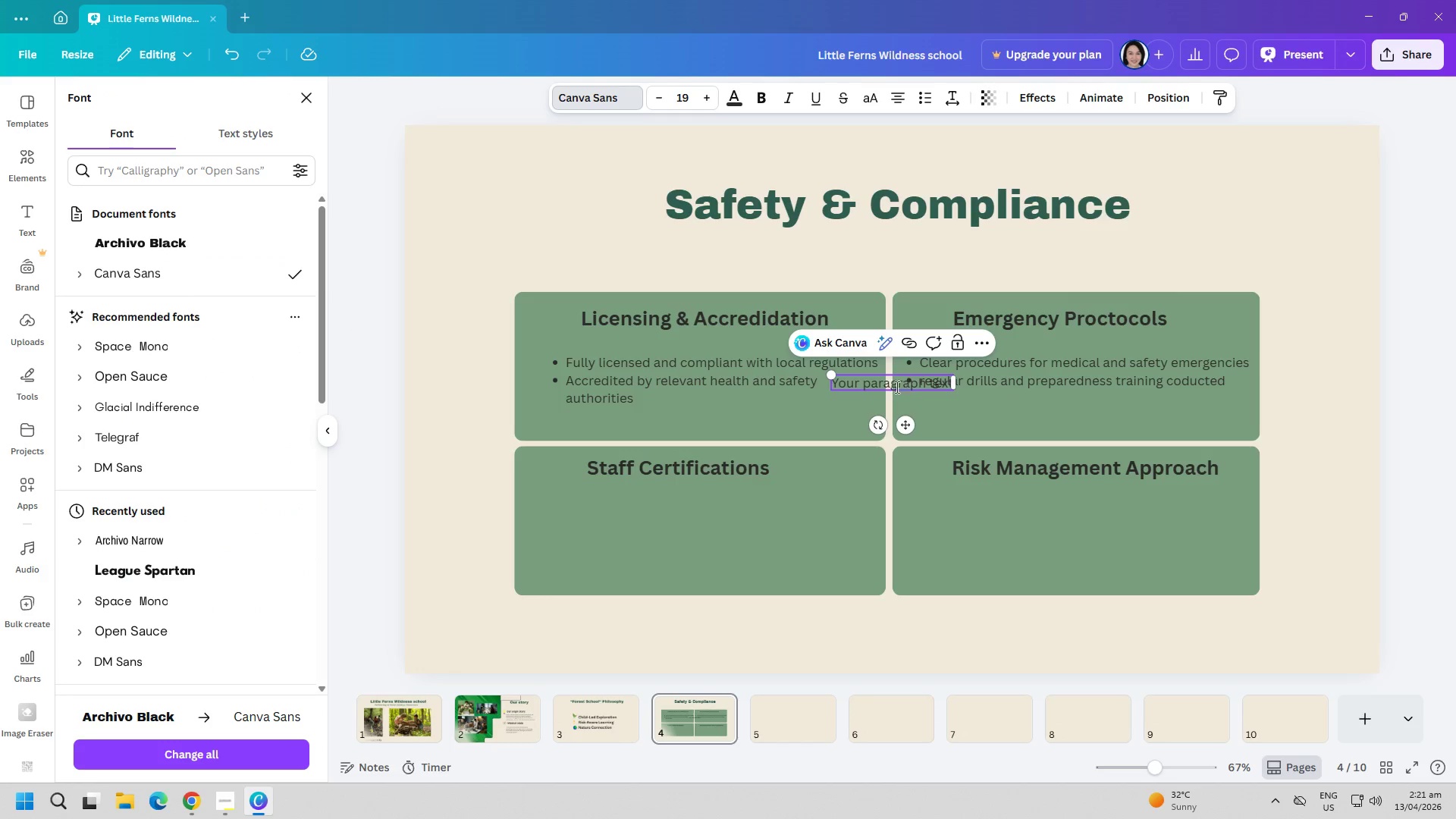 
double_click([883, 387])
 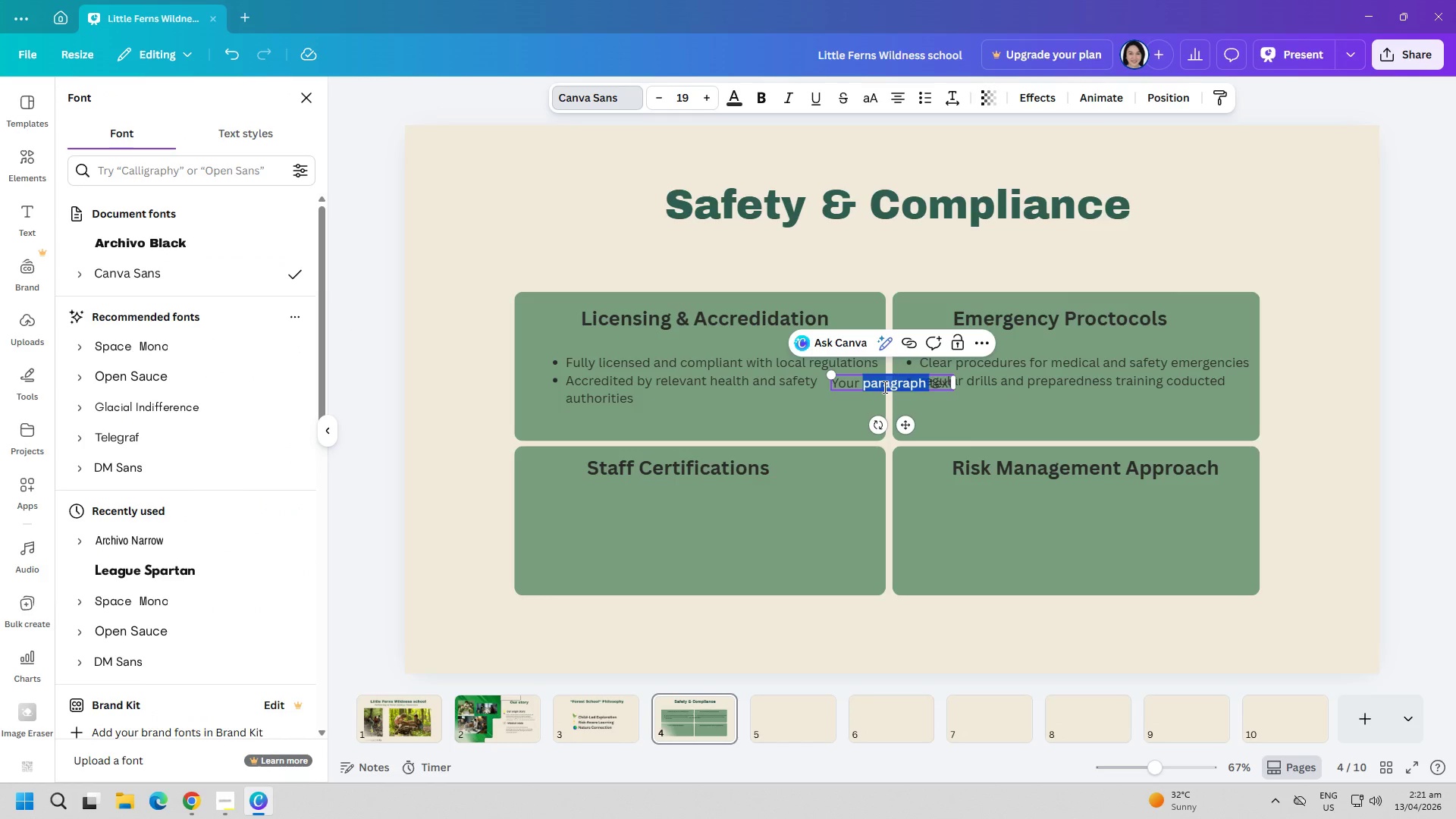 
key(Control+ControlLeft)
 